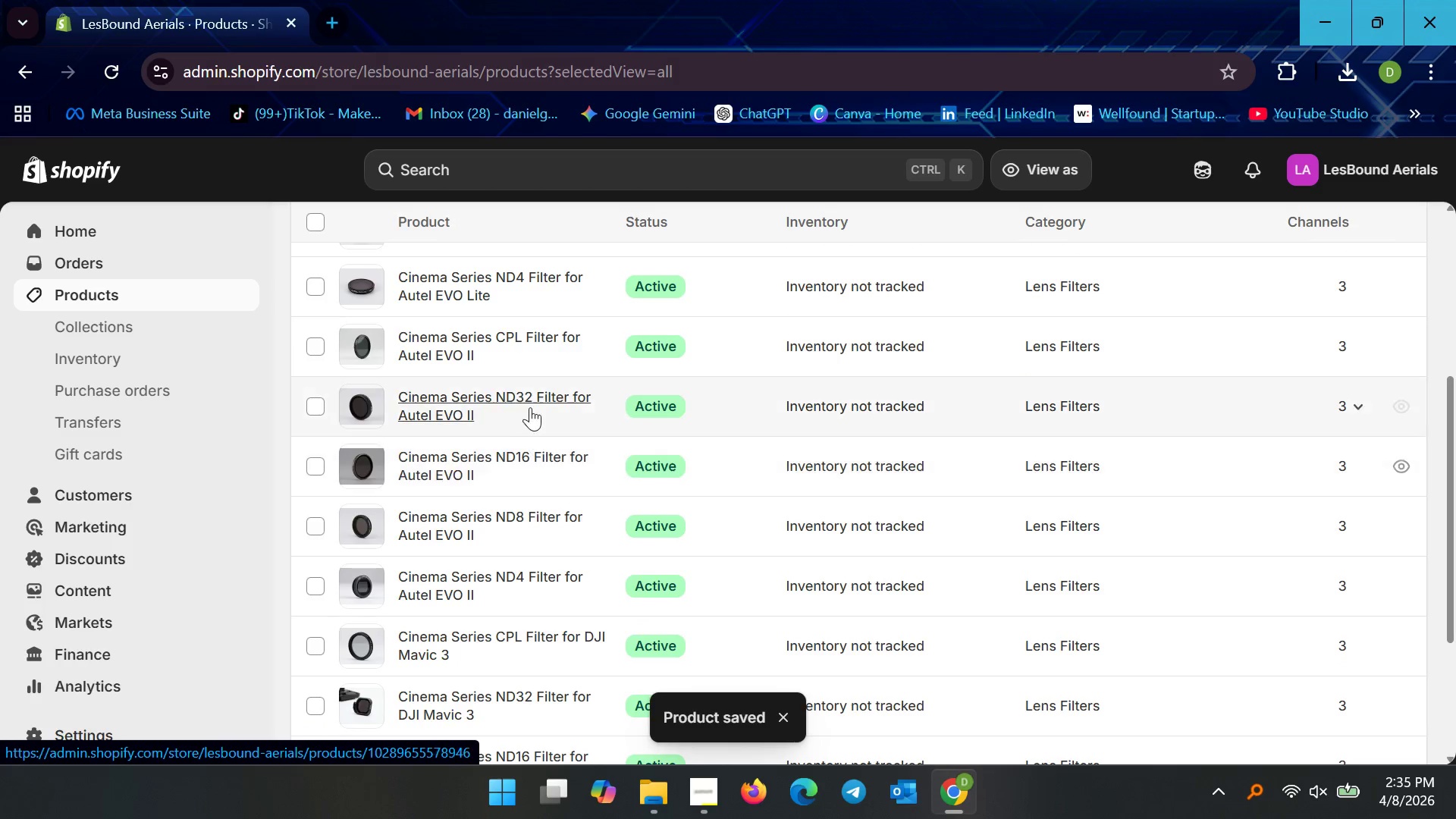 
left_click([529, 400])
 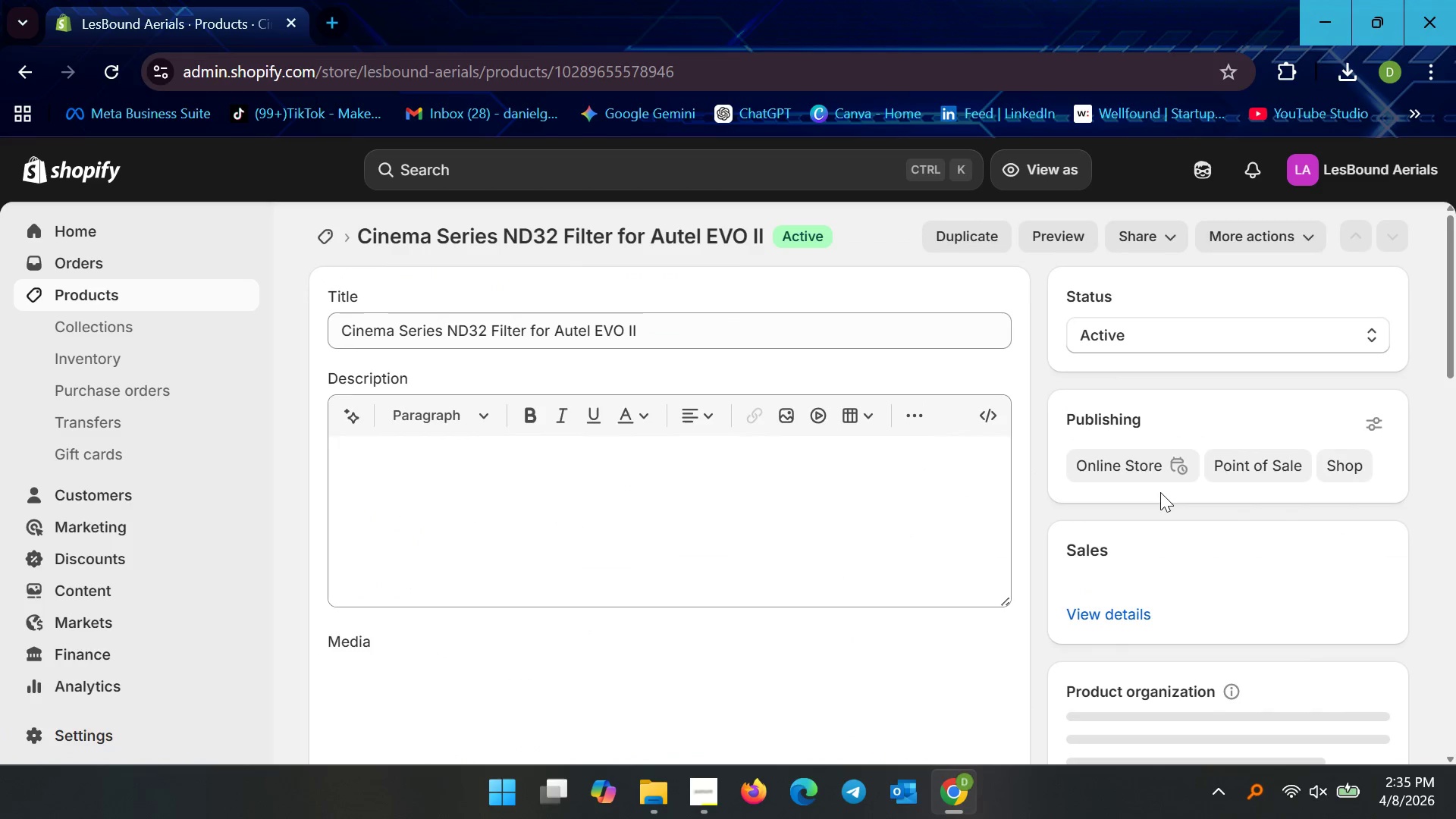 
scroll: coordinate [1178, 493], scroll_direction: down, amount: 7.0
 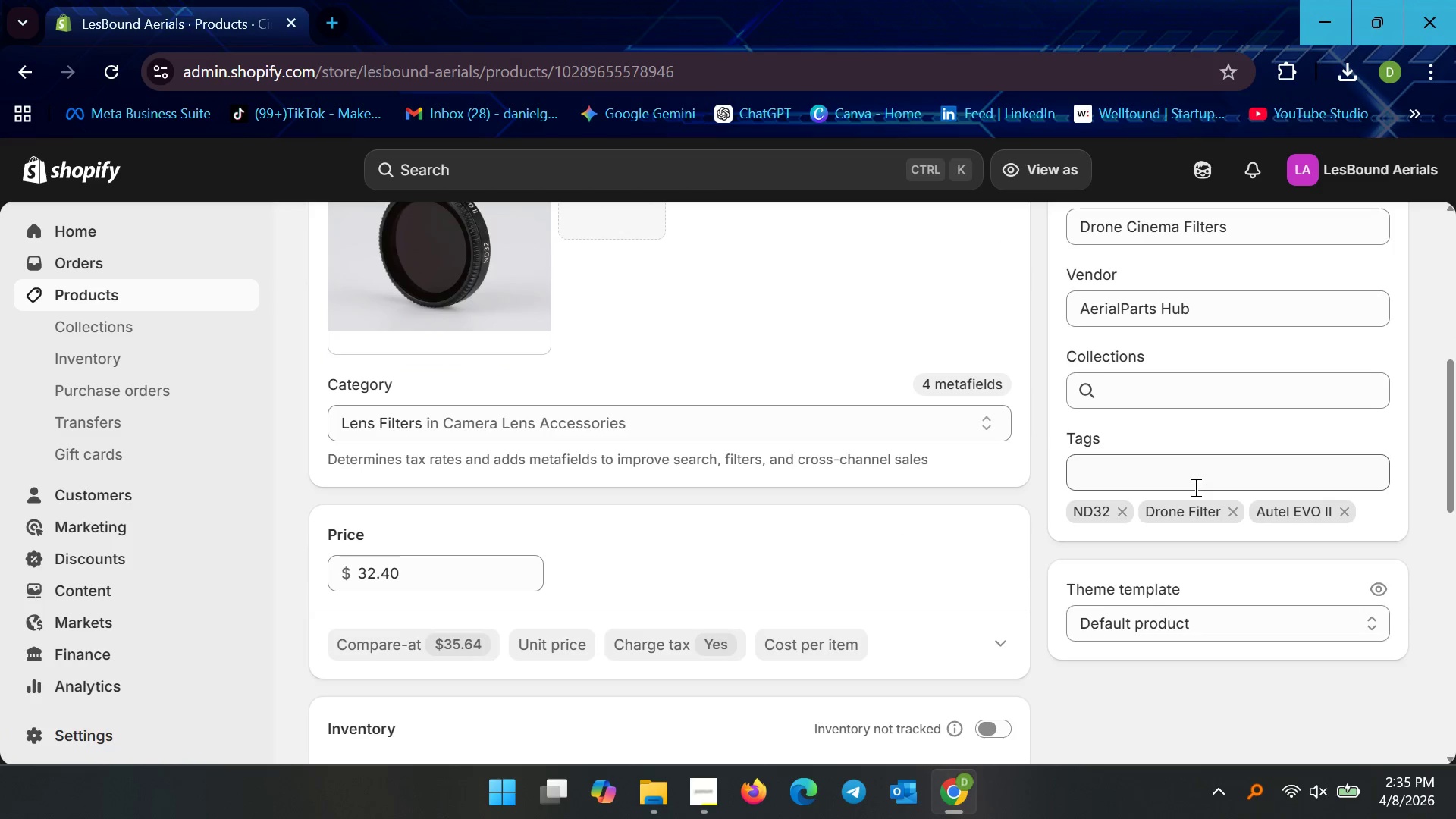 
left_click([1194, 487])
 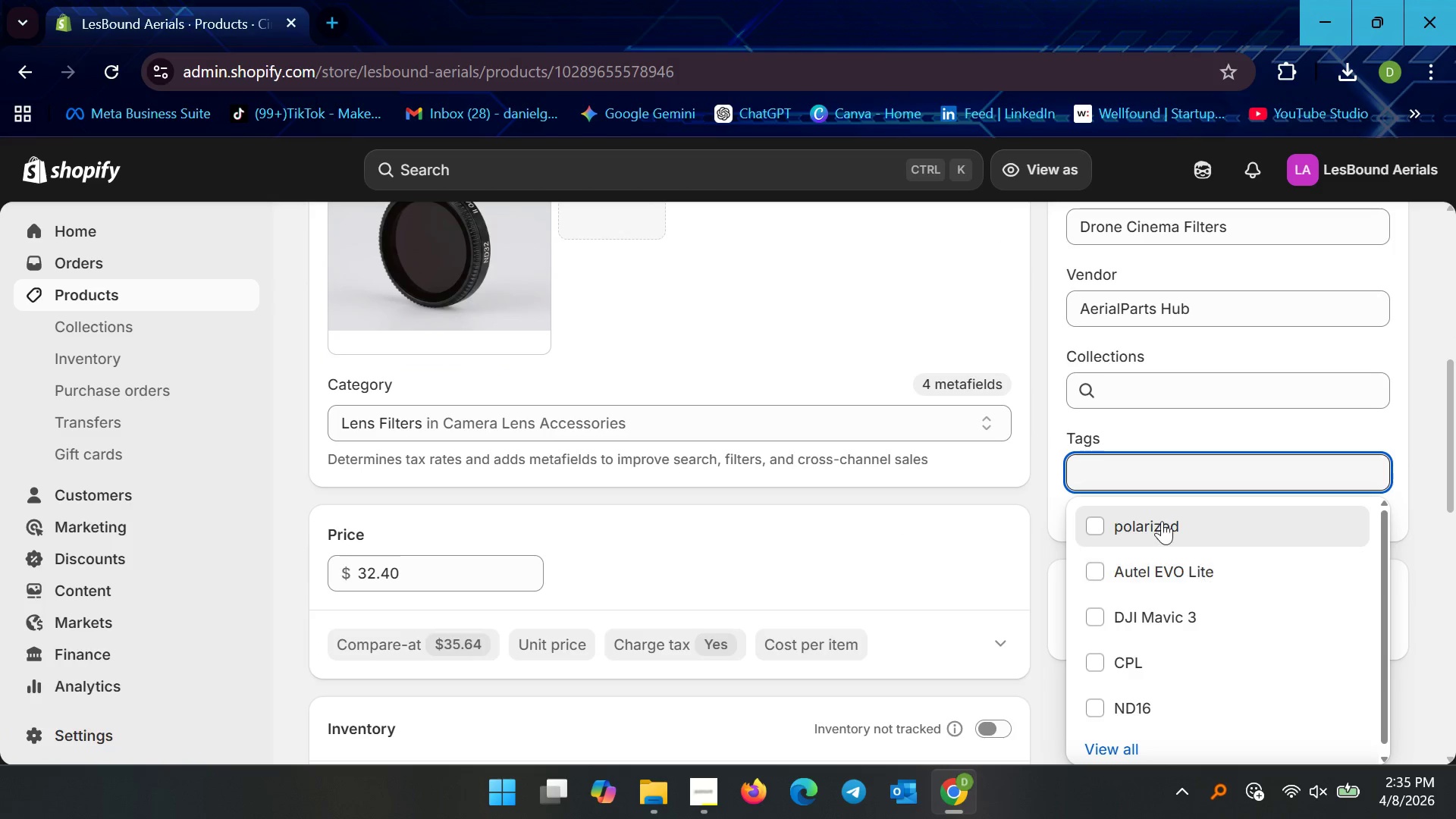 
left_click([1162, 521])
 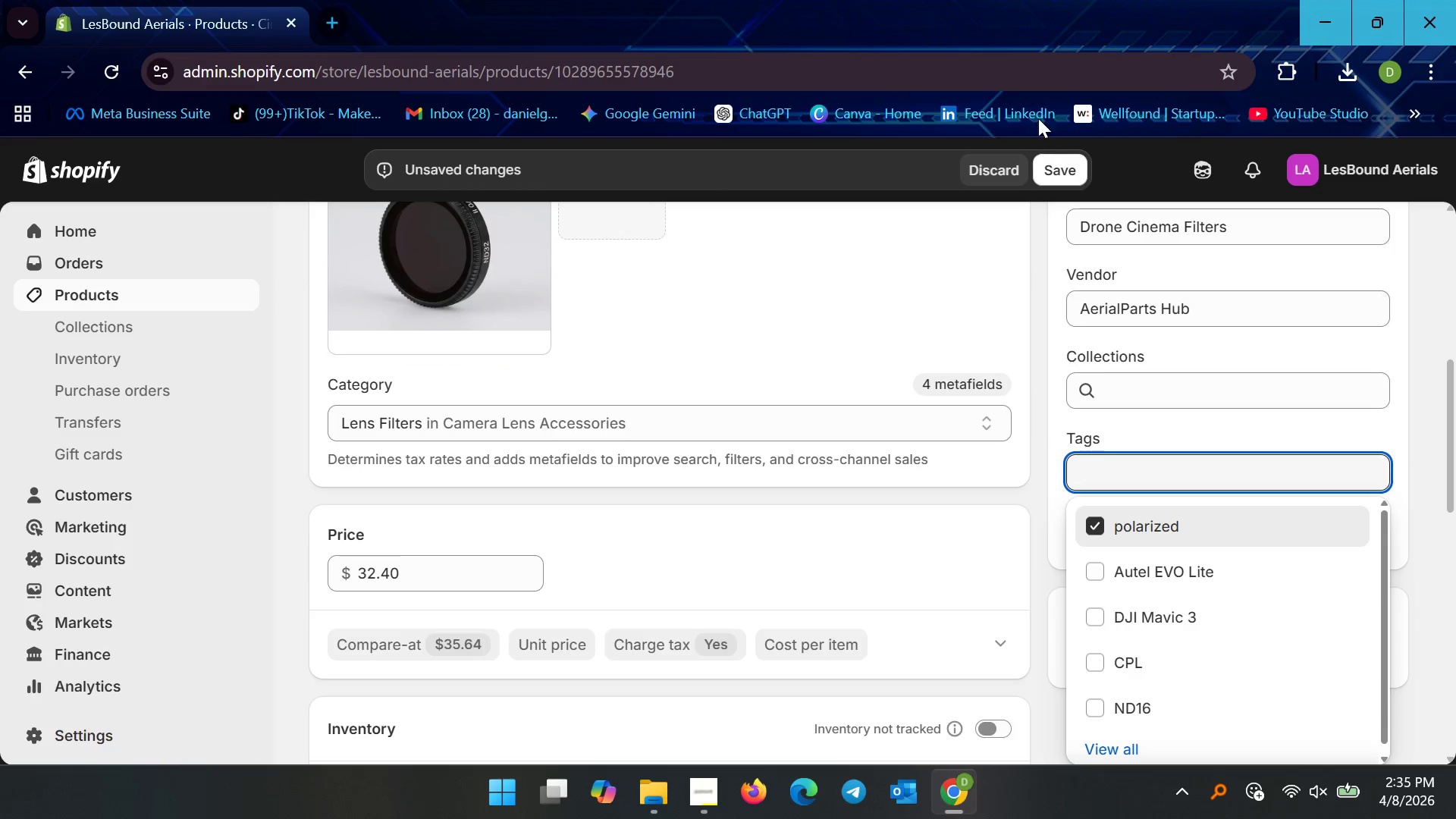 
left_click([1065, 177])
 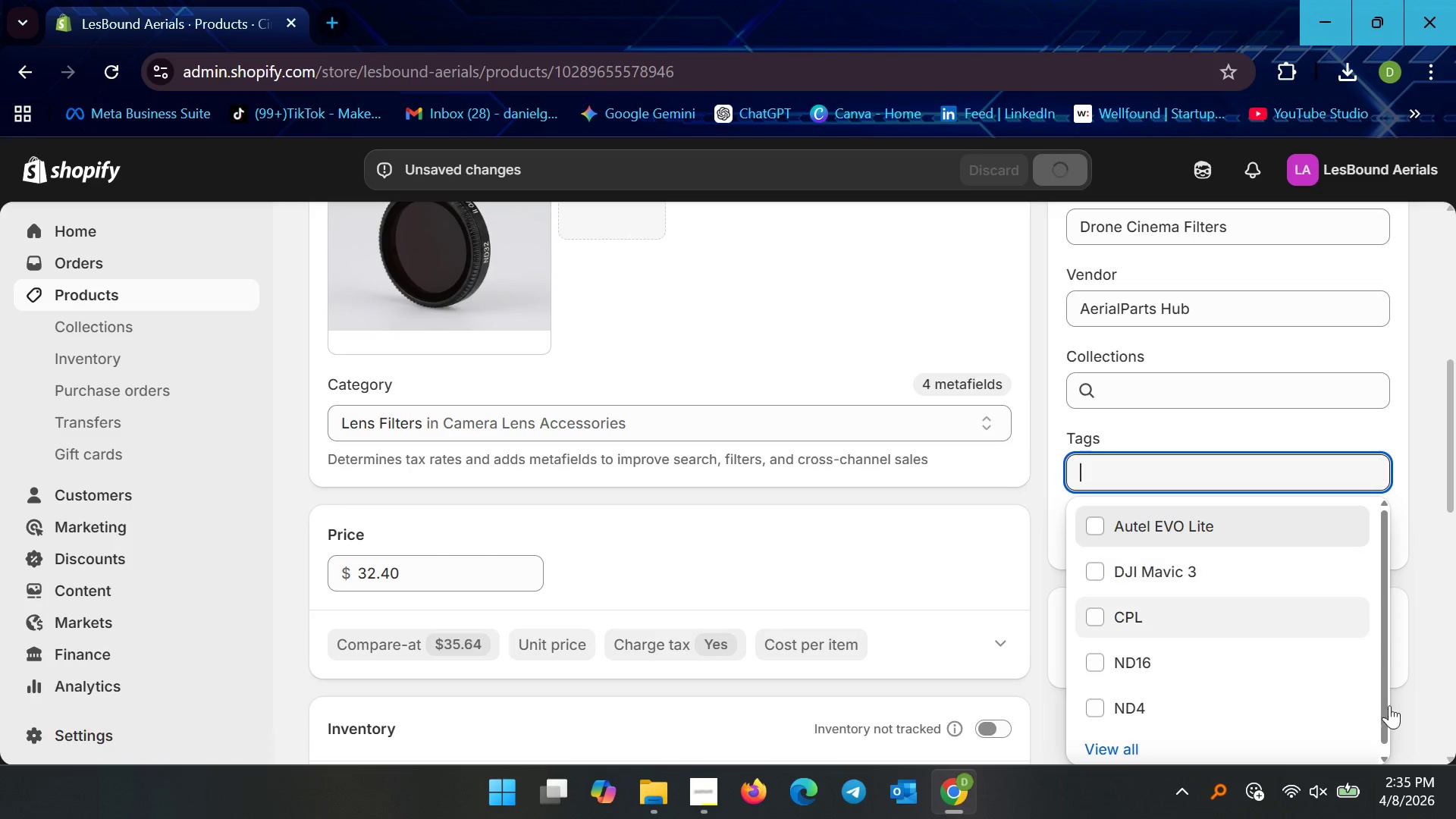 
left_click([1438, 642])
 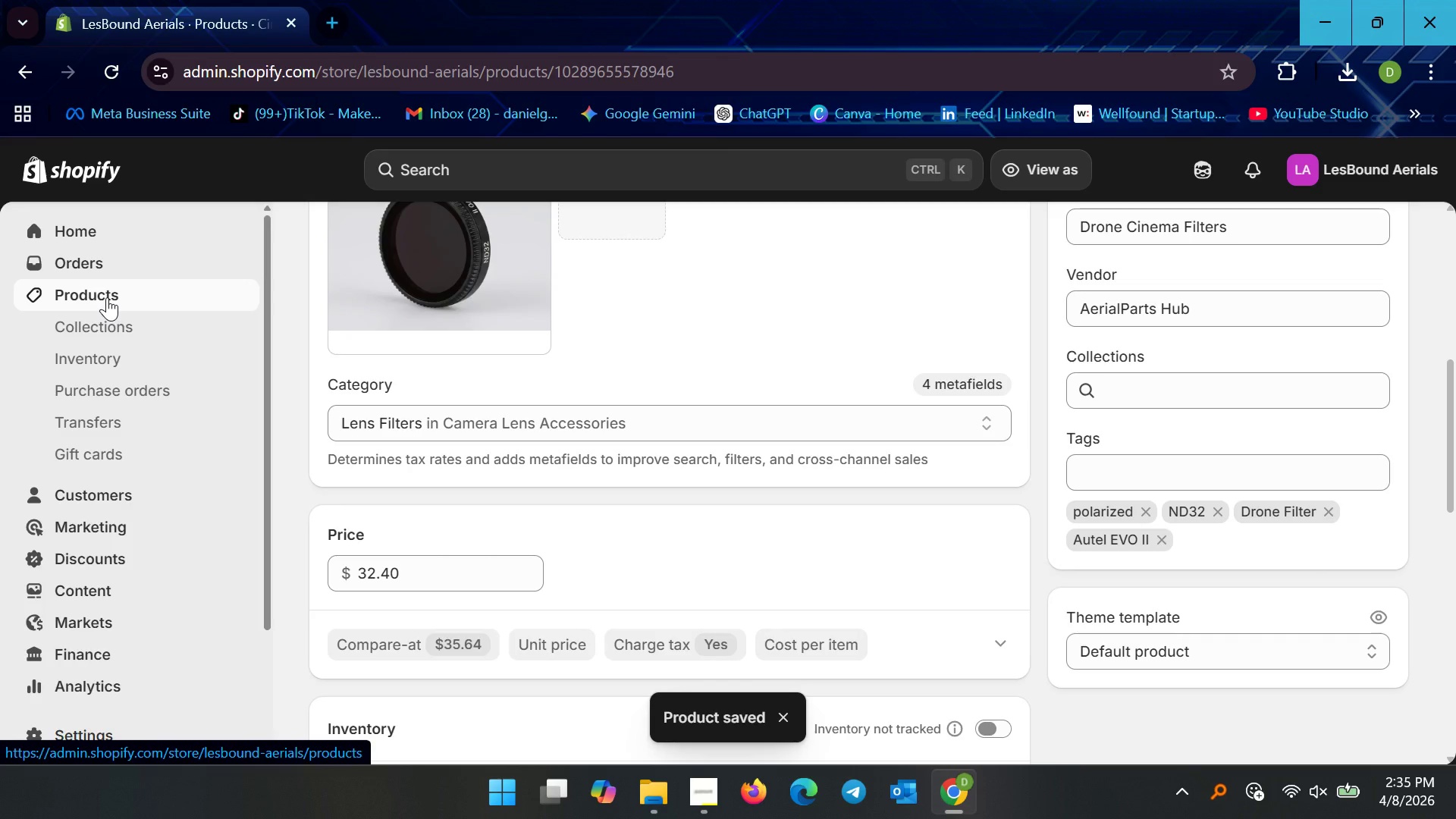 
scroll: coordinate [747, 372], scroll_direction: up, amount: 9.0
 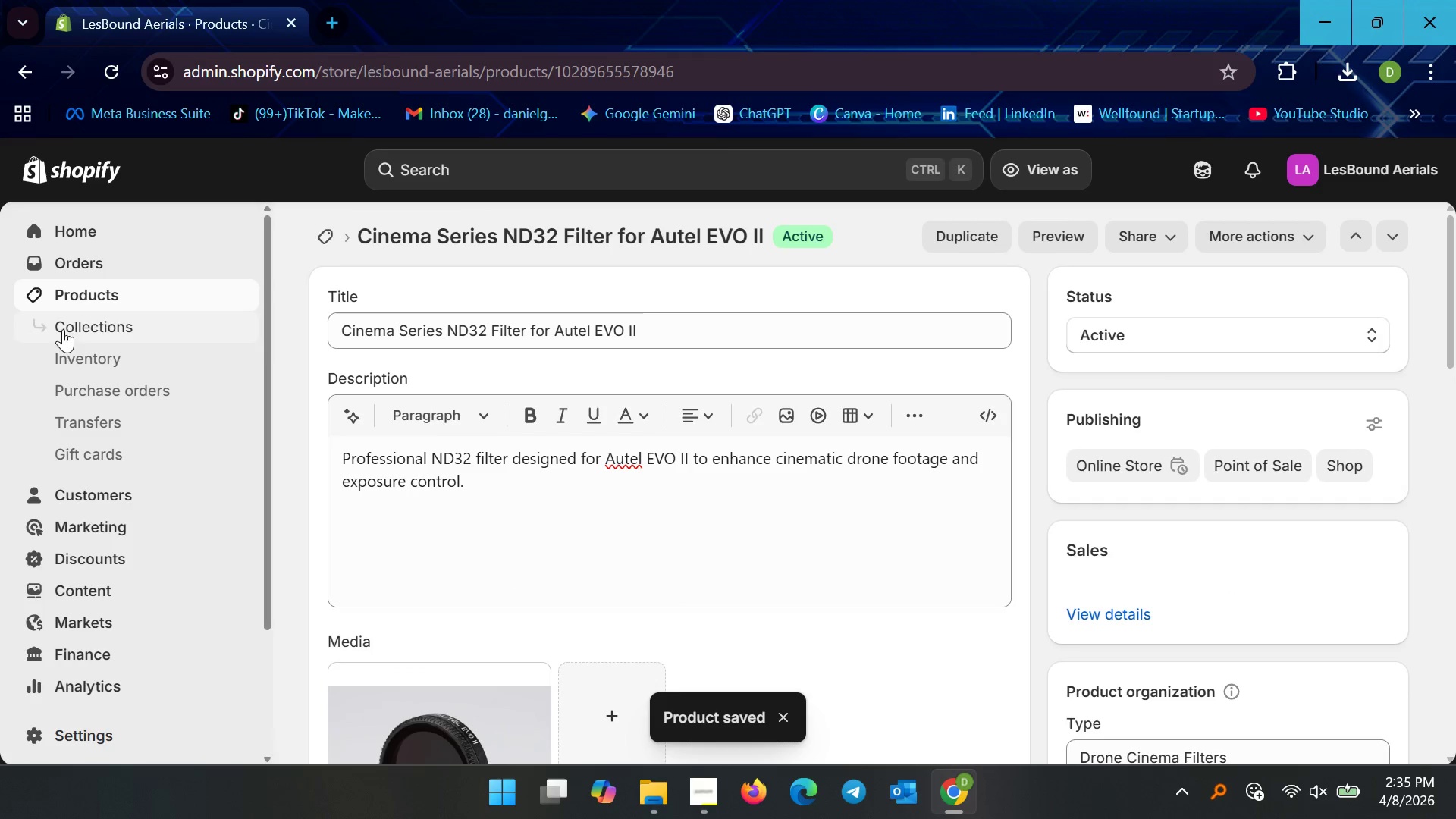 
left_click([61, 300])
 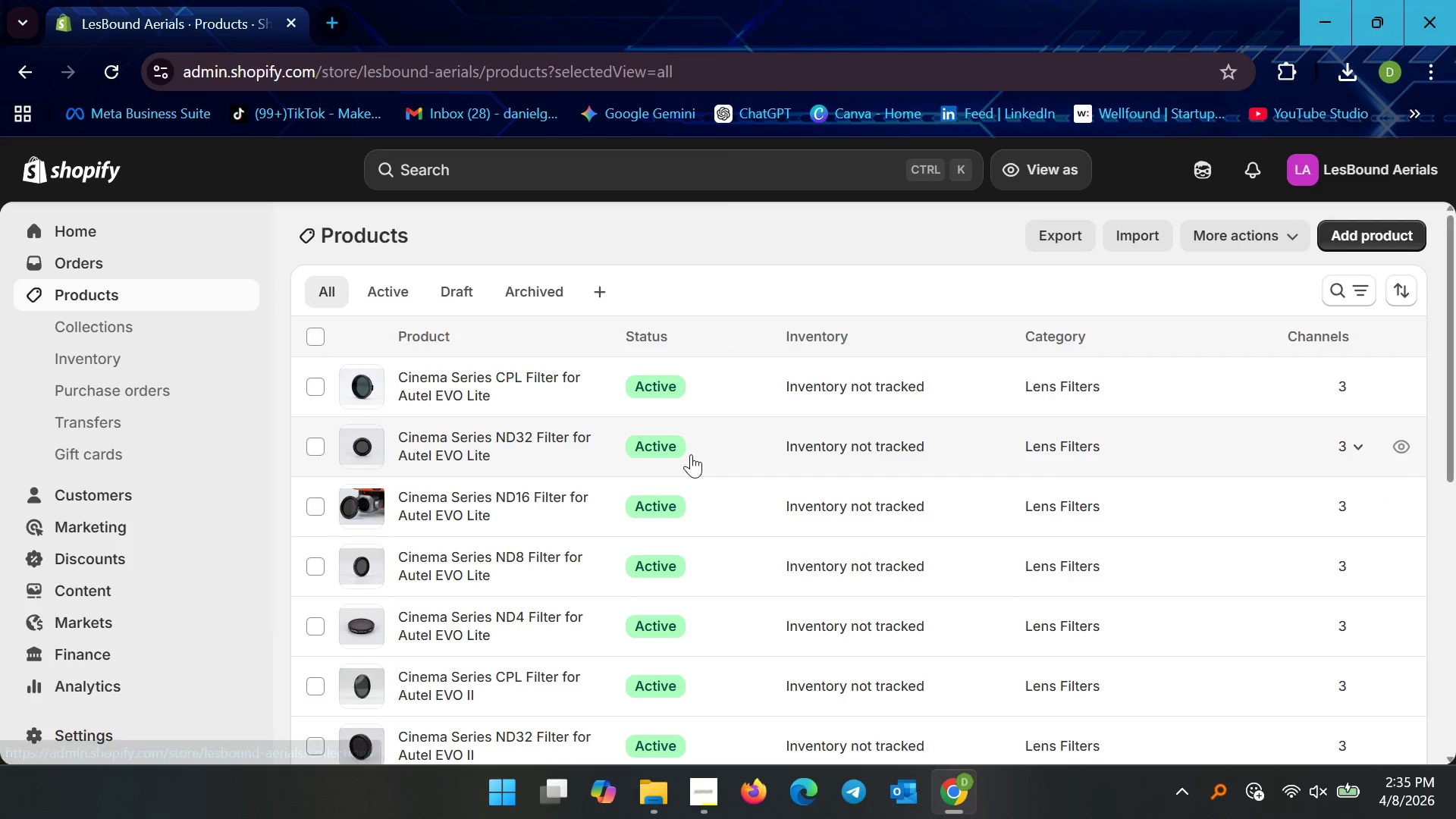 
scroll: coordinate [655, 494], scroll_direction: down, amount: 3.0
 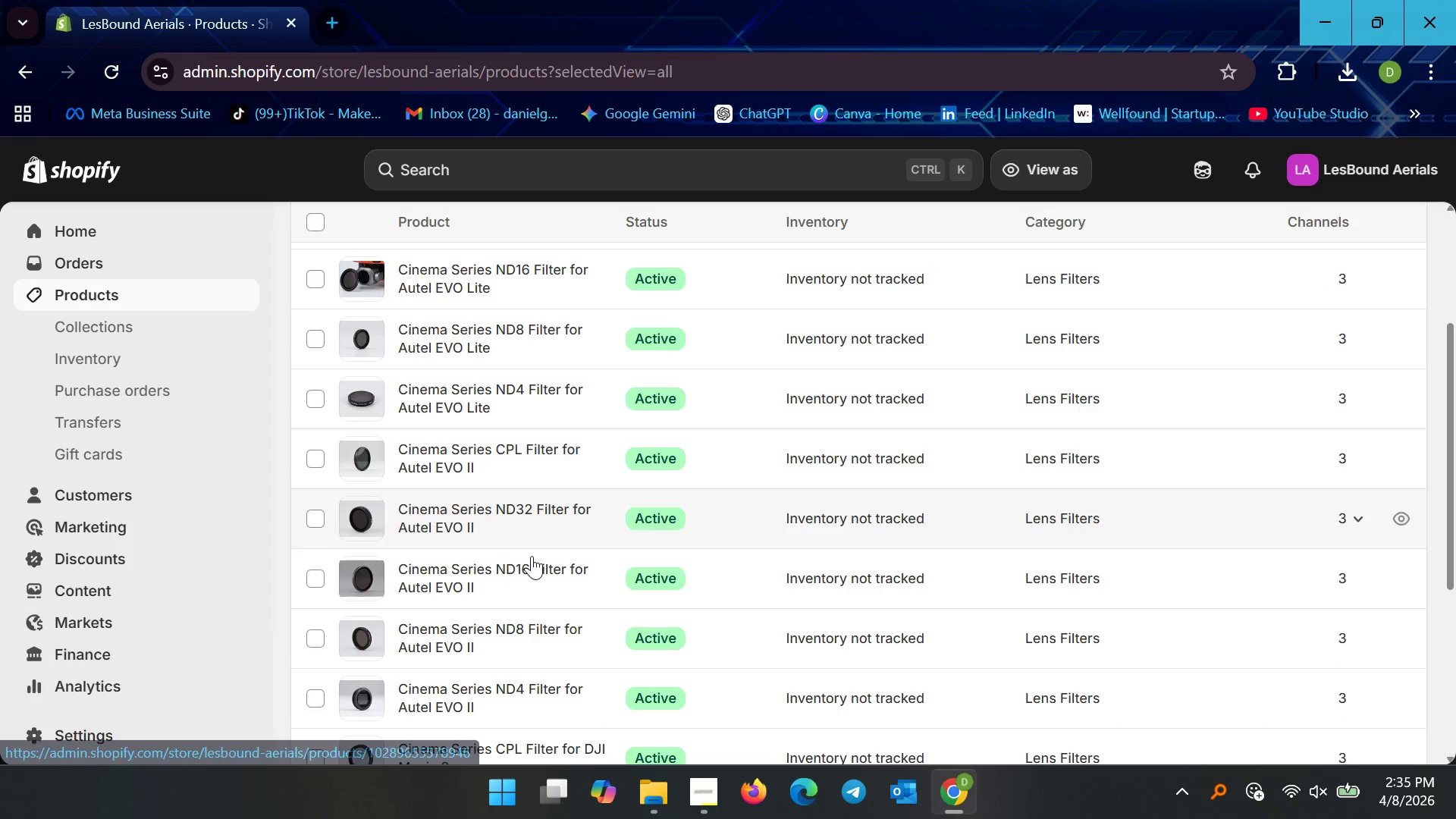 
left_click([532, 568])
 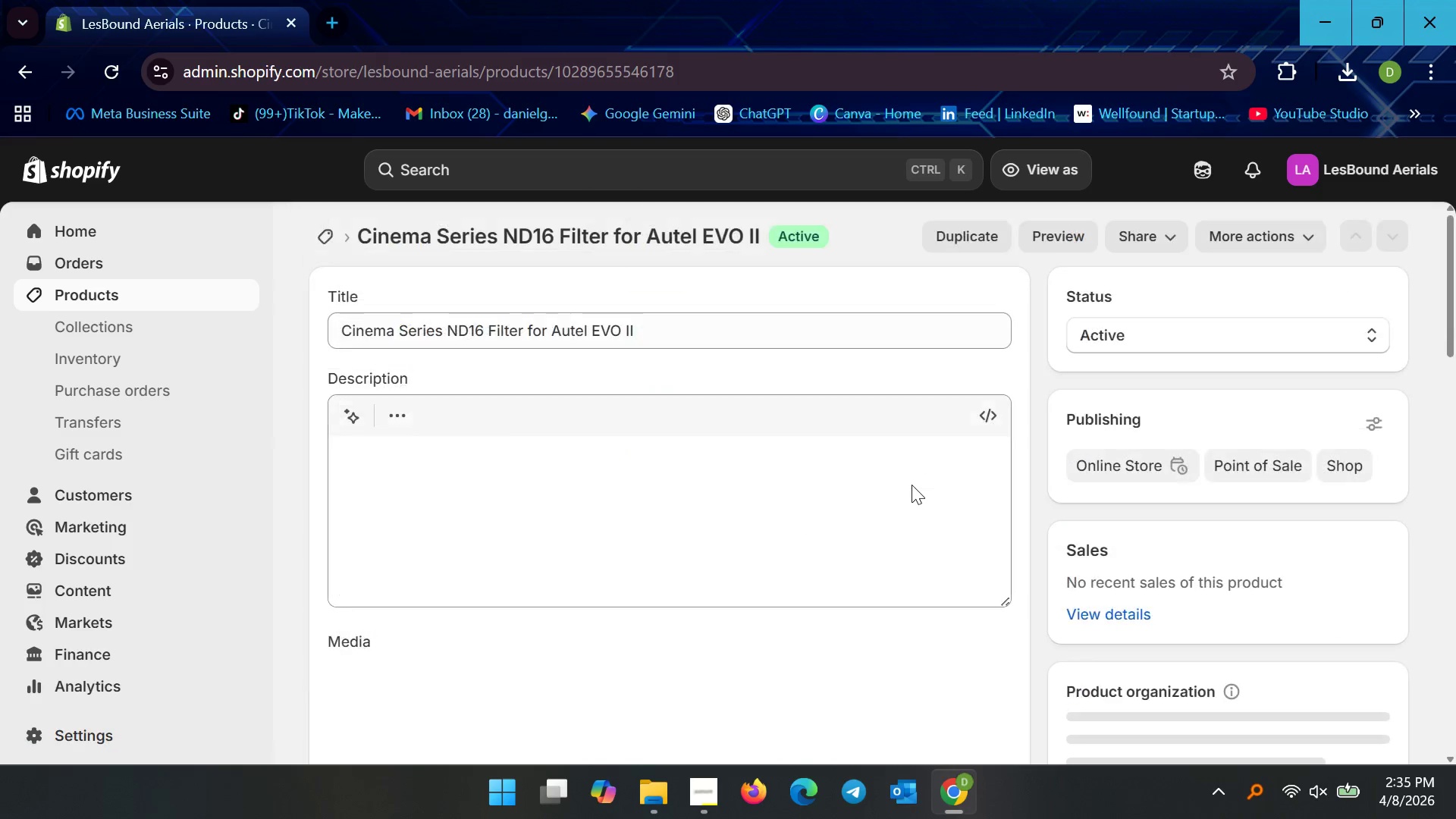 
scroll: coordinate [912, 485], scroll_direction: down, amount: 6.0
 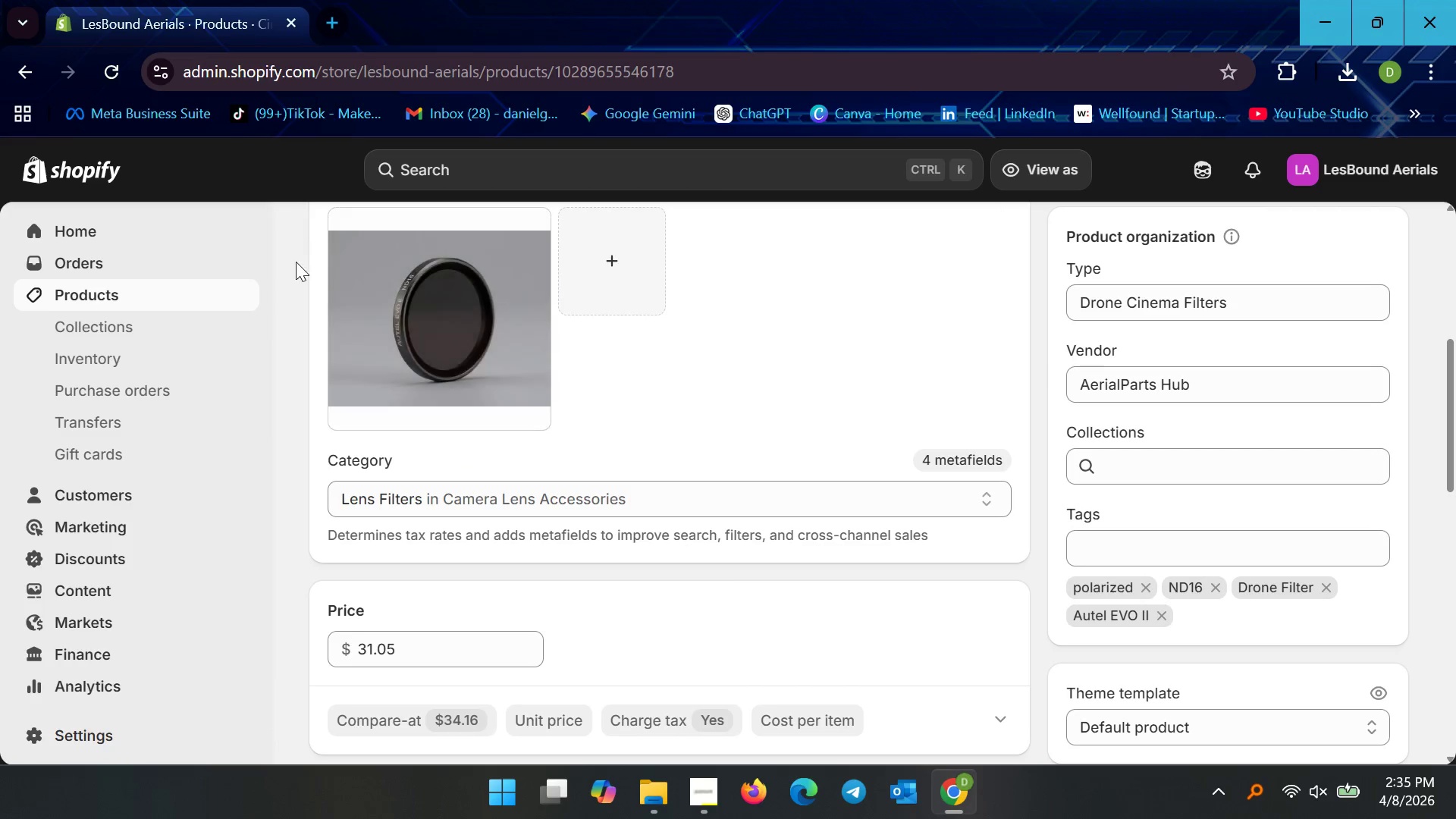 
left_click([140, 300])
 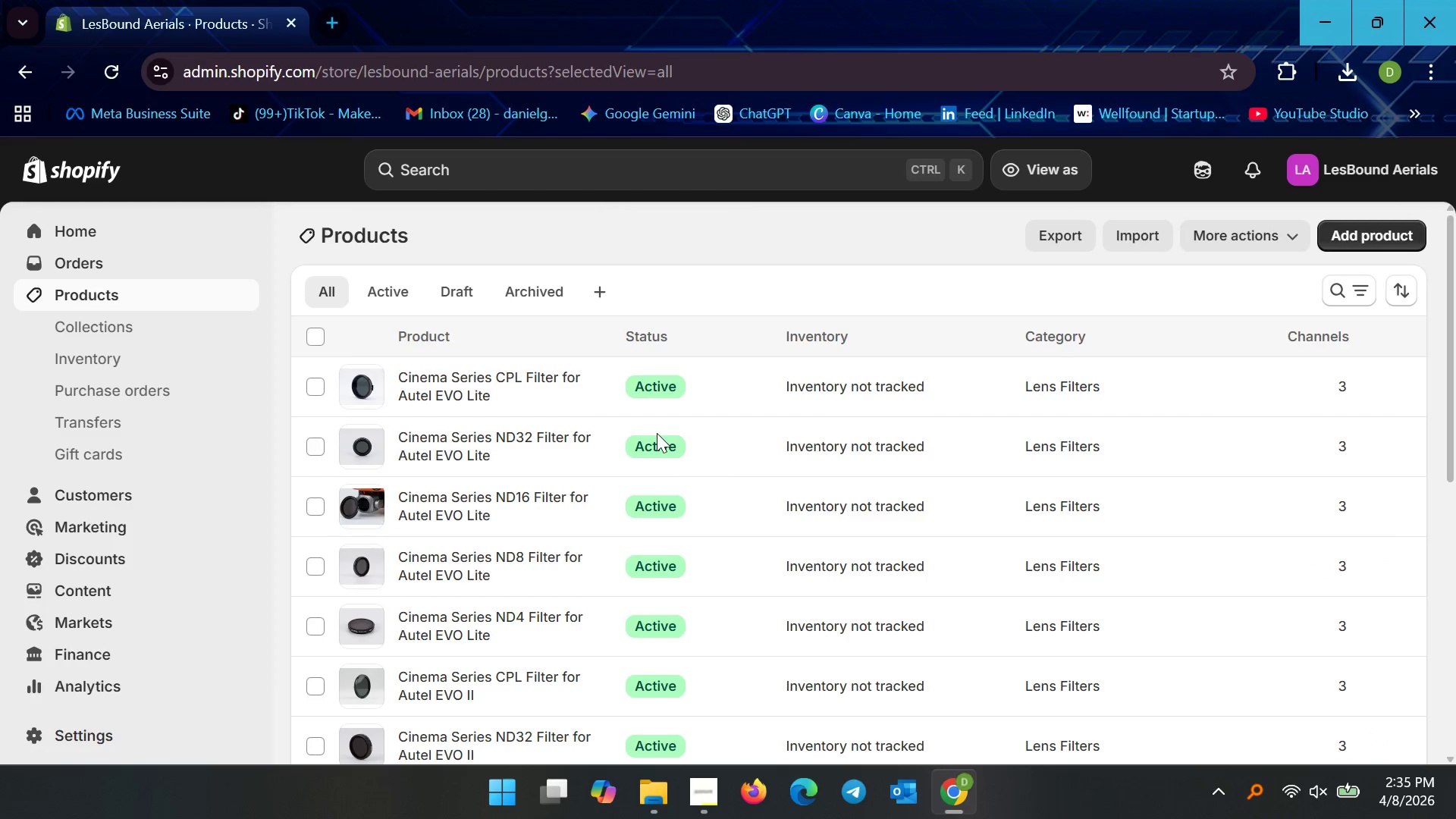 
scroll: coordinate [657, 433], scroll_direction: down, amount: 9.0
 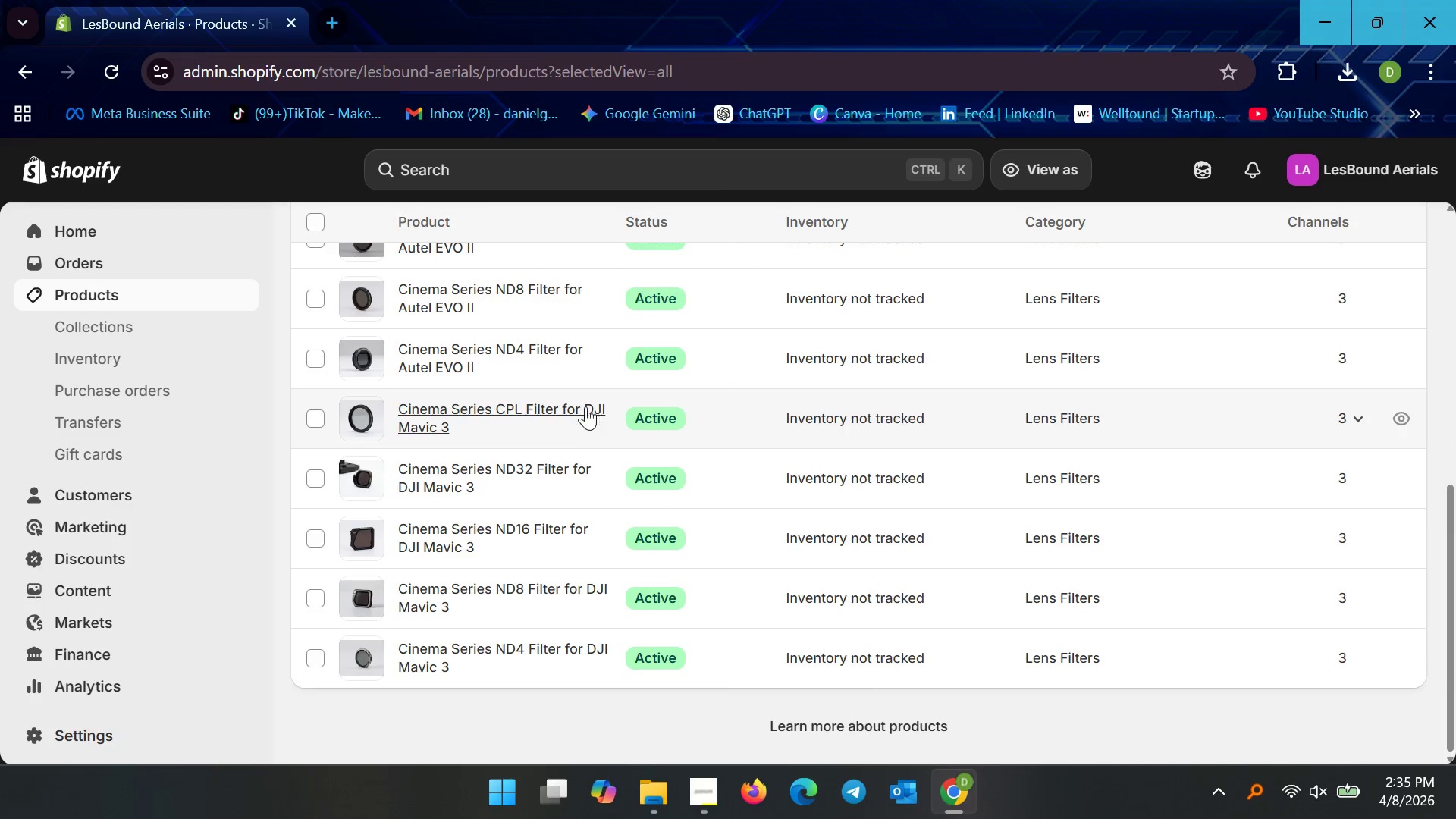 
scroll: coordinate [579, 400], scroll_direction: up, amount: 3.0
 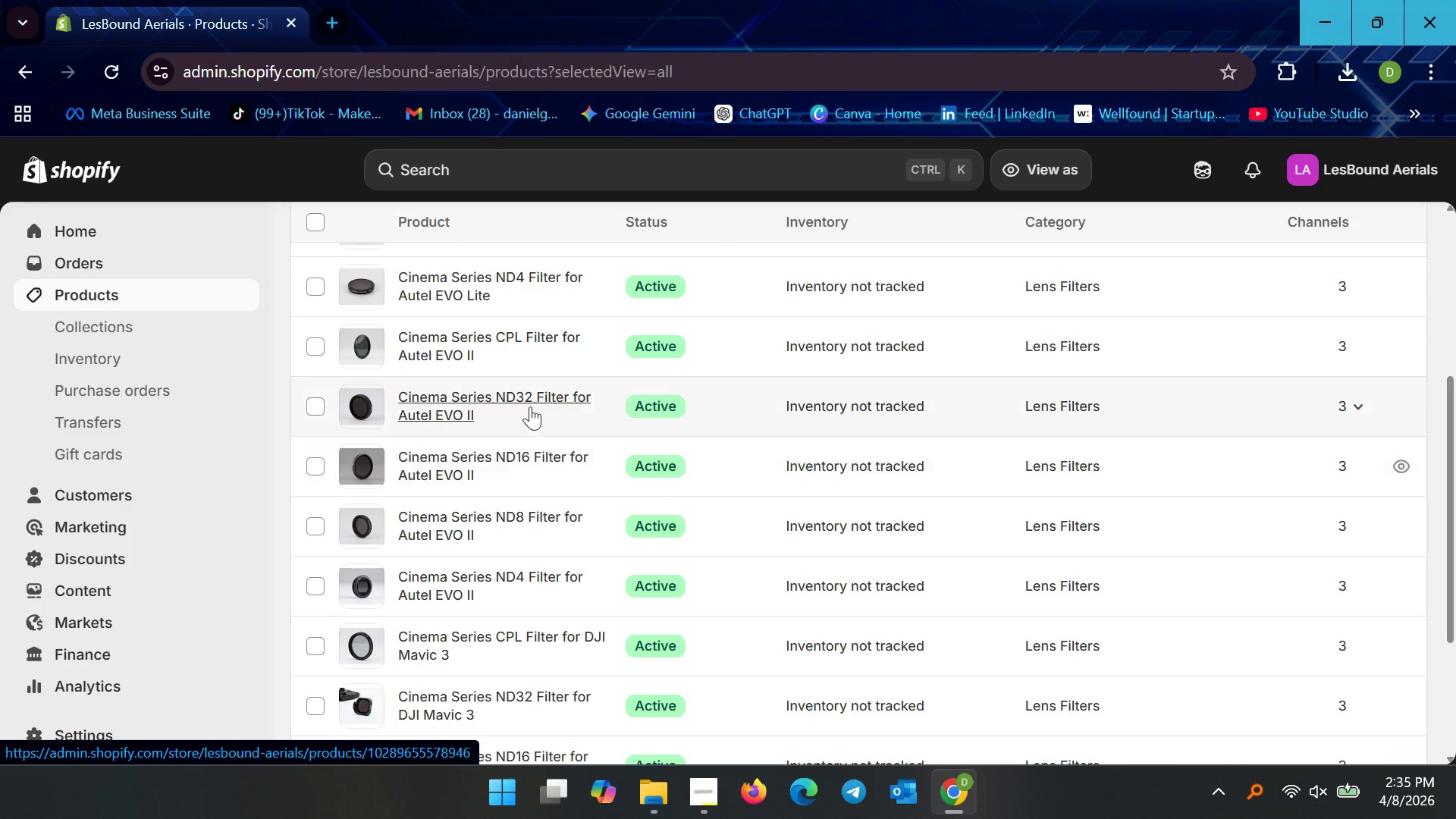 
left_click([529, 391])
 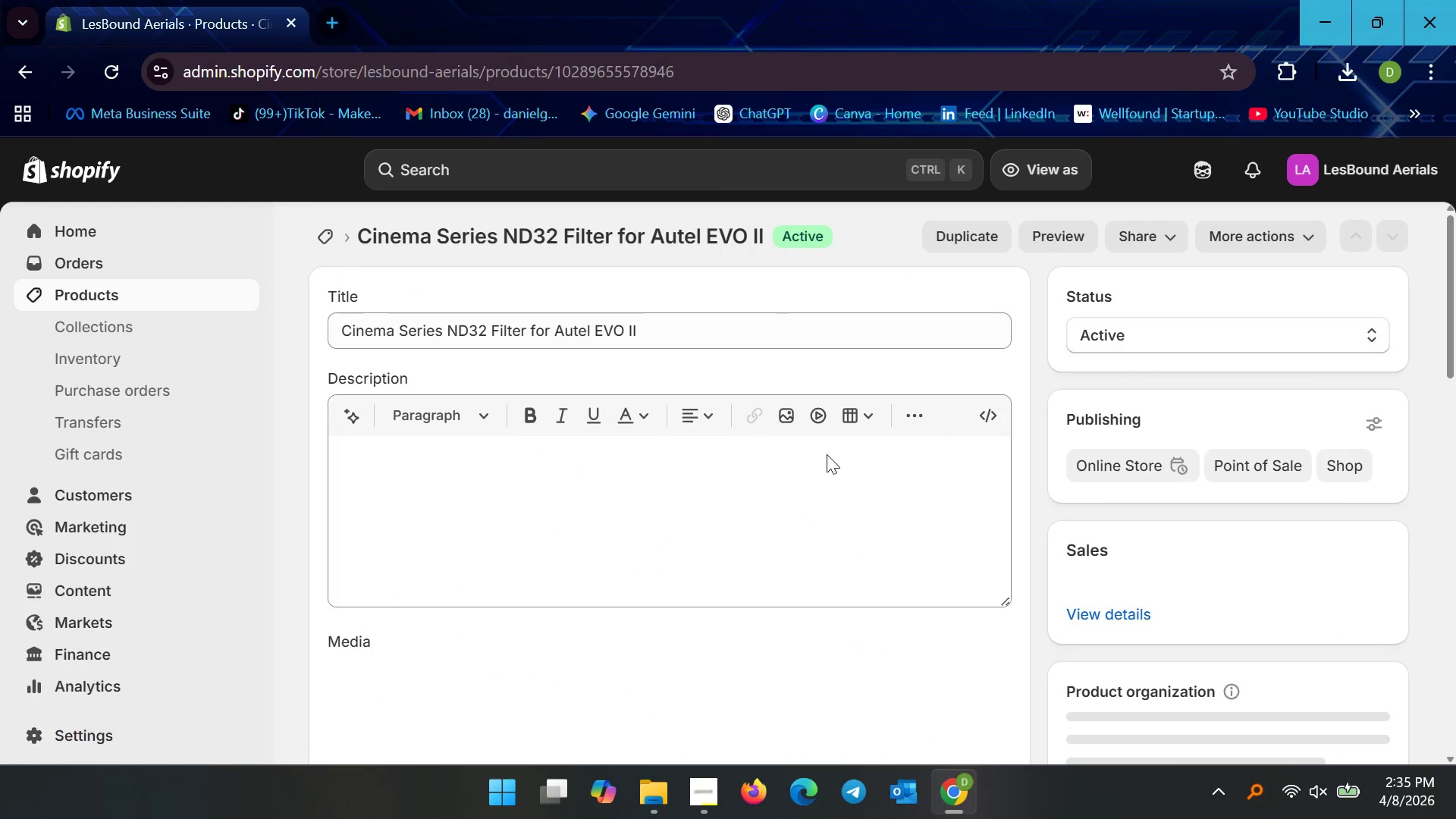 
scroll: coordinate [887, 456], scroll_direction: down, amount: 5.0
 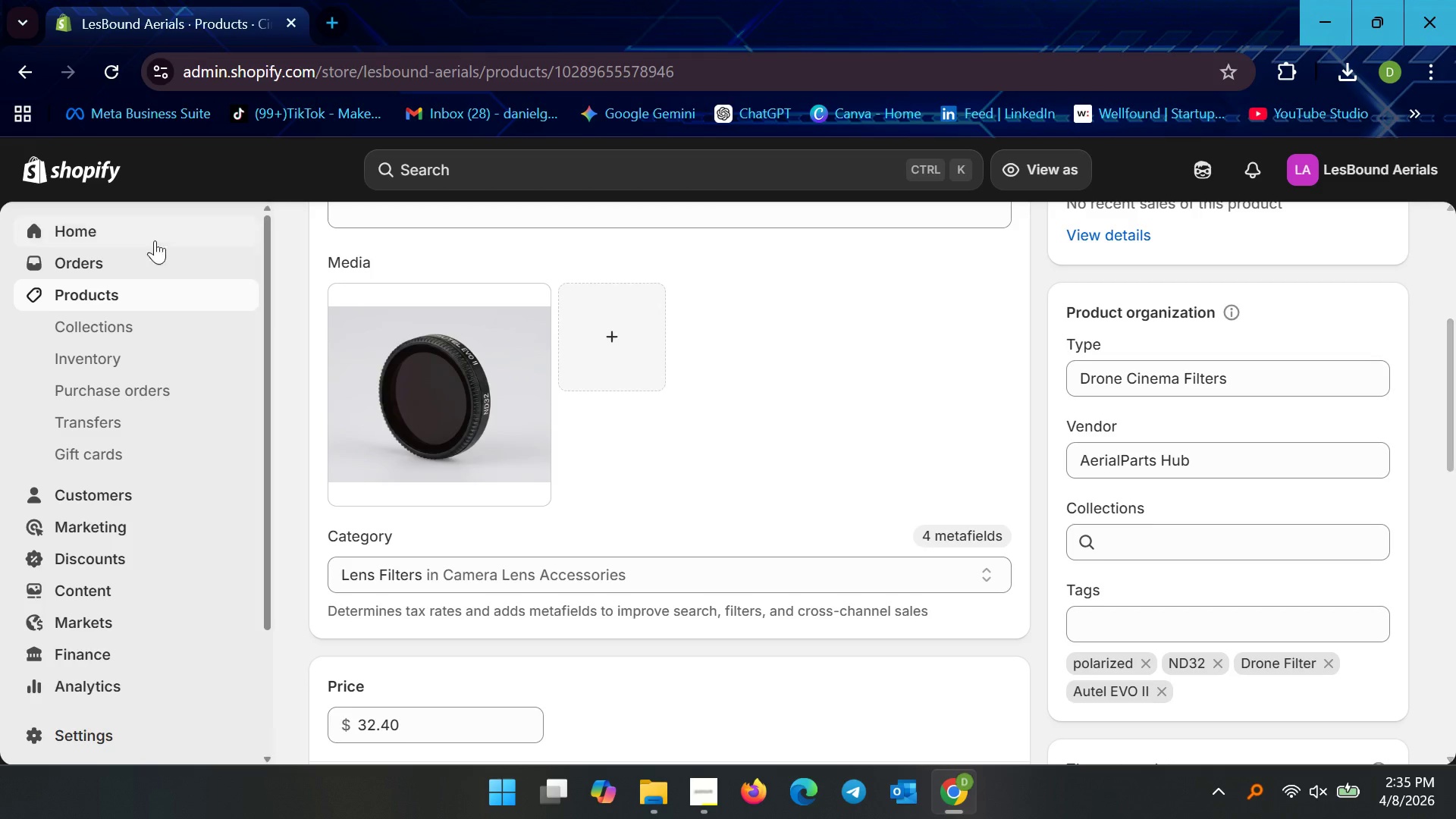 
left_click([133, 297])
 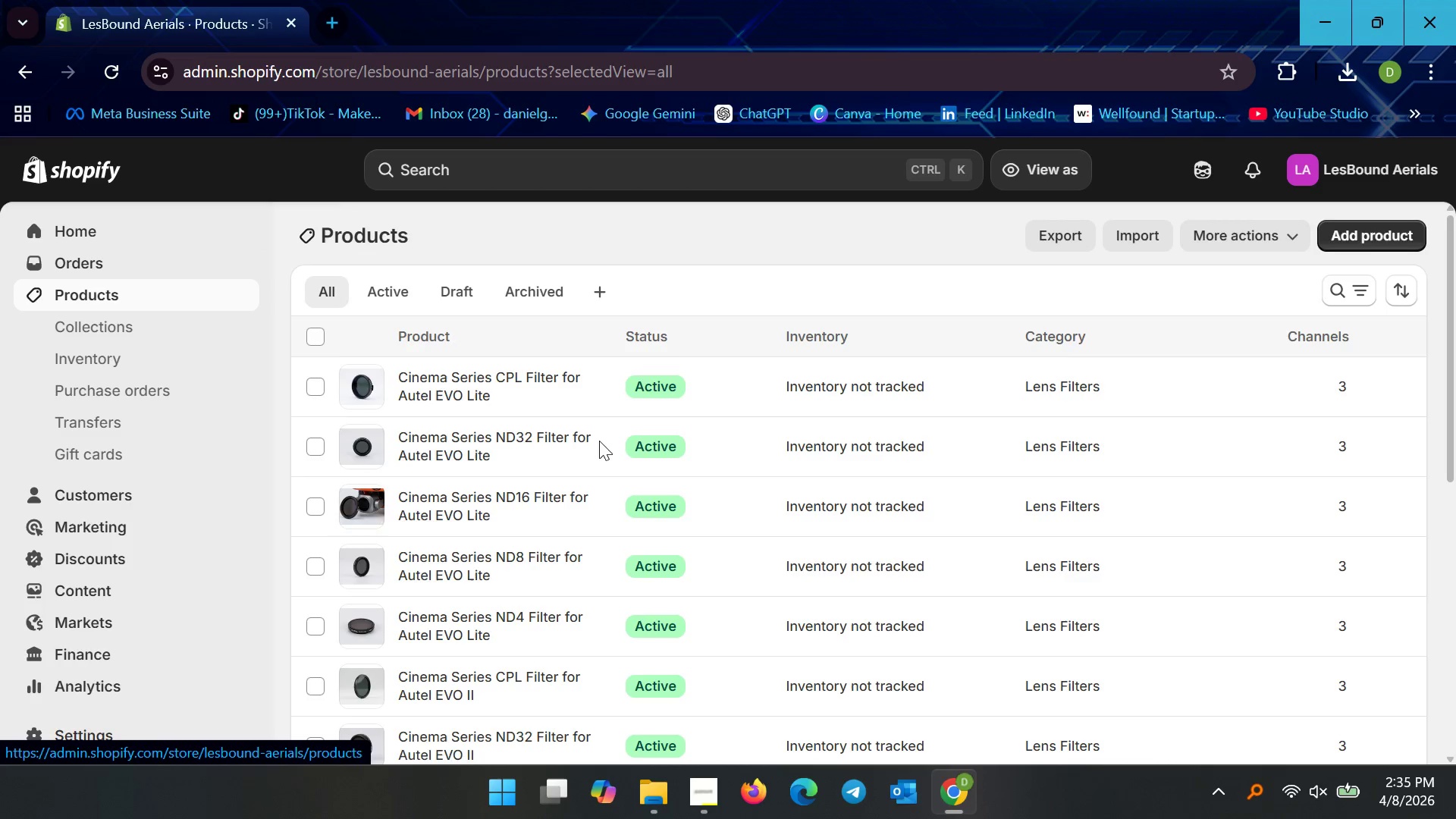 
scroll: coordinate [607, 444], scroll_direction: down, amount: 6.0
 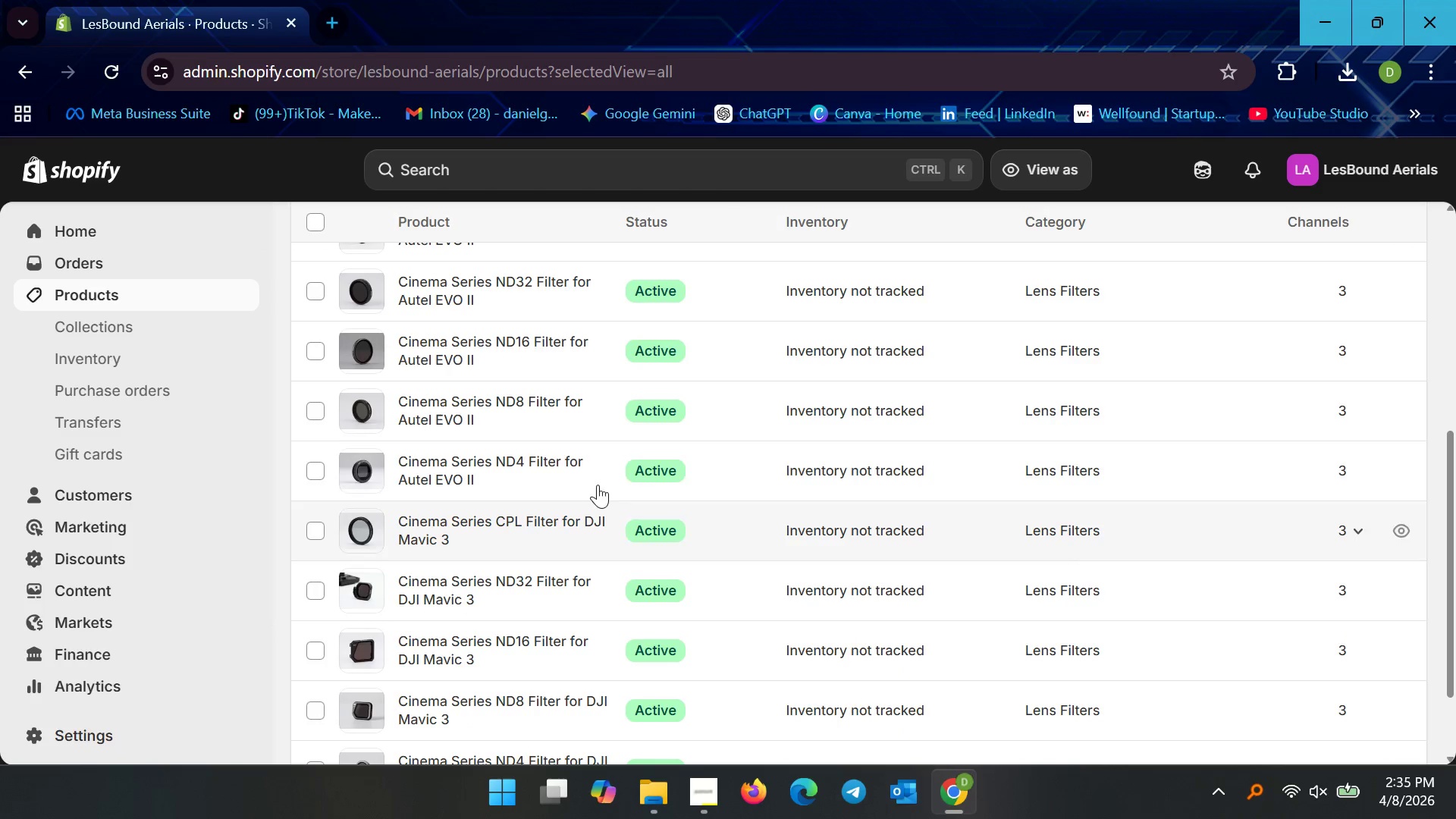 
scroll: coordinate [543, 309], scroll_direction: up, amount: 1.0
 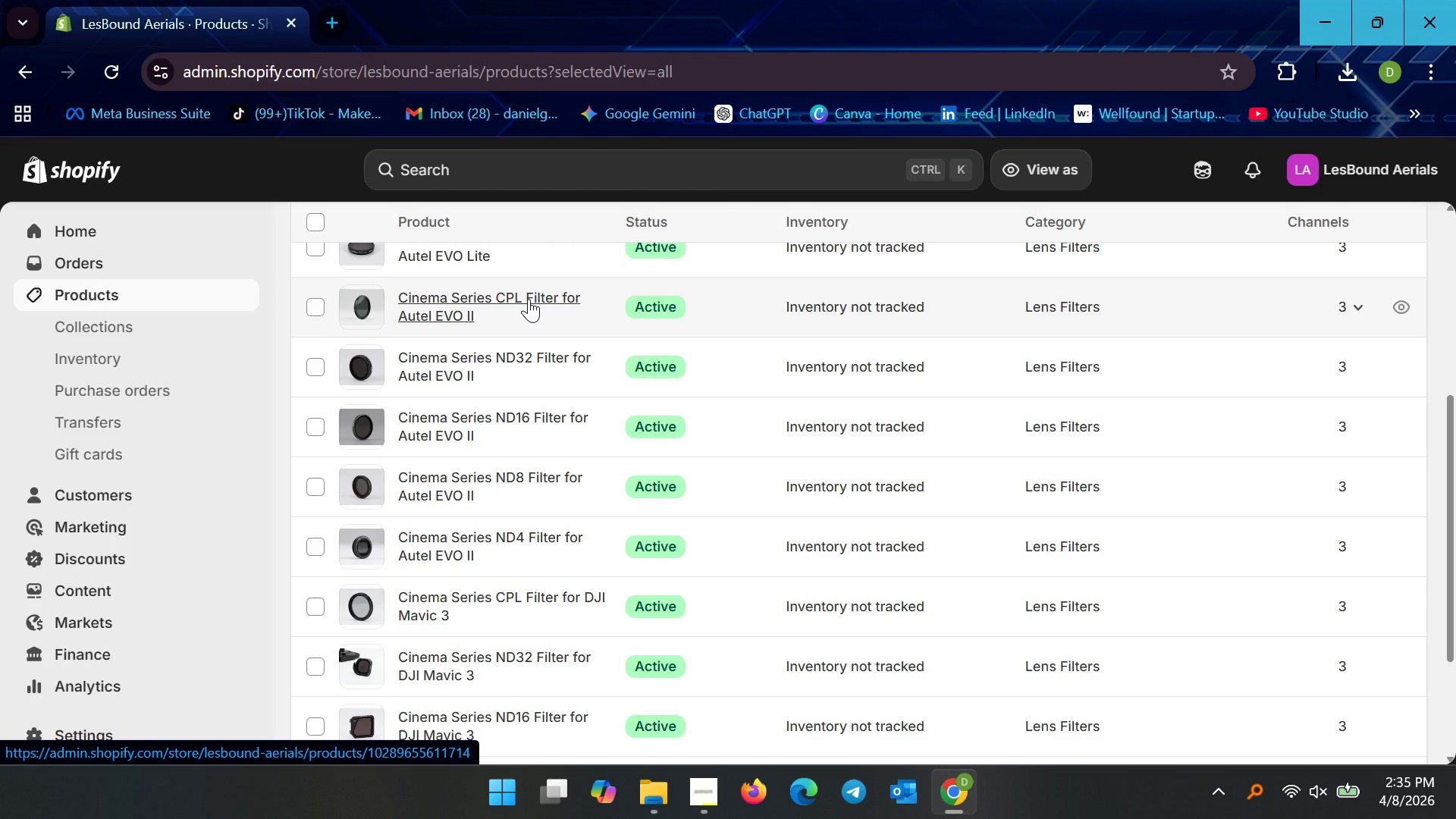 
left_click([529, 299])
 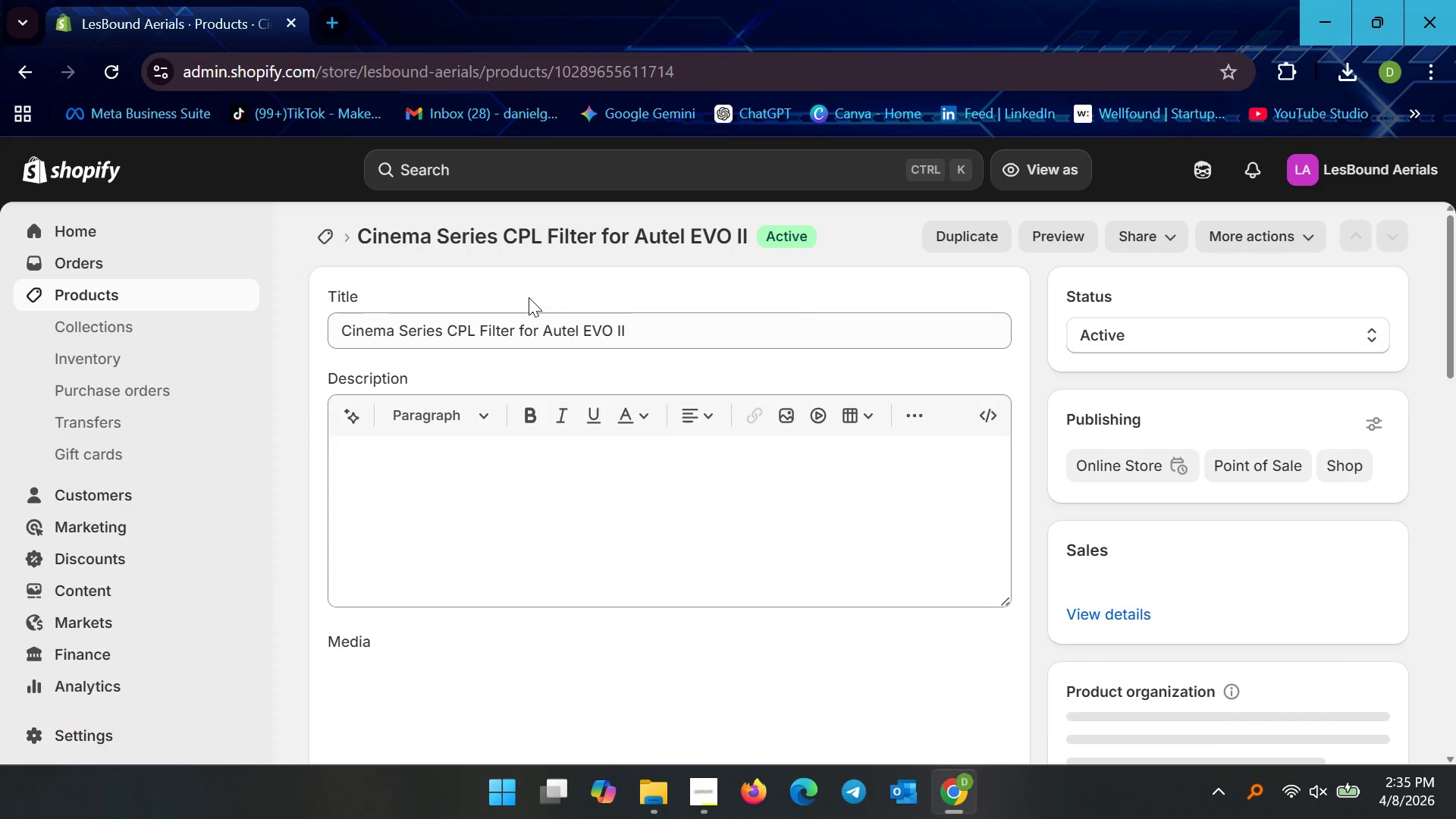 
scroll: coordinate [1235, 610], scroll_direction: down, amount: 7.0
 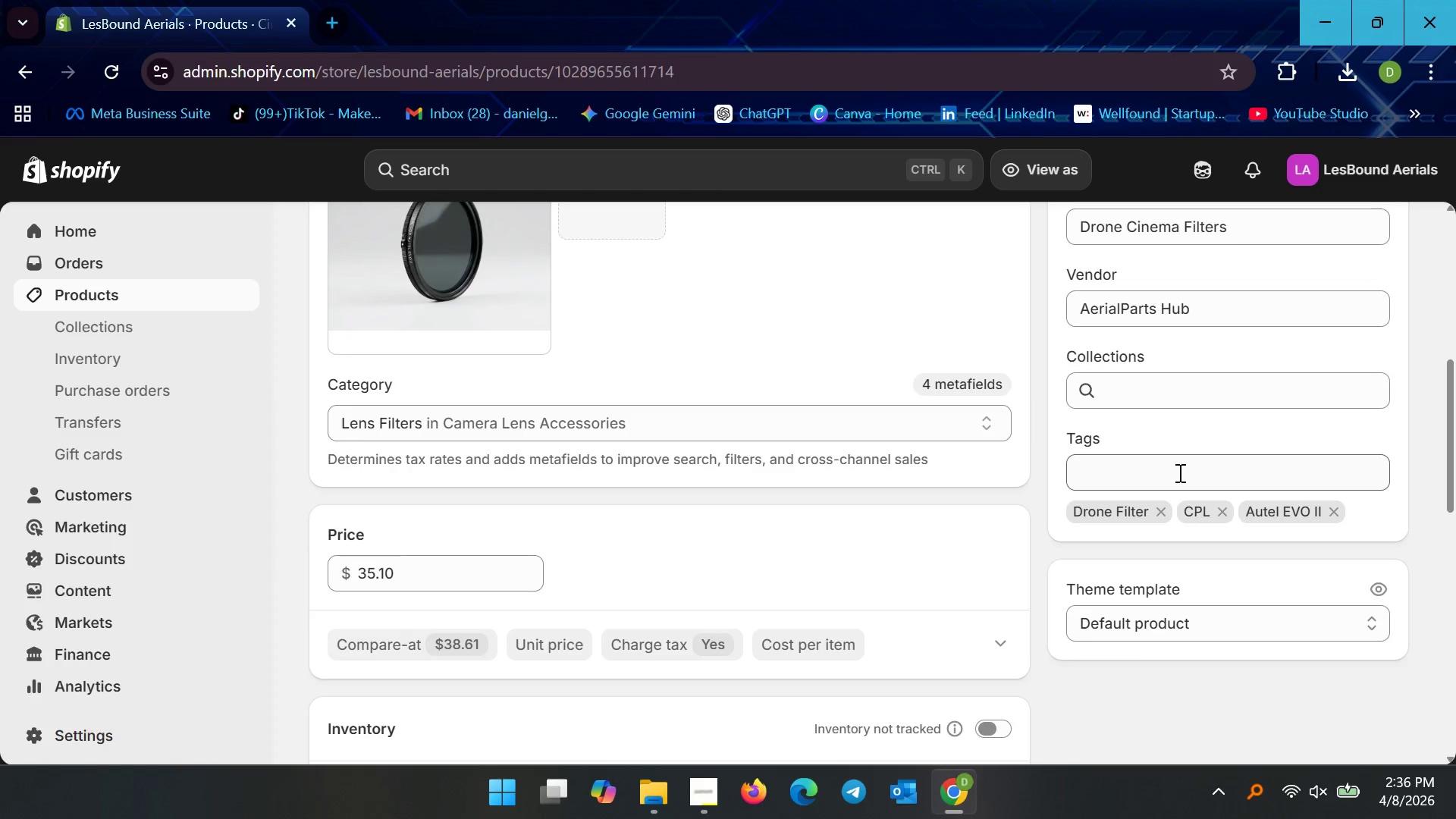 
left_click([1178, 472])
 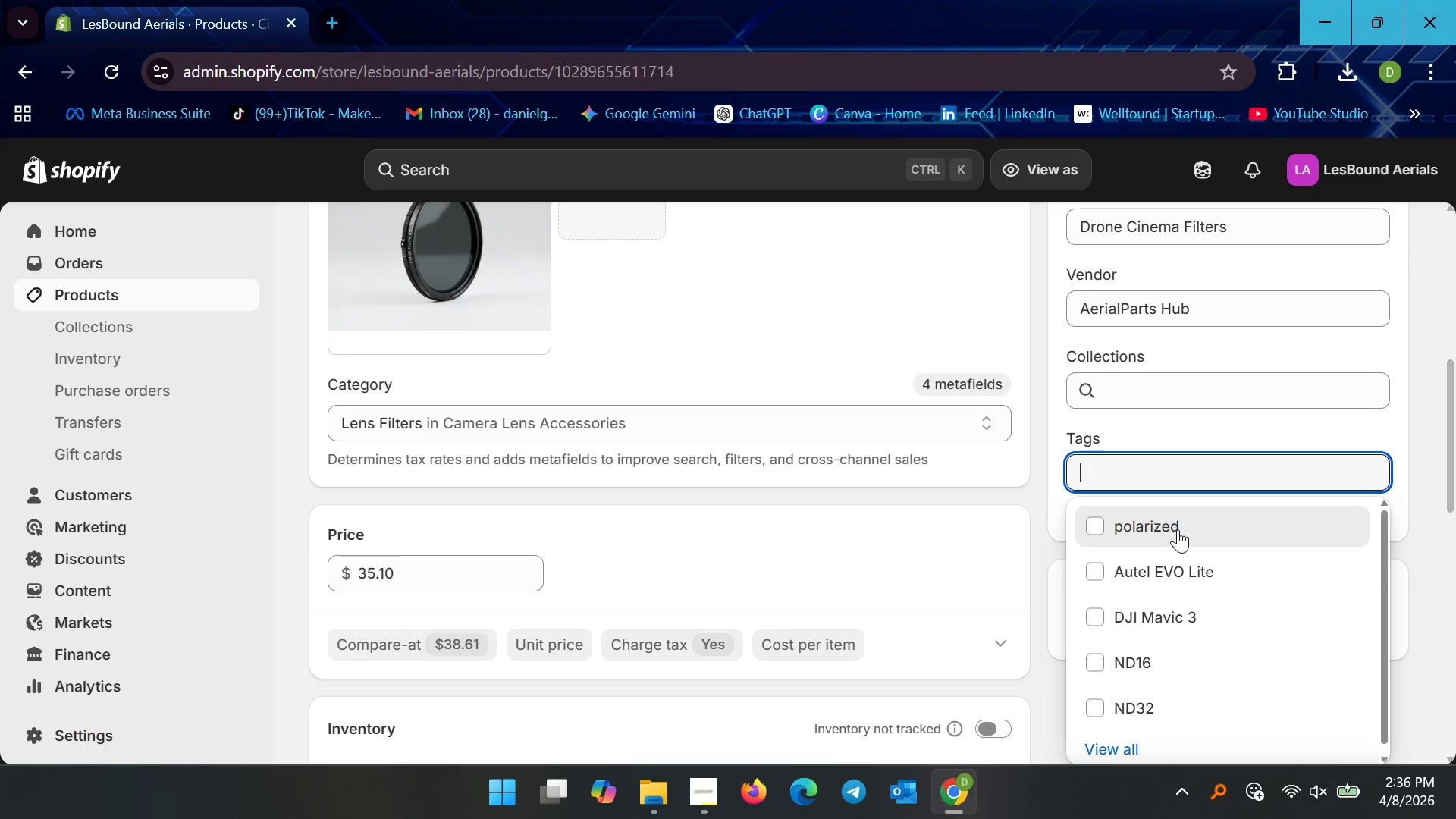 
left_click([1178, 529])
 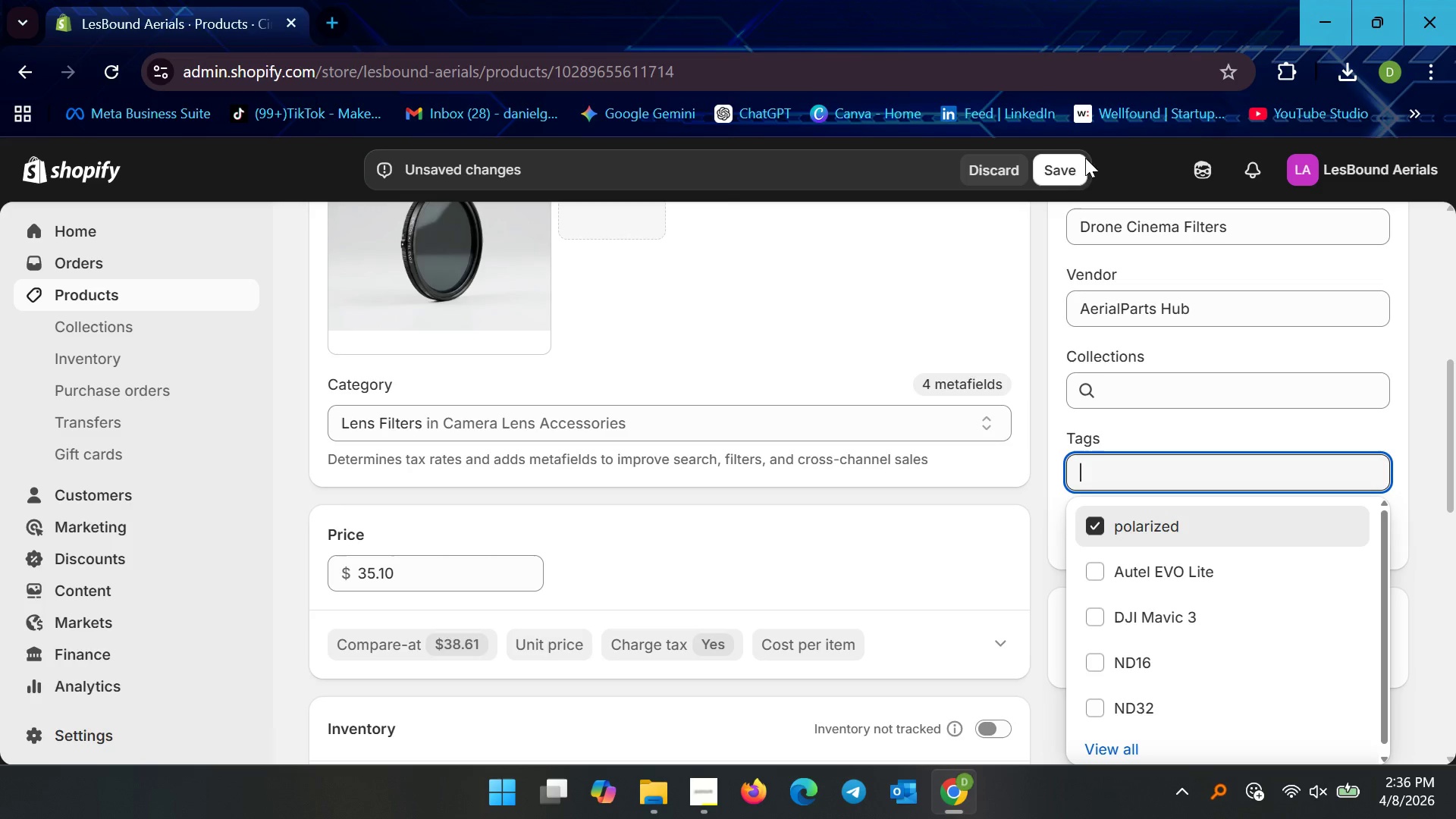 
left_click([1073, 176])
 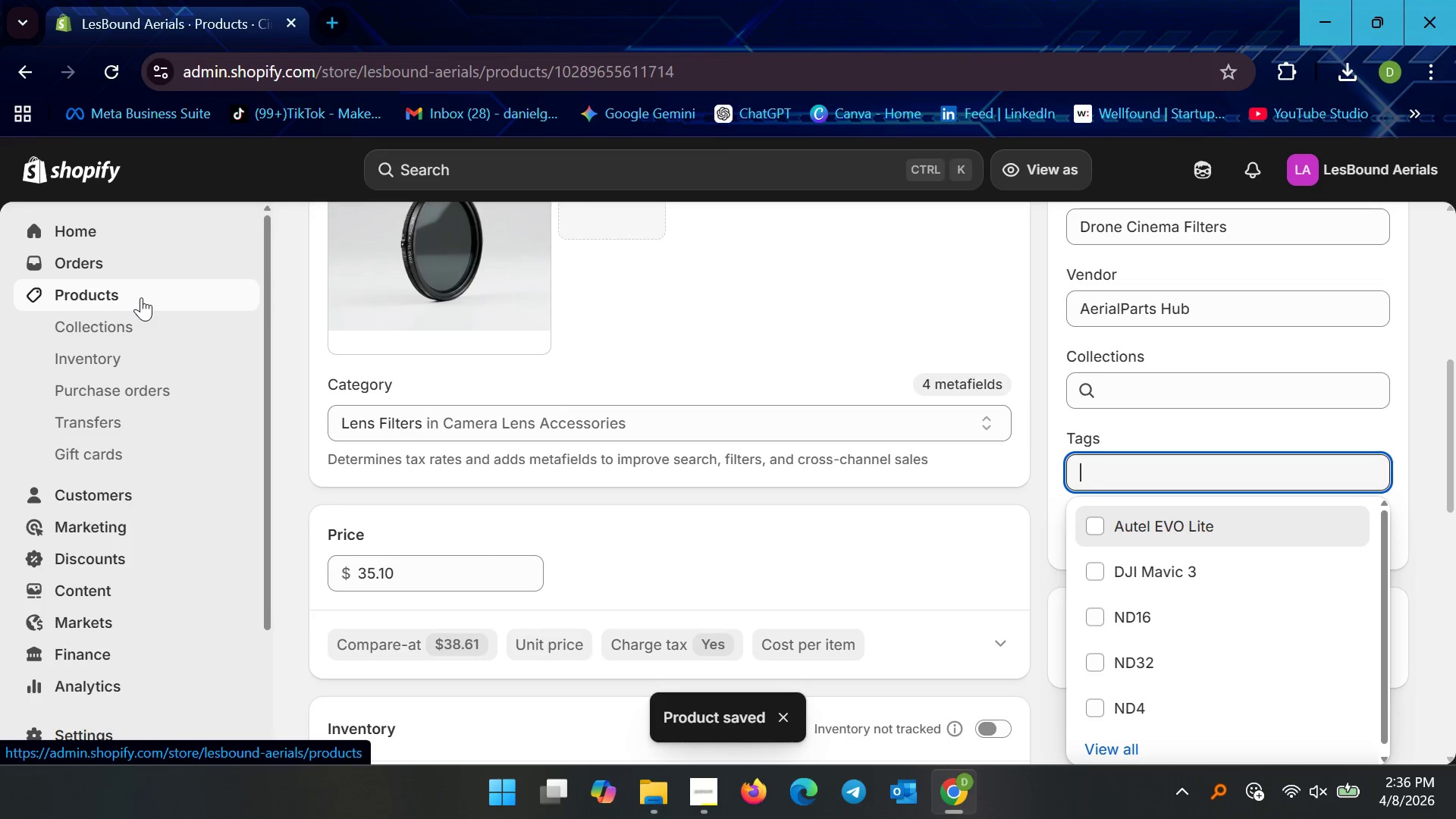 
scroll: coordinate [331, 368], scroll_direction: up, amount: 7.0
 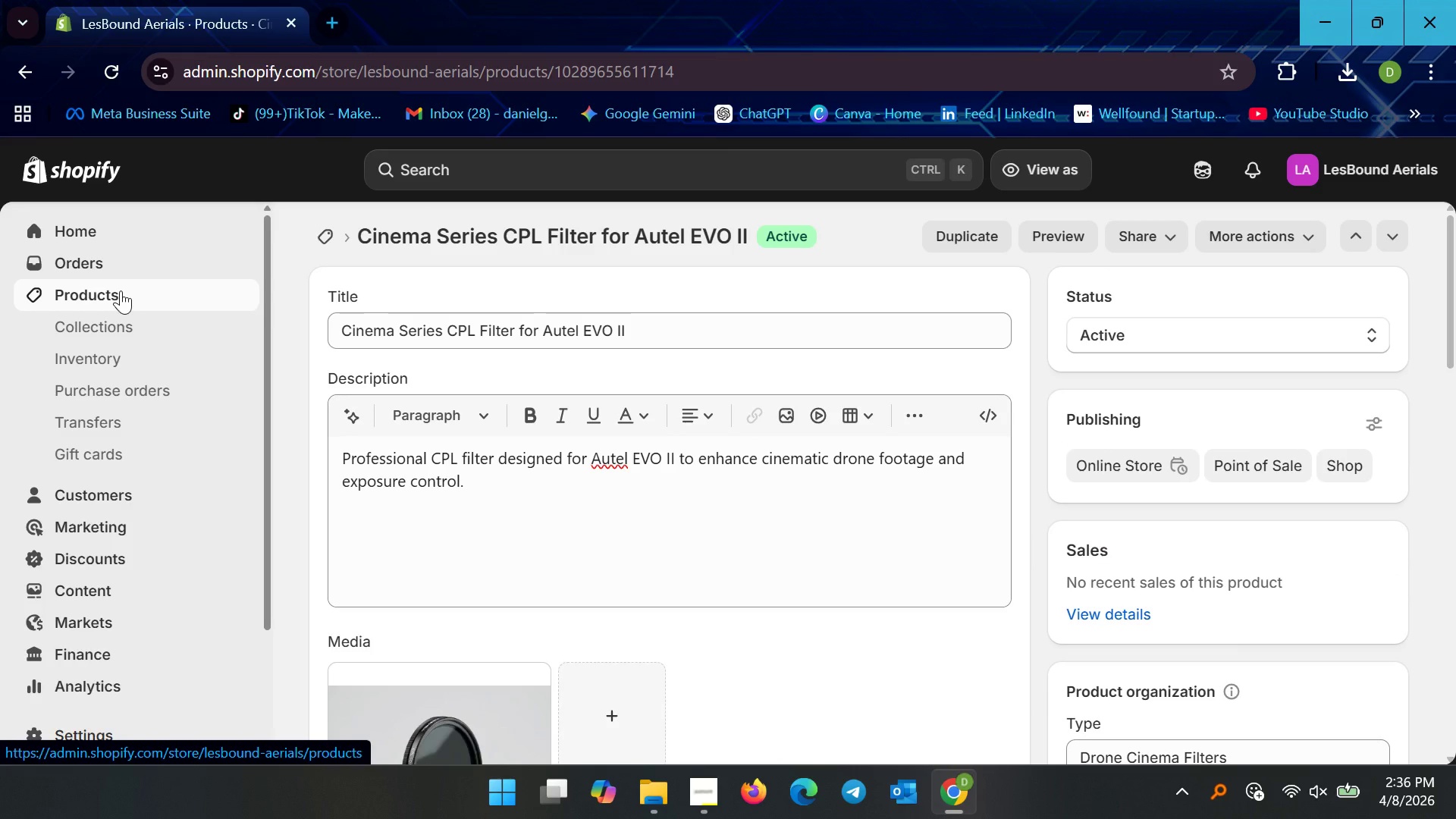 
wait(5.28)
 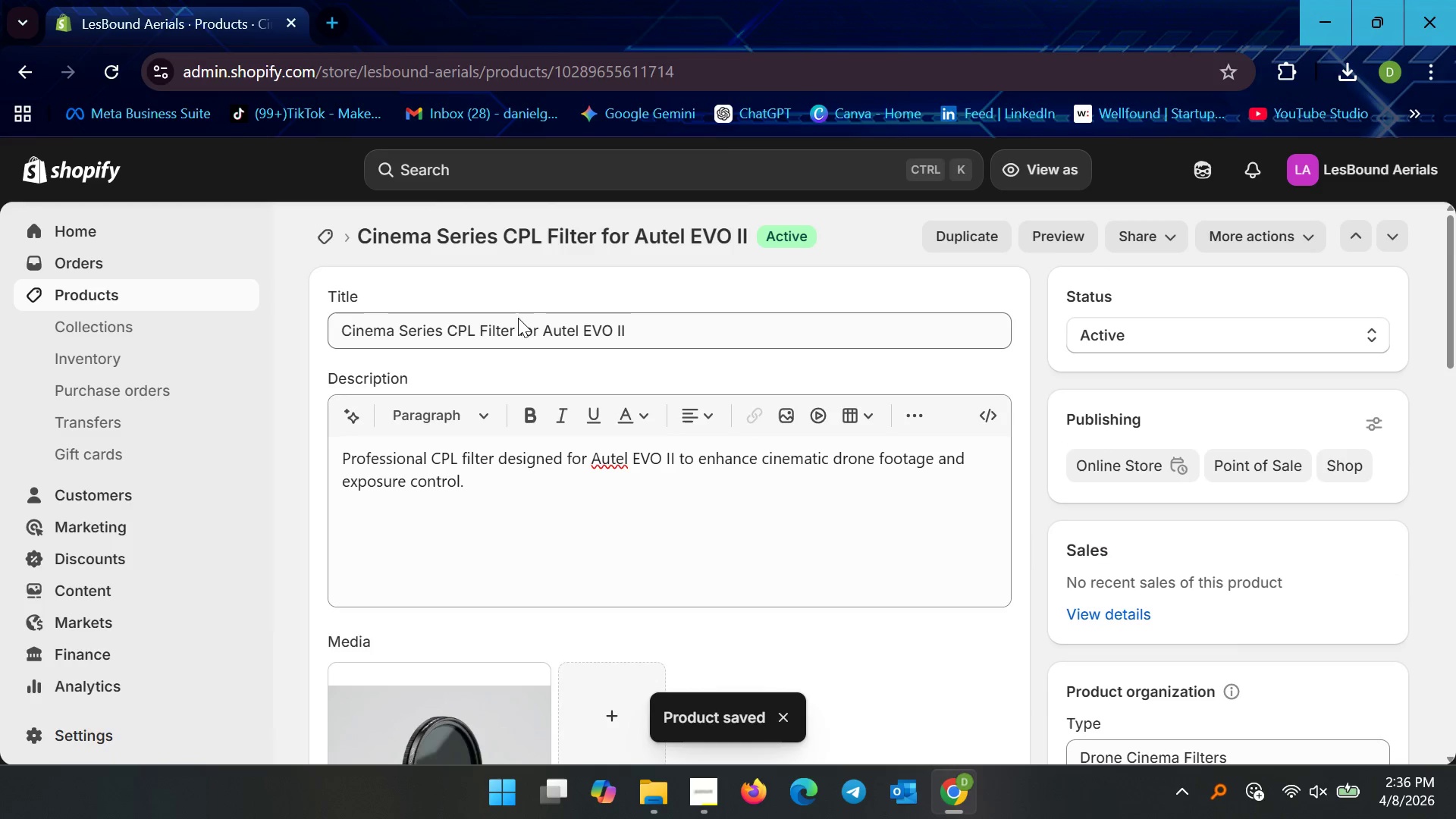 
left_click([121, 290])
 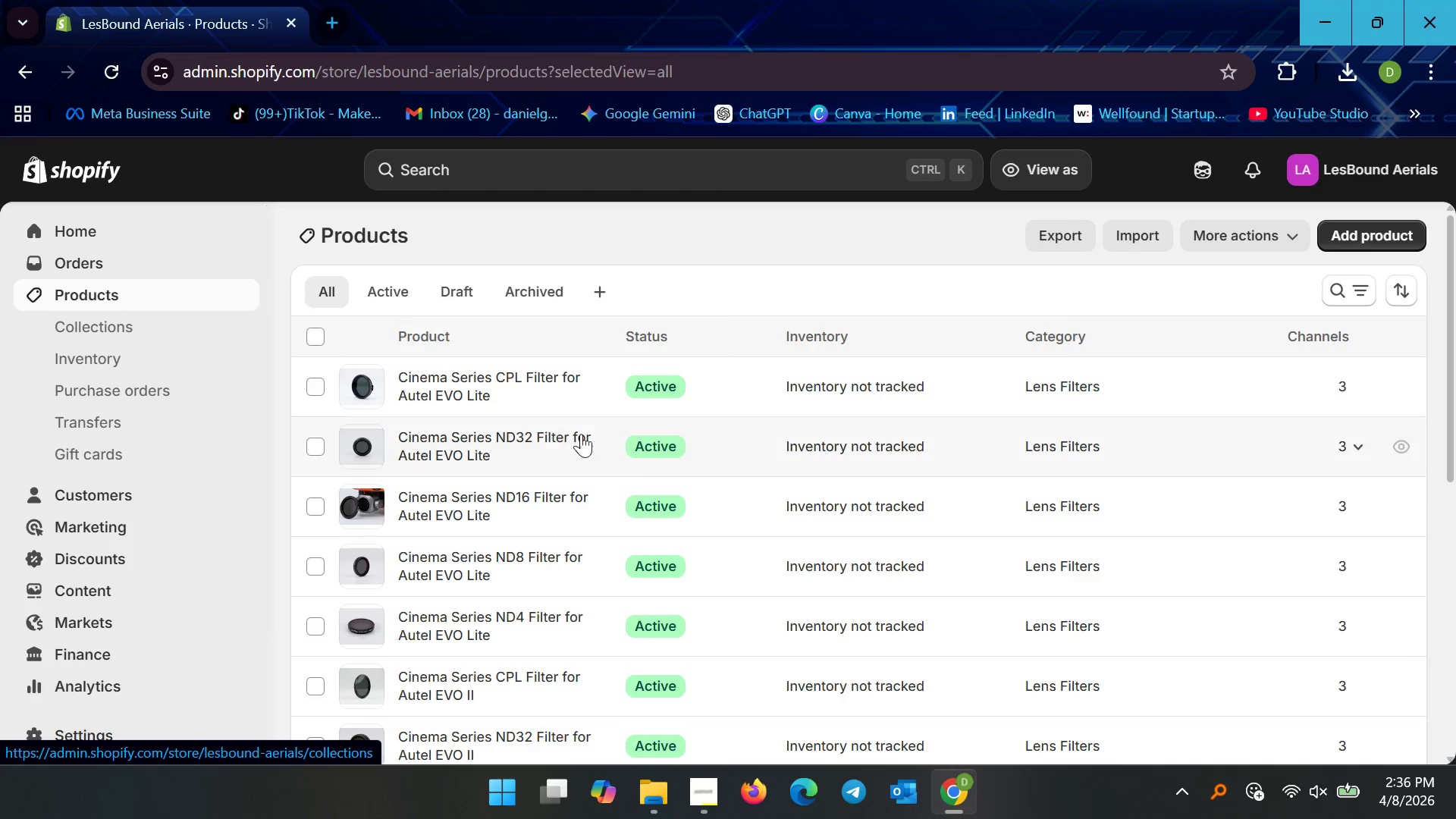 
scroll: coordinate [644, 539], scroll_direction: down, amount: 4.0
 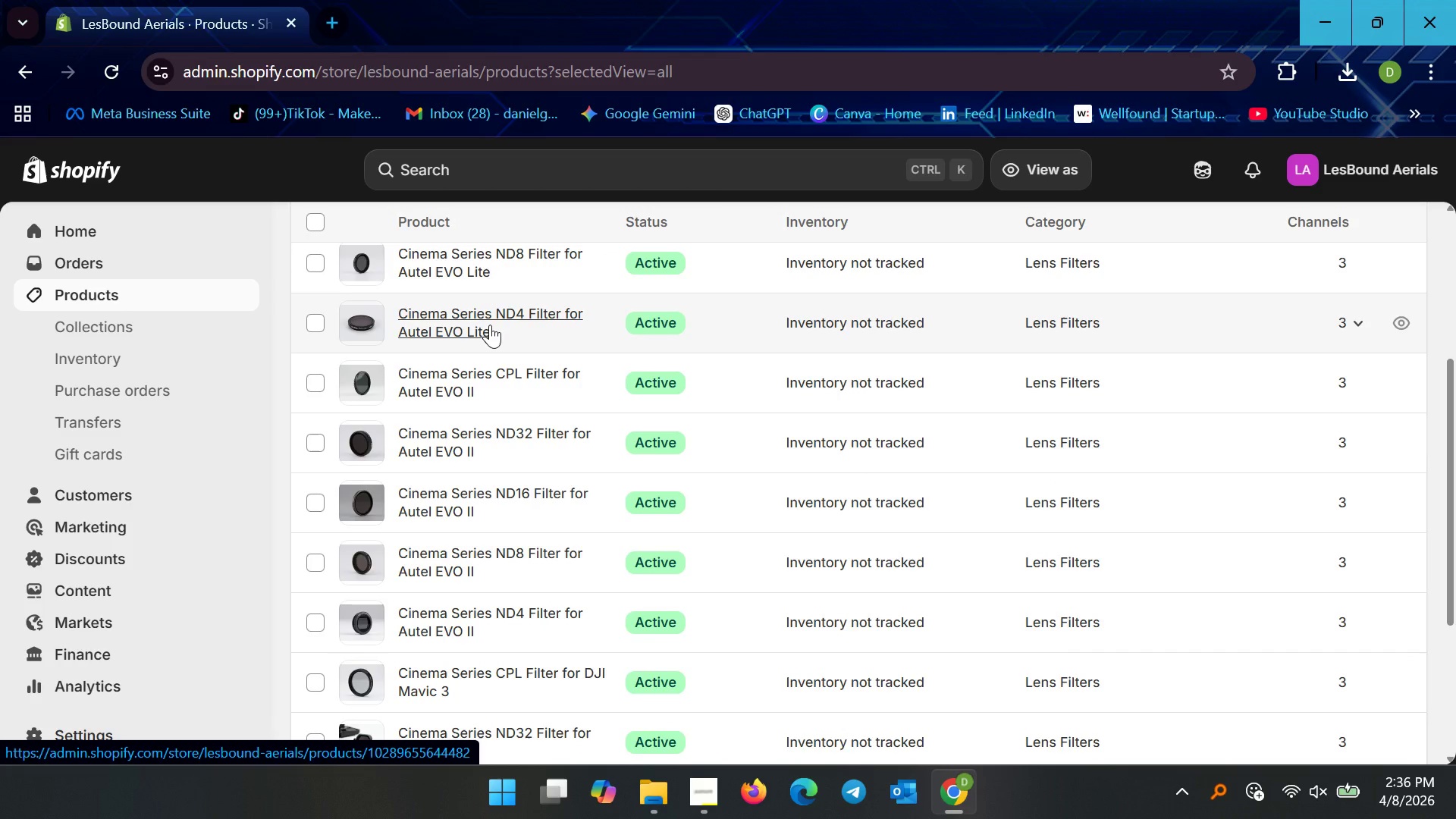 
left_click([490, 325])
 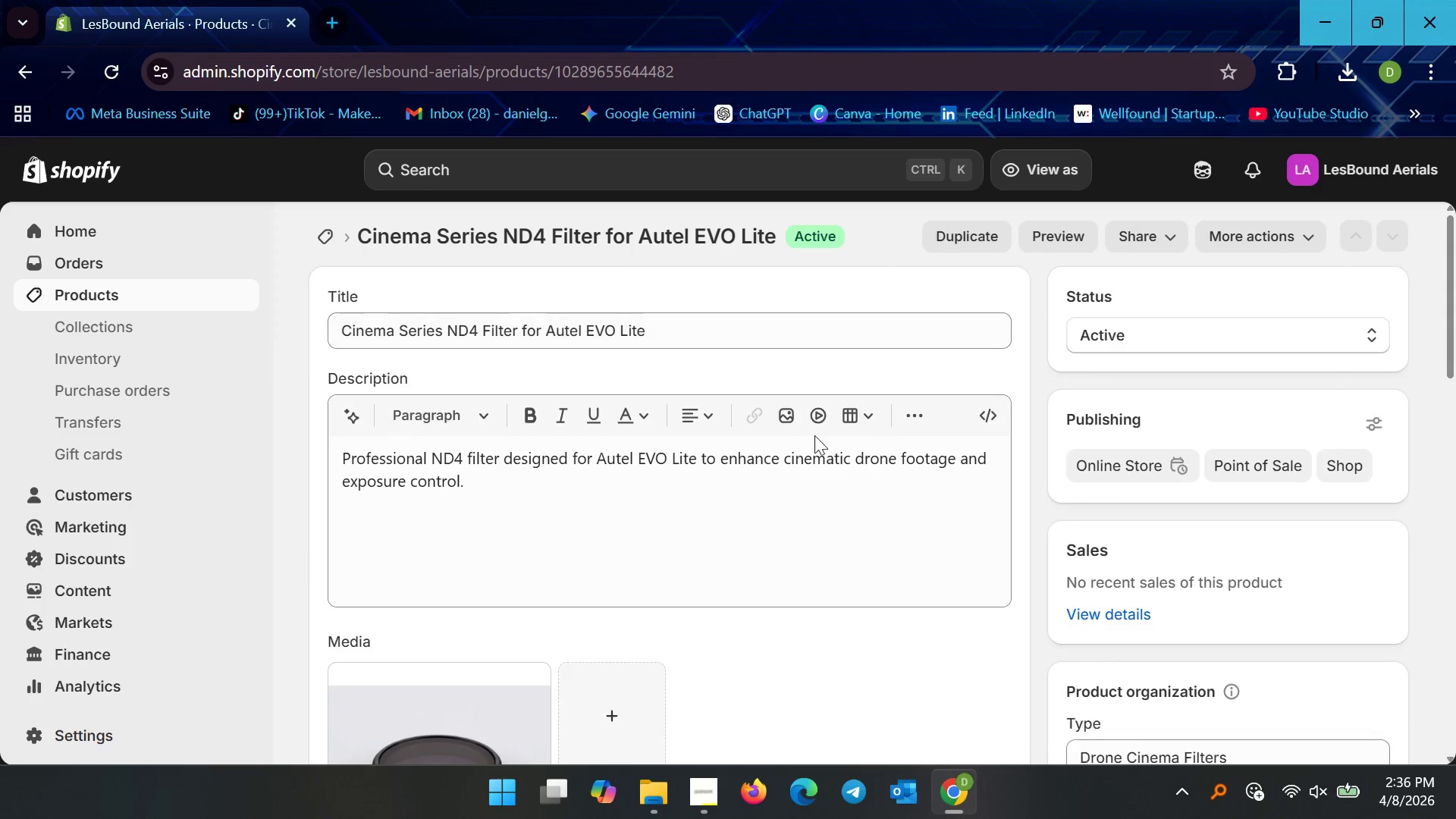 
scroll: coordinate [1068, 560], scroll_direction: down, amount: 4.0
 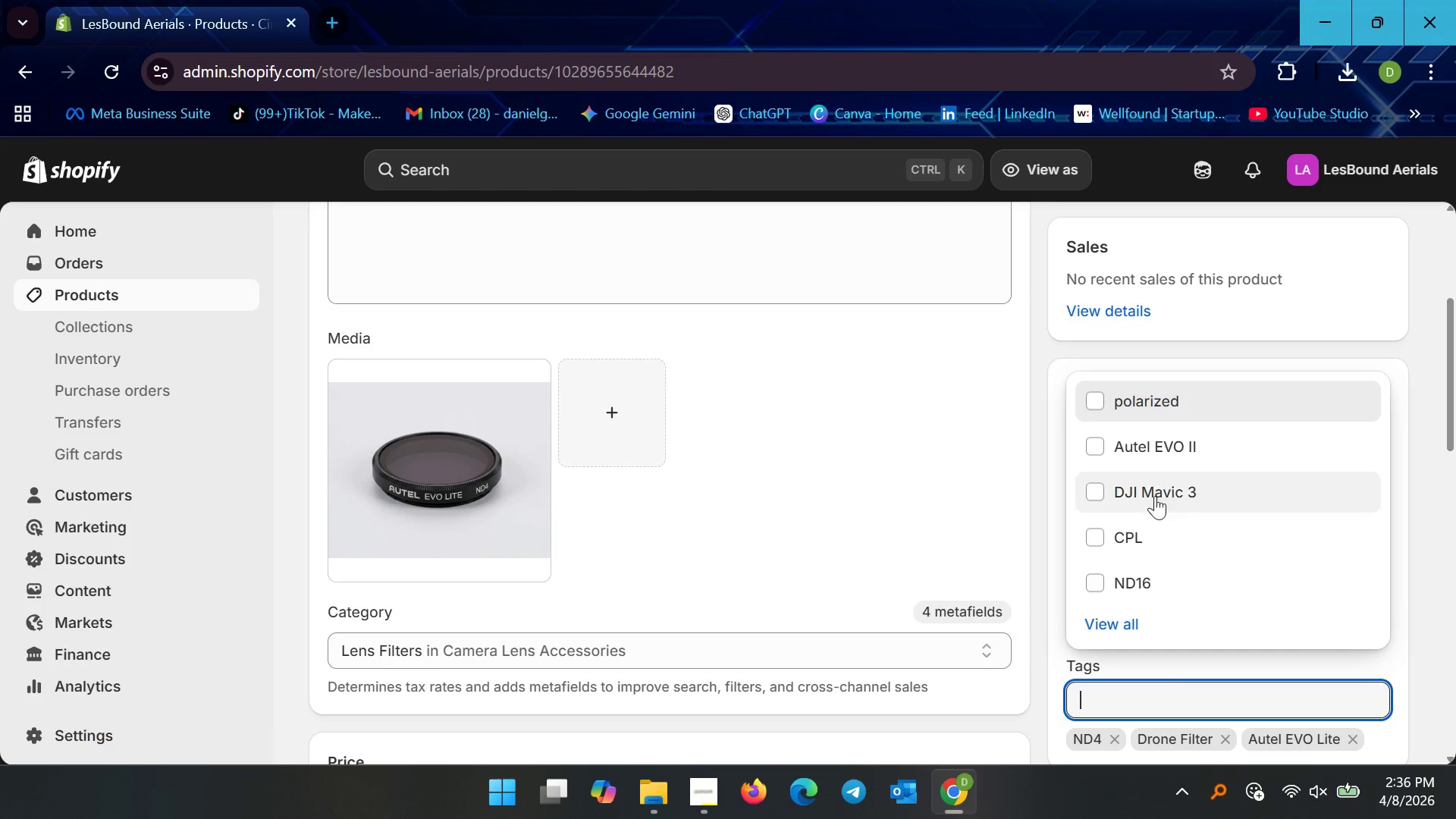 
left_click([1145, 405])
 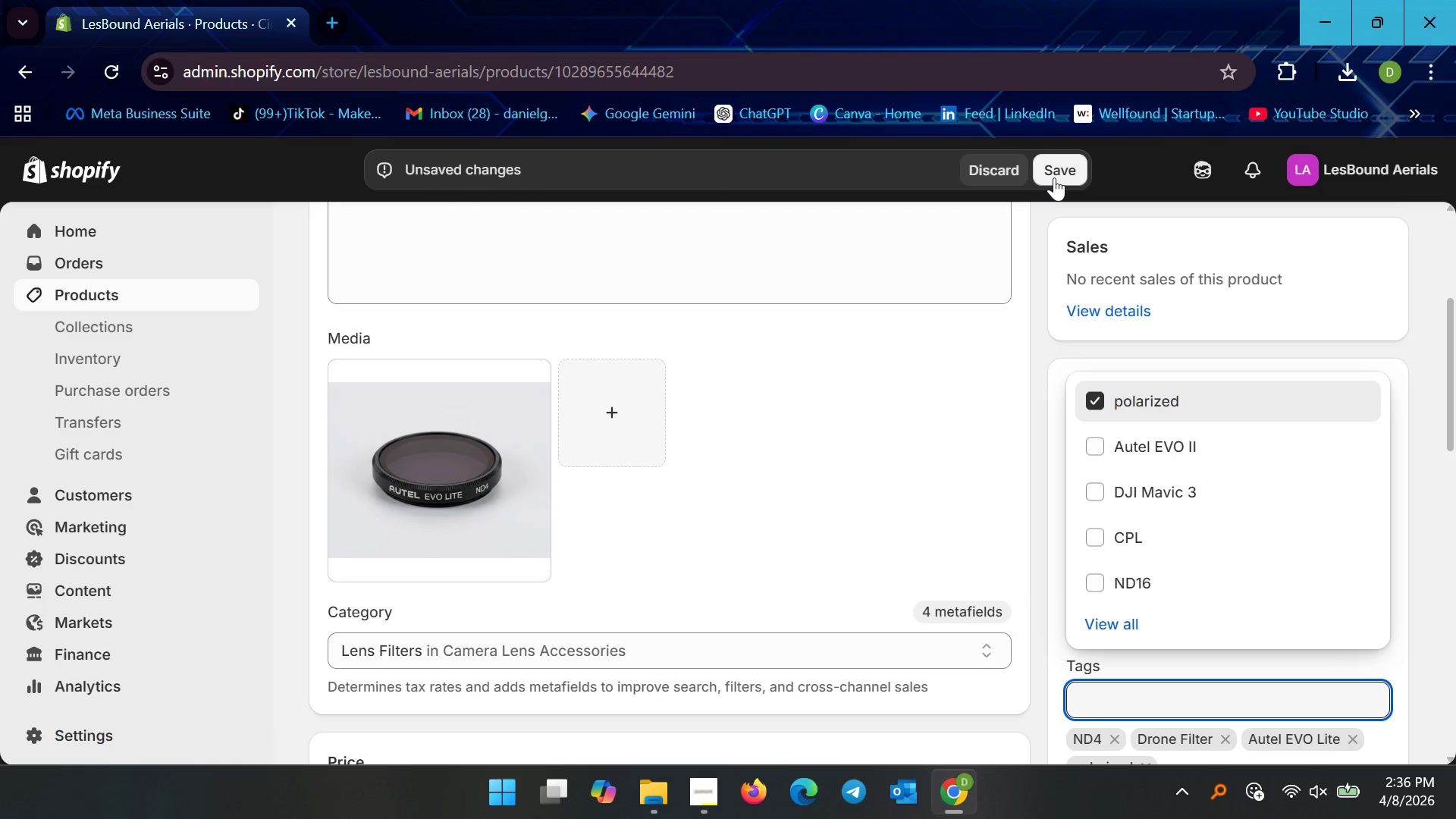 
left_click([1054, 177])
 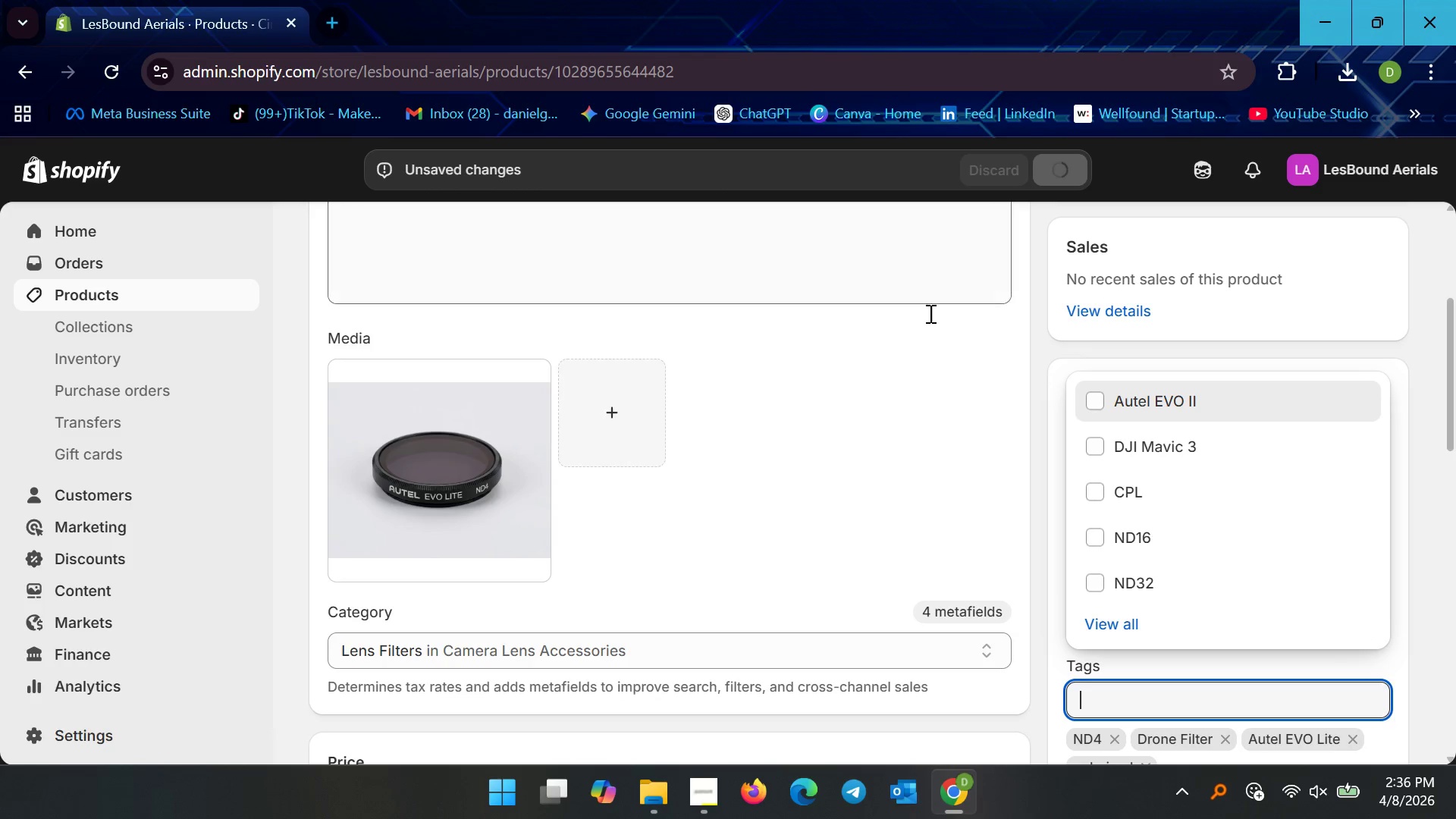 
scroll: coordinate [933, 362], scroll_direction: down, amount: 1.0
 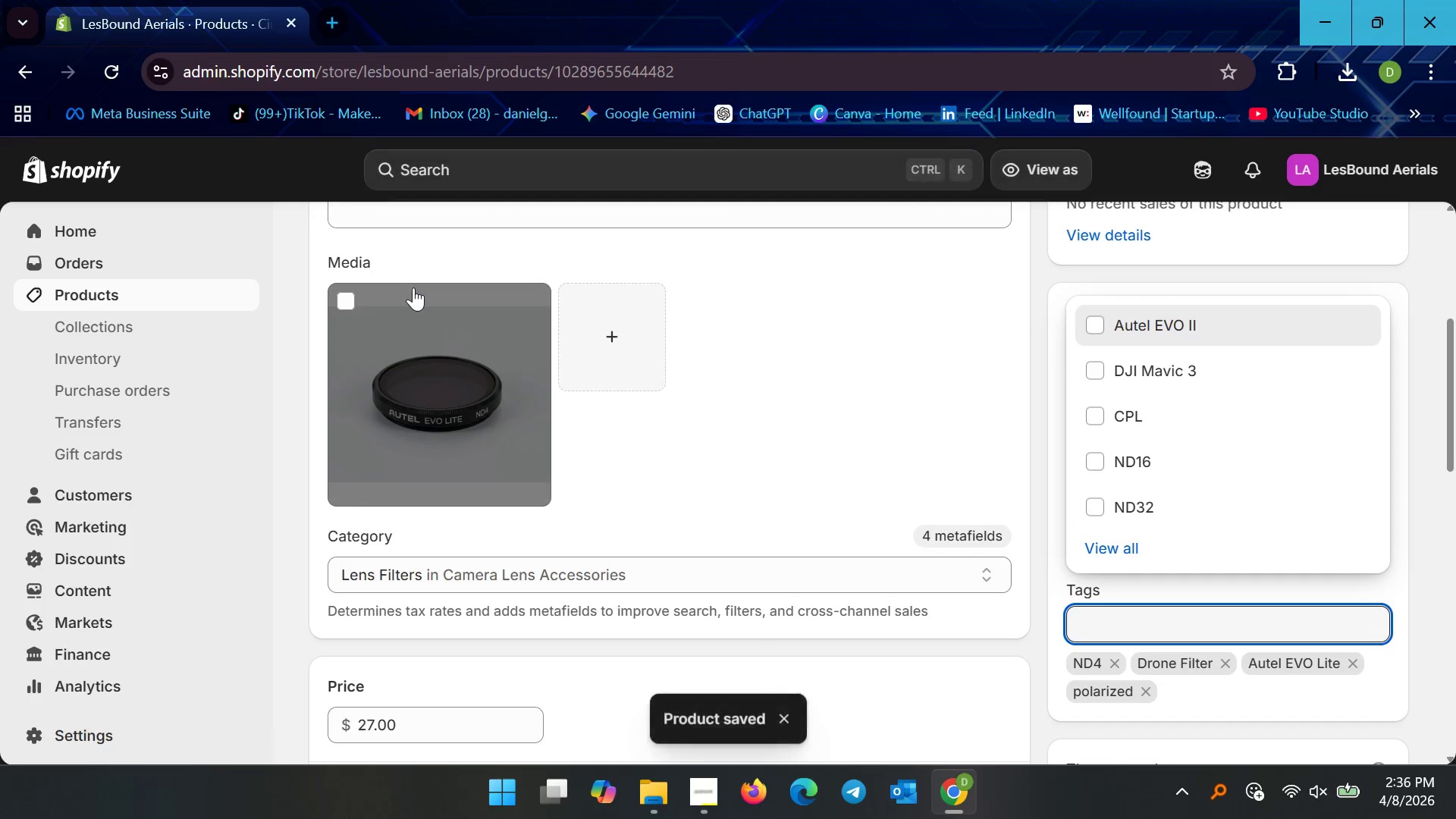 
left_click([186, 287])
 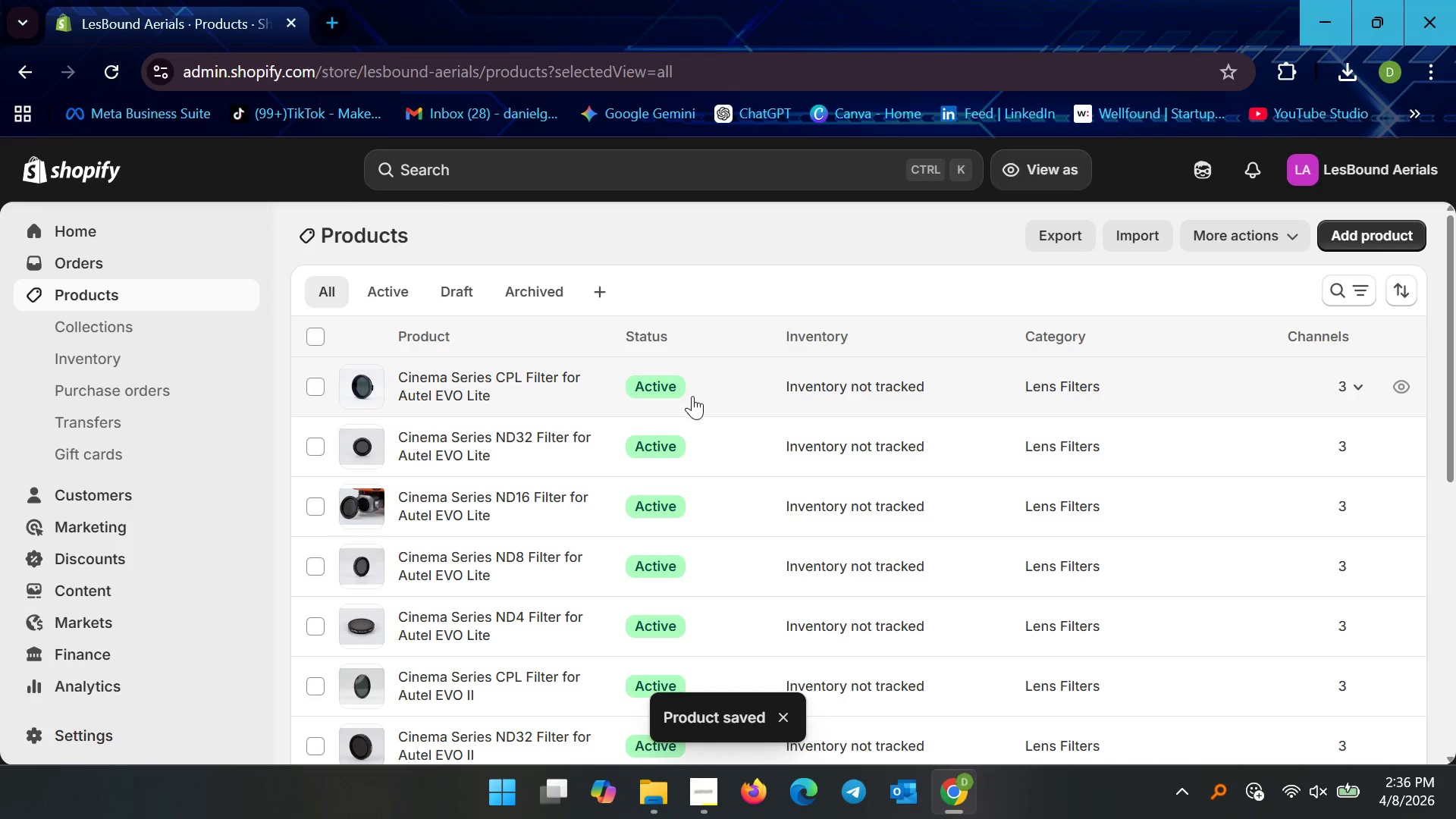 
scroll: coordinate [598, 461], scroll_direction: up, amount: 1.0
 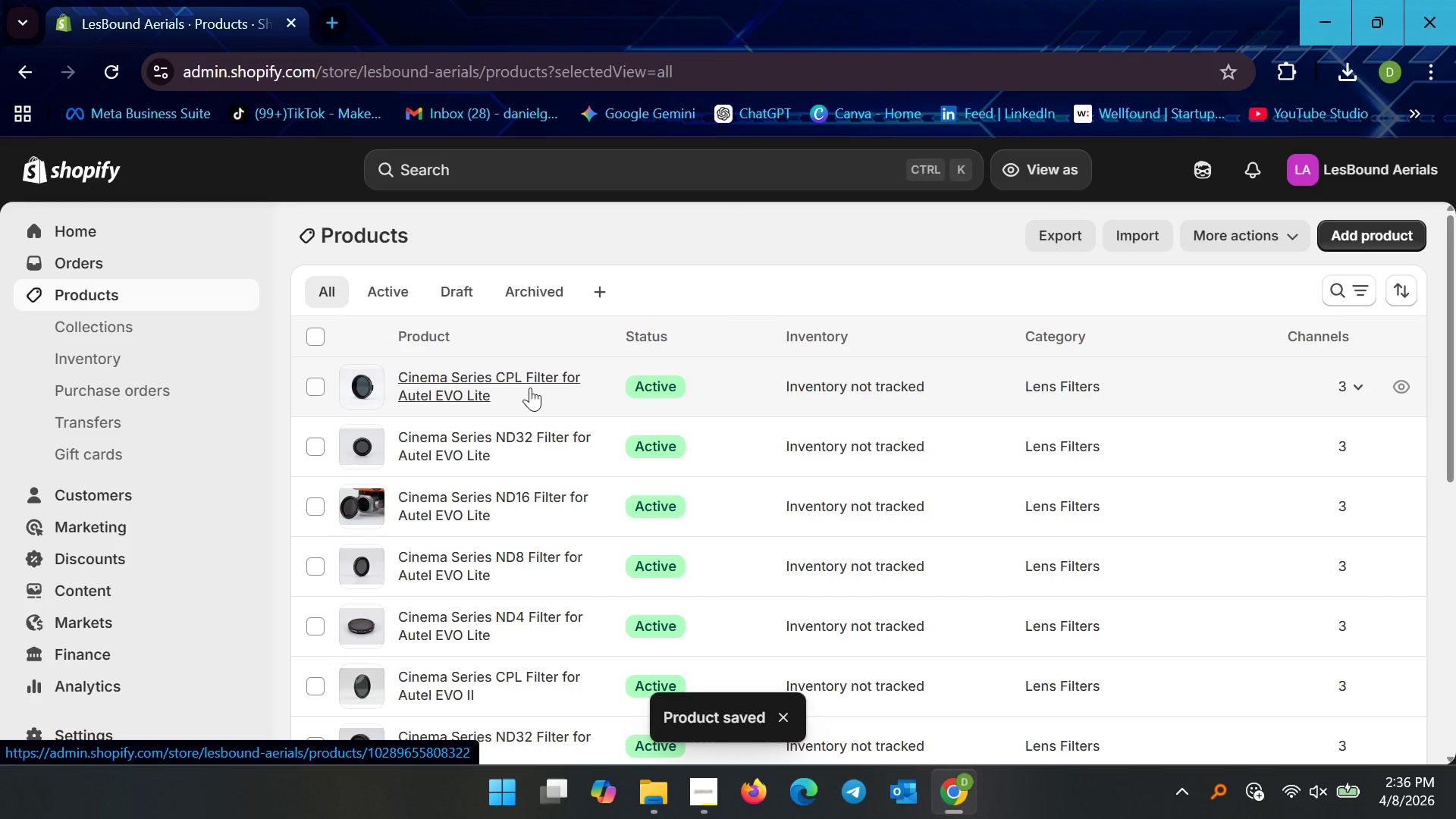 
scroll: coordinate [552, 429], scroll_direction: down, amount: 2.0
 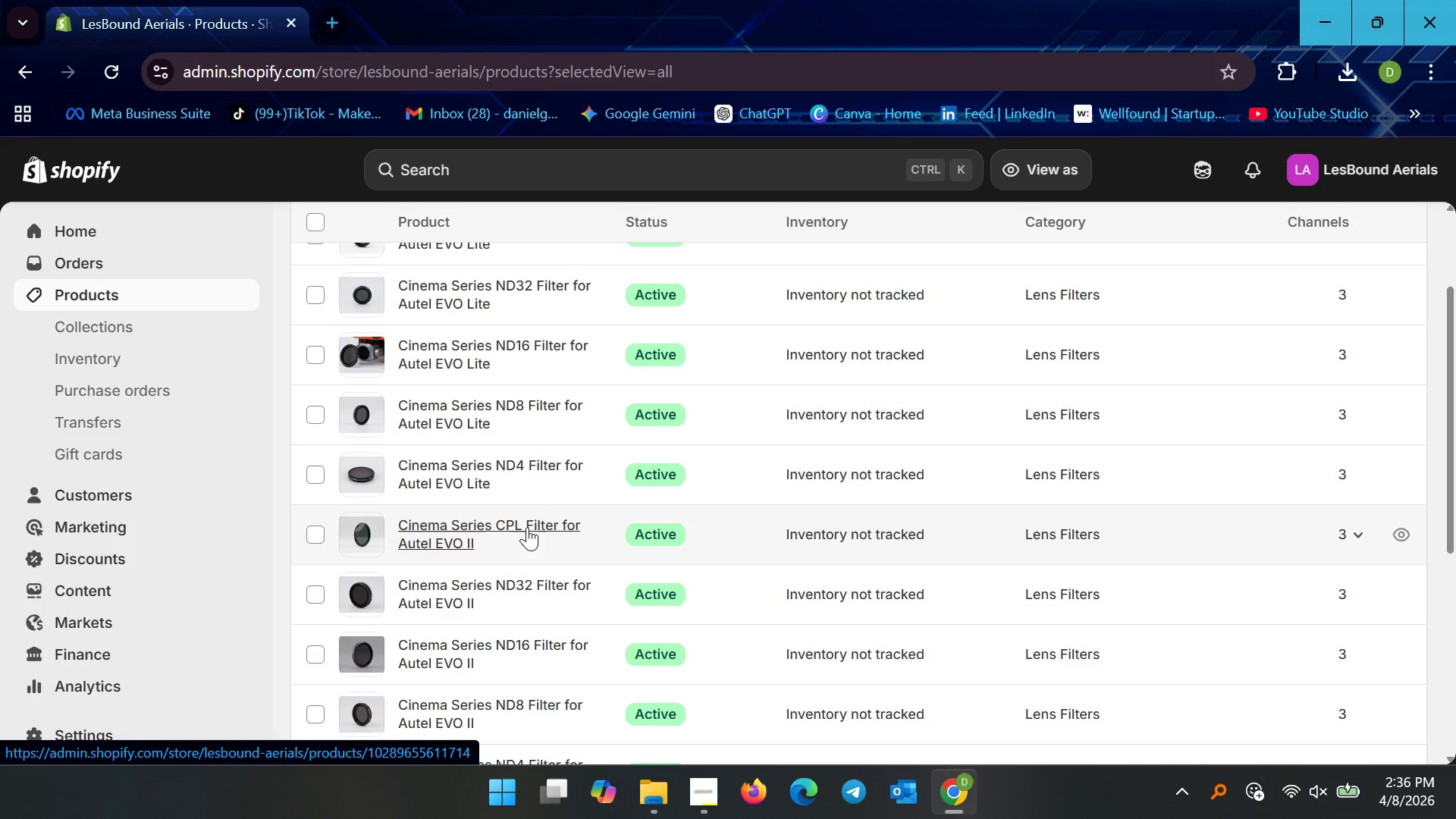 
left_click([548, 400])
 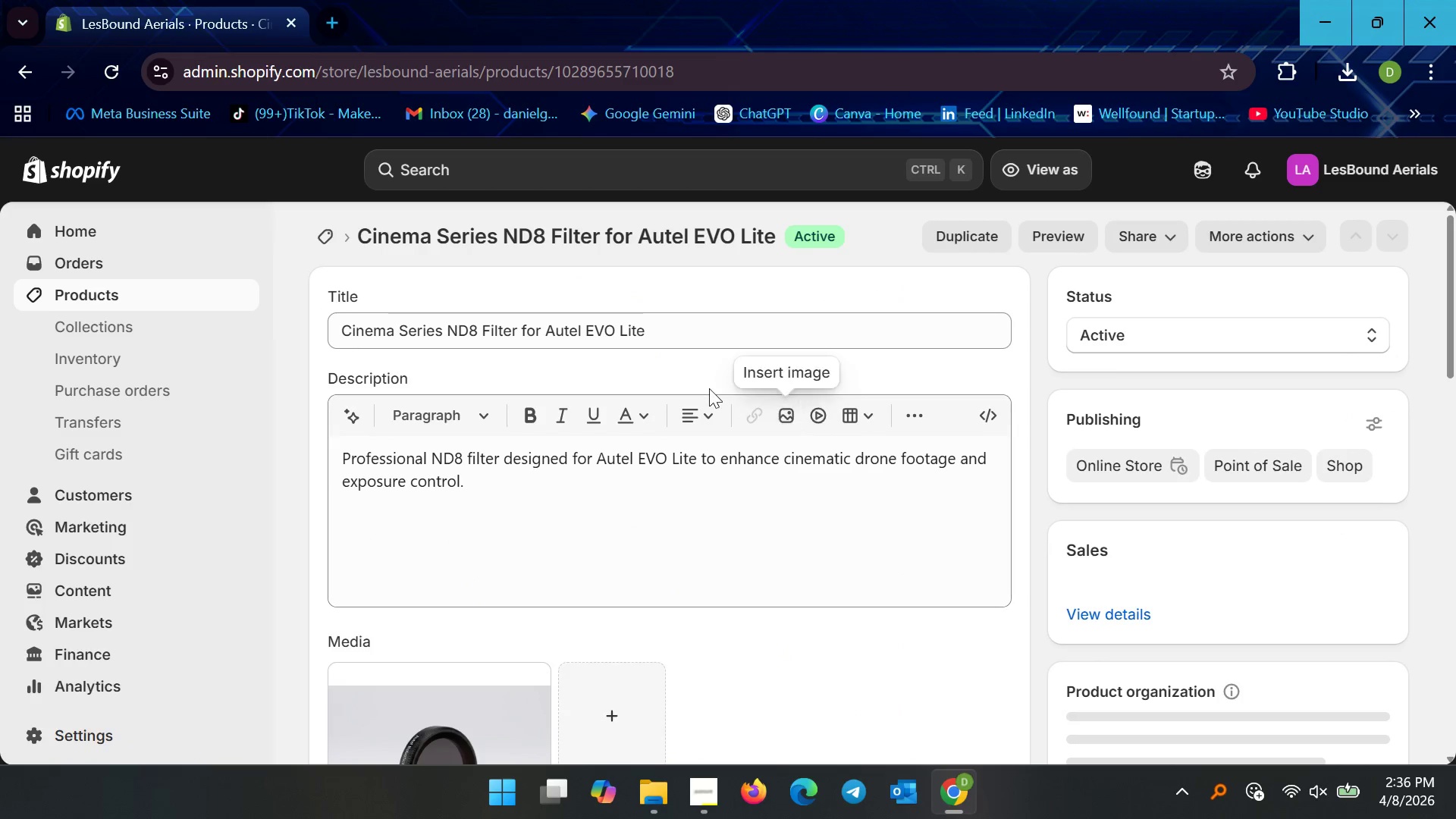 
scroll: coordinate [935, 548], scroll_direction: down, amount: 10.0
 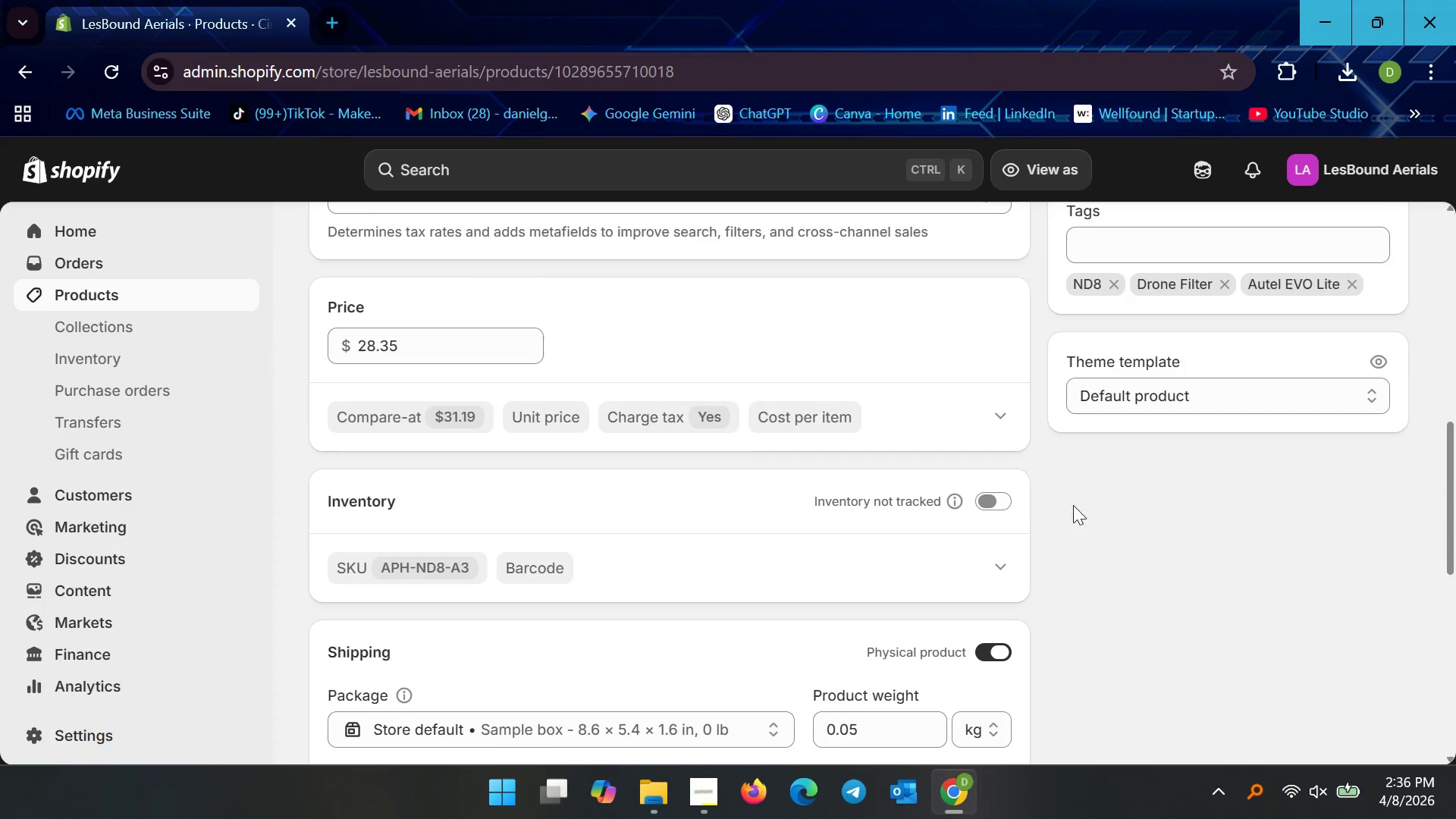 
scroll: coordinate [673, 416], scroll_direction: up, amount: 10.0
 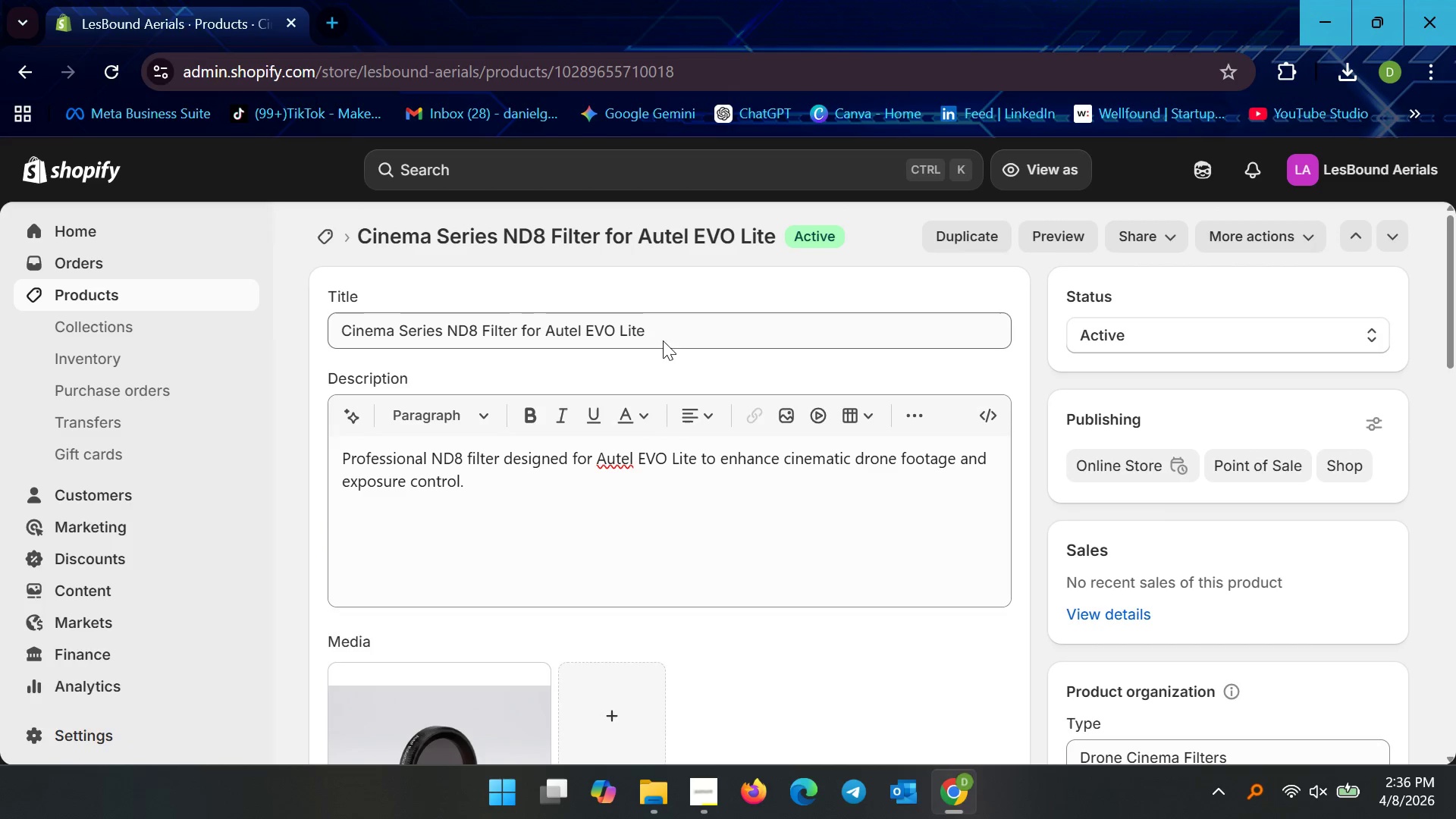 
scroll: coordinate [664, 409], scroll_direction: down, amount: 2.0
 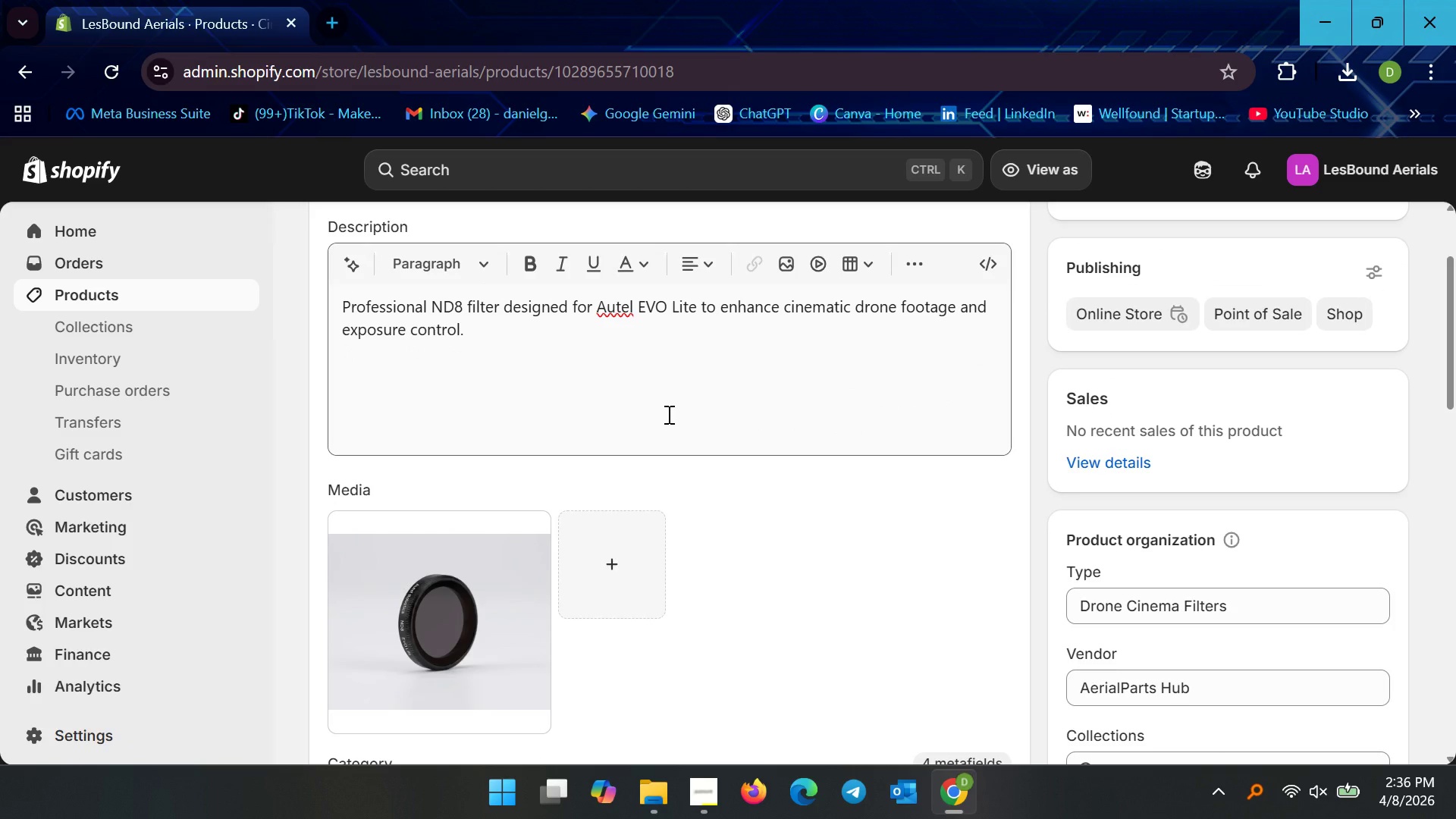 
scroll: coordinate [679, 422], scroll_direction: up, amount: 5.0
 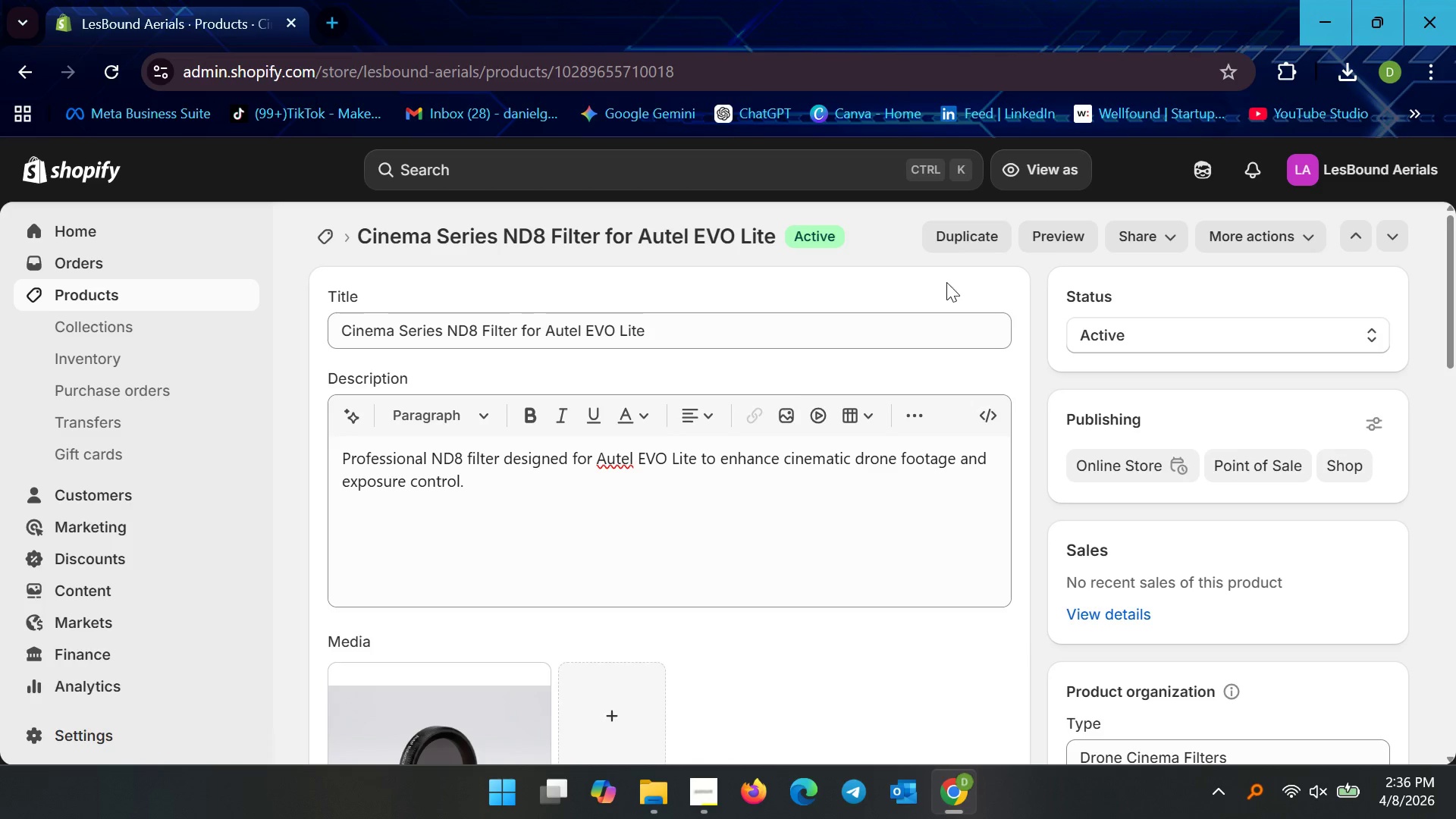 
scroll: coordinate [808, 488], scroll_direction: down, amount: 5.0
 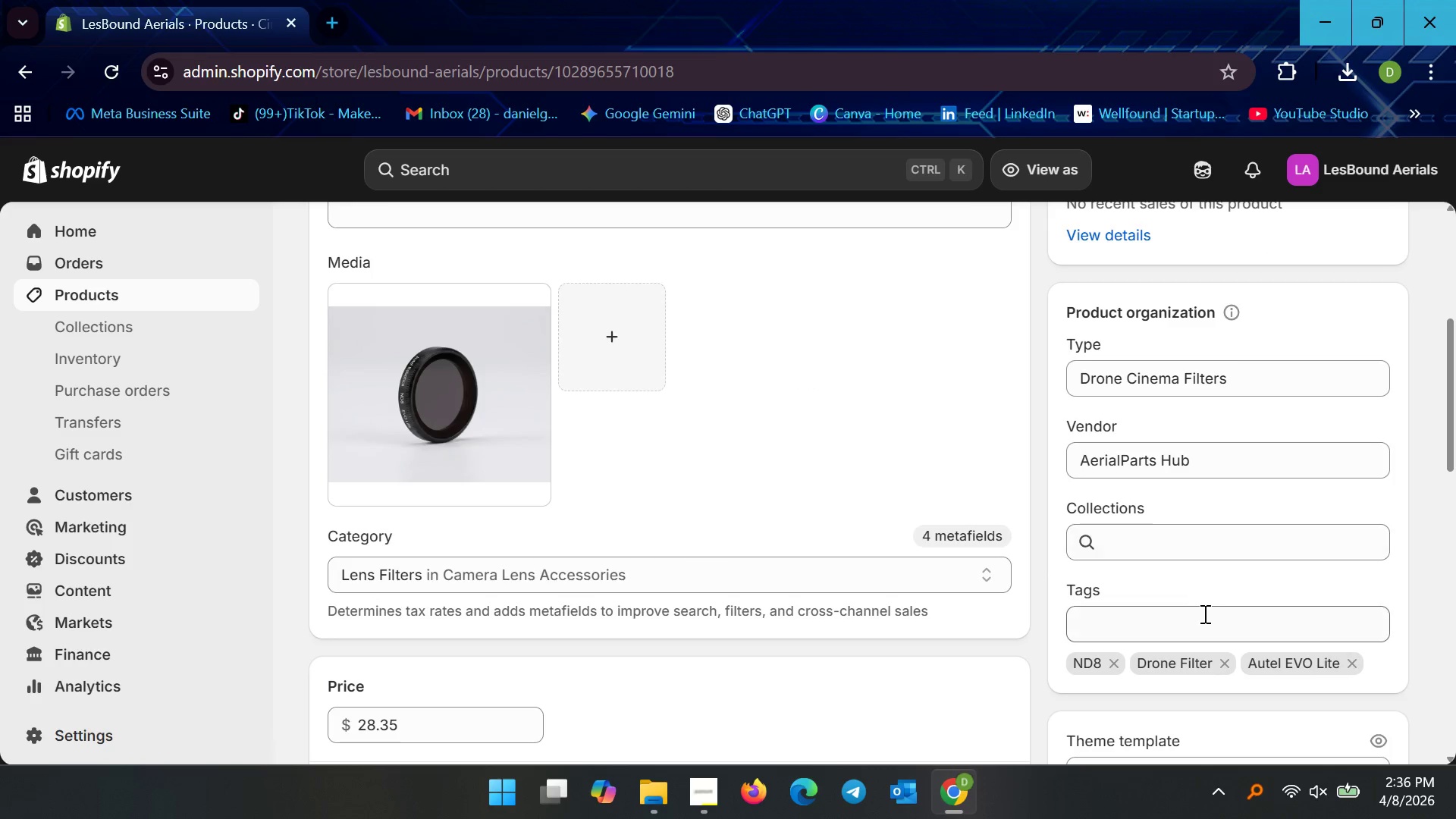 
left_click([1203, 613])
 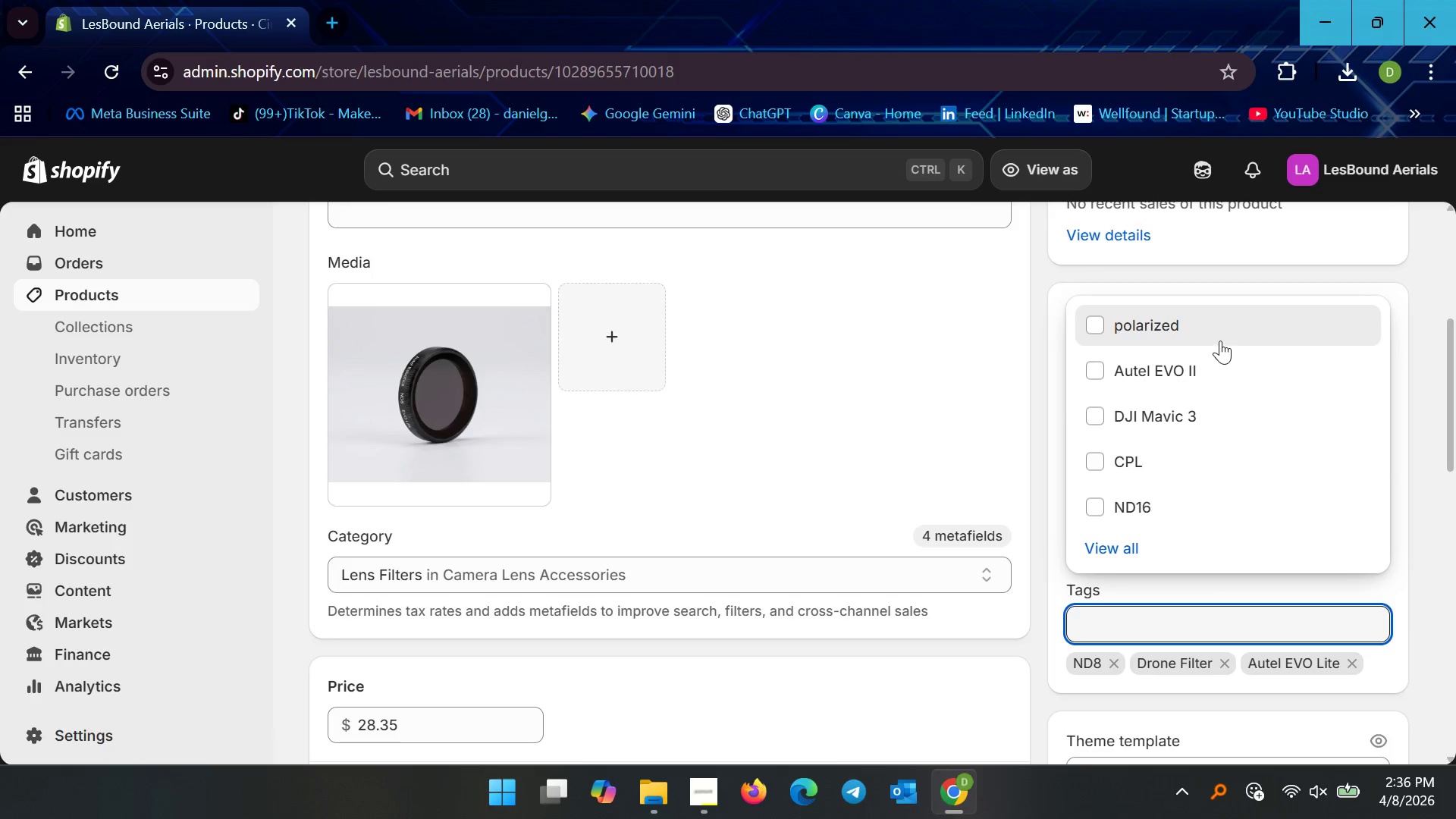 
left_click([1219, 338])
 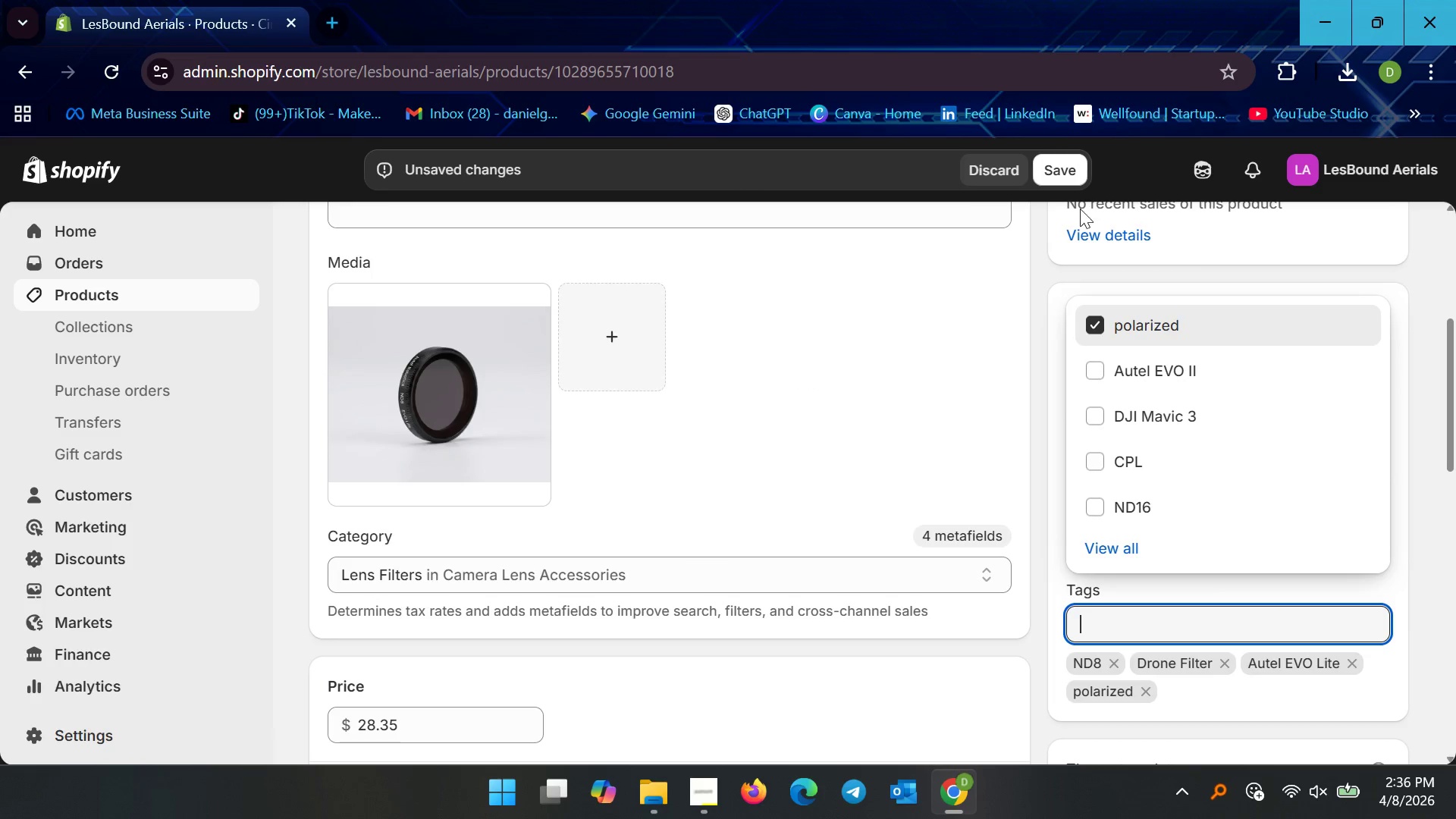 
left_click([1045, 158])
 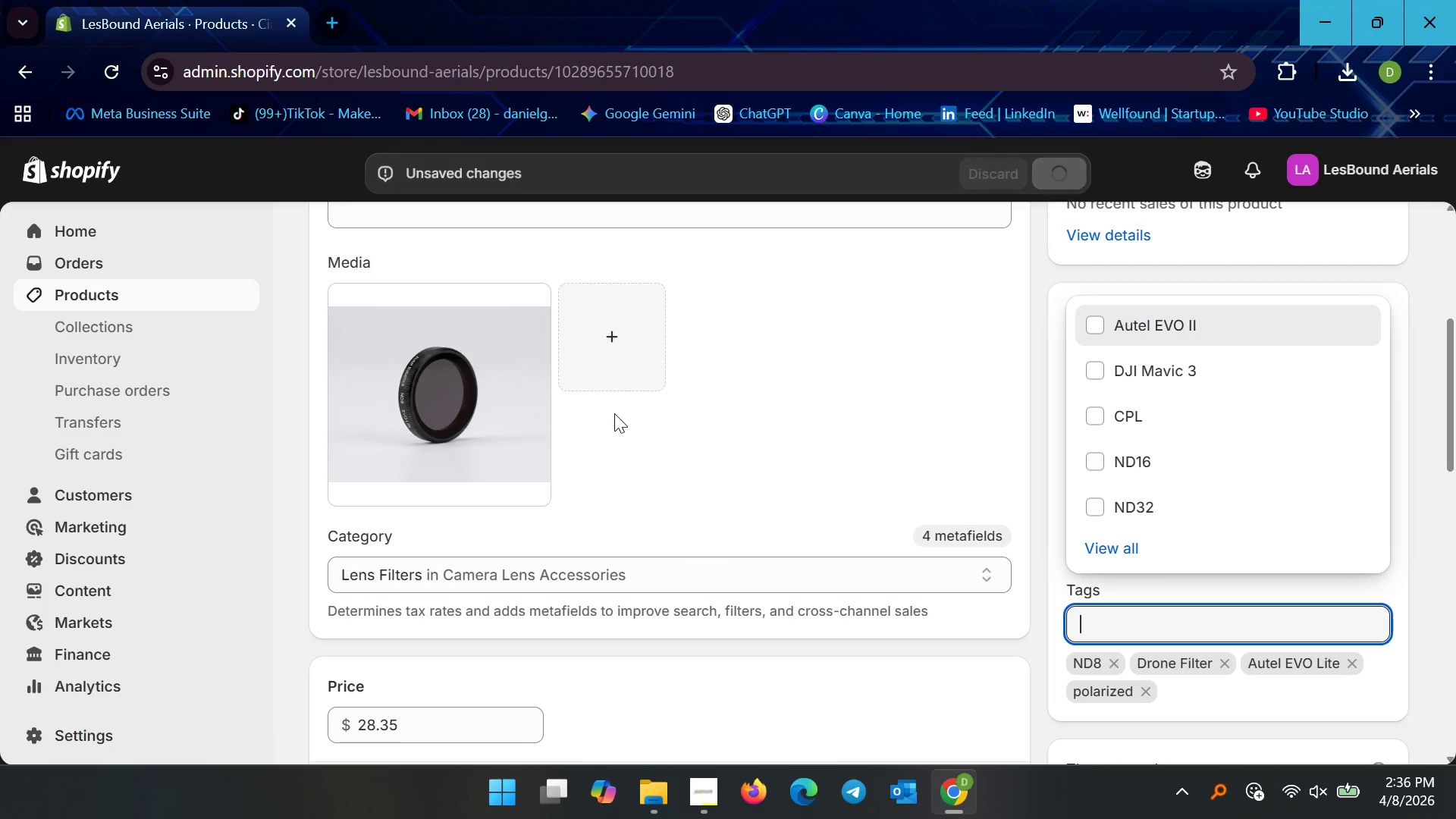 
scroll: coordinate [551, 422], scroll_direction: up, amount: 7.0
 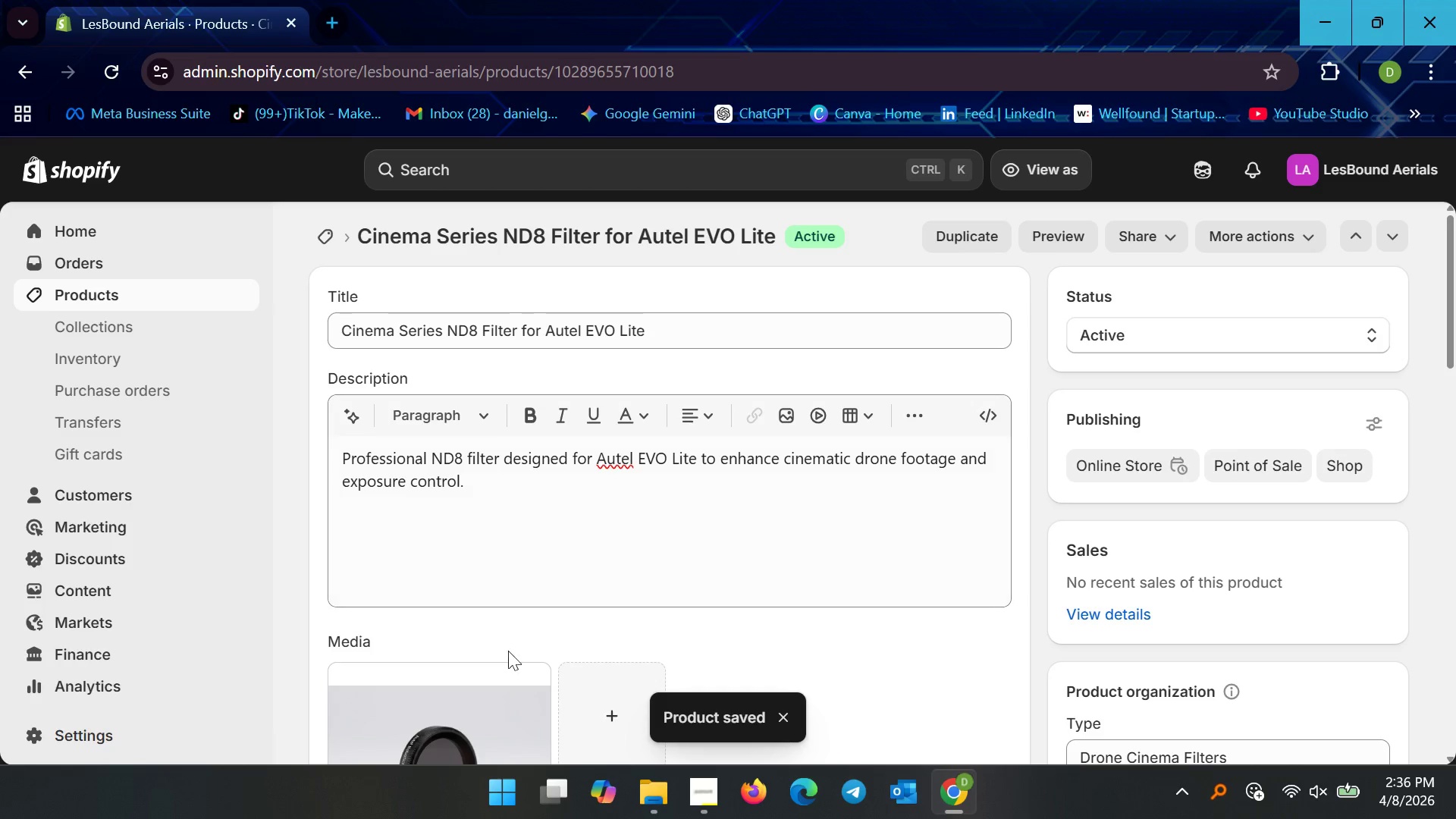 
left_click([169, 285])
 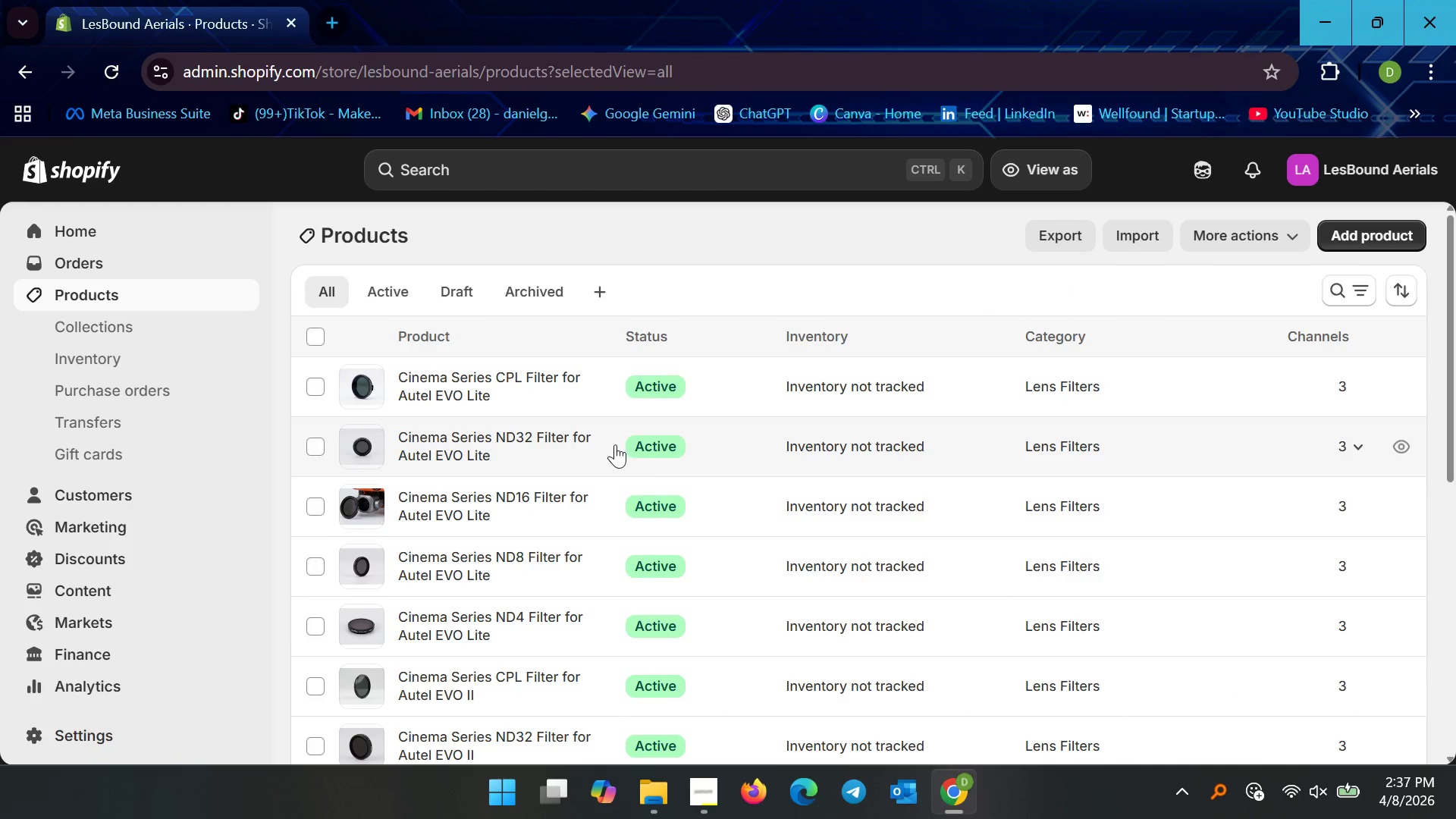 
scroll: coordinate [592, 442], scroll_direction: down, amount: 2.0
 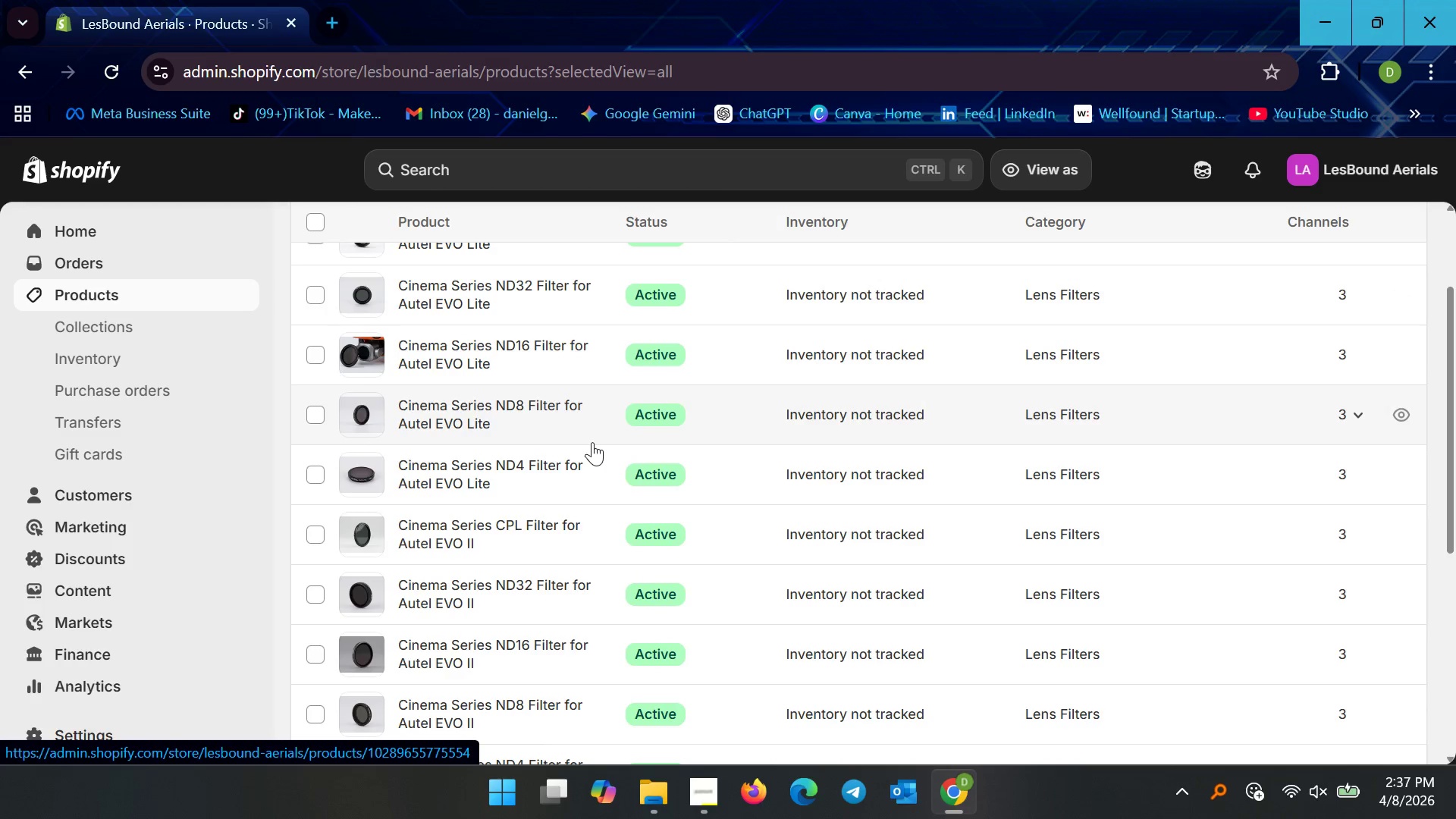 
scroll: coordinate [592, 442], scroll_direction: up, amount: 2.0
 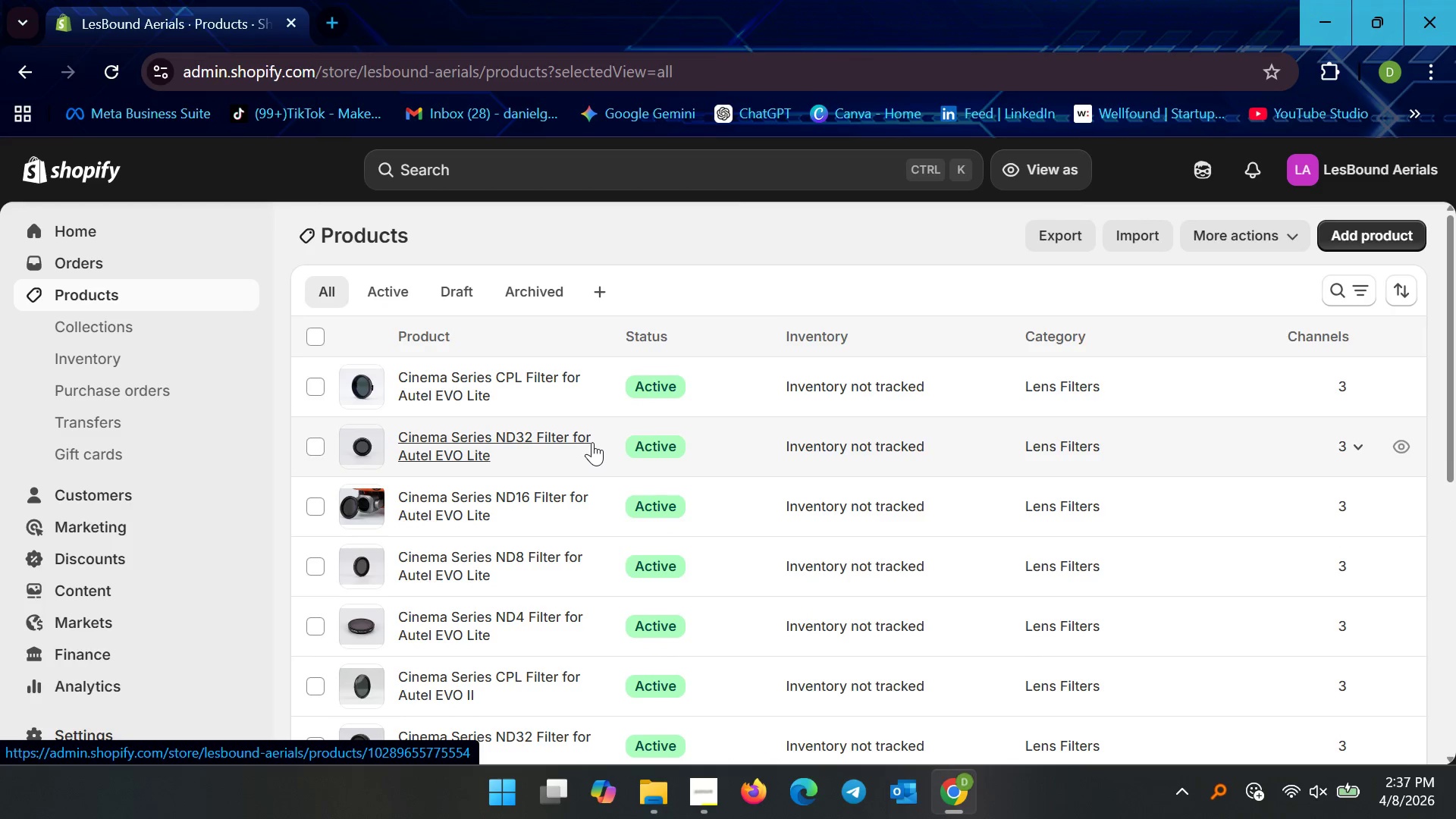 
scroll: coordinate [592, 442], scroll_direction: down, amount: 1.0
 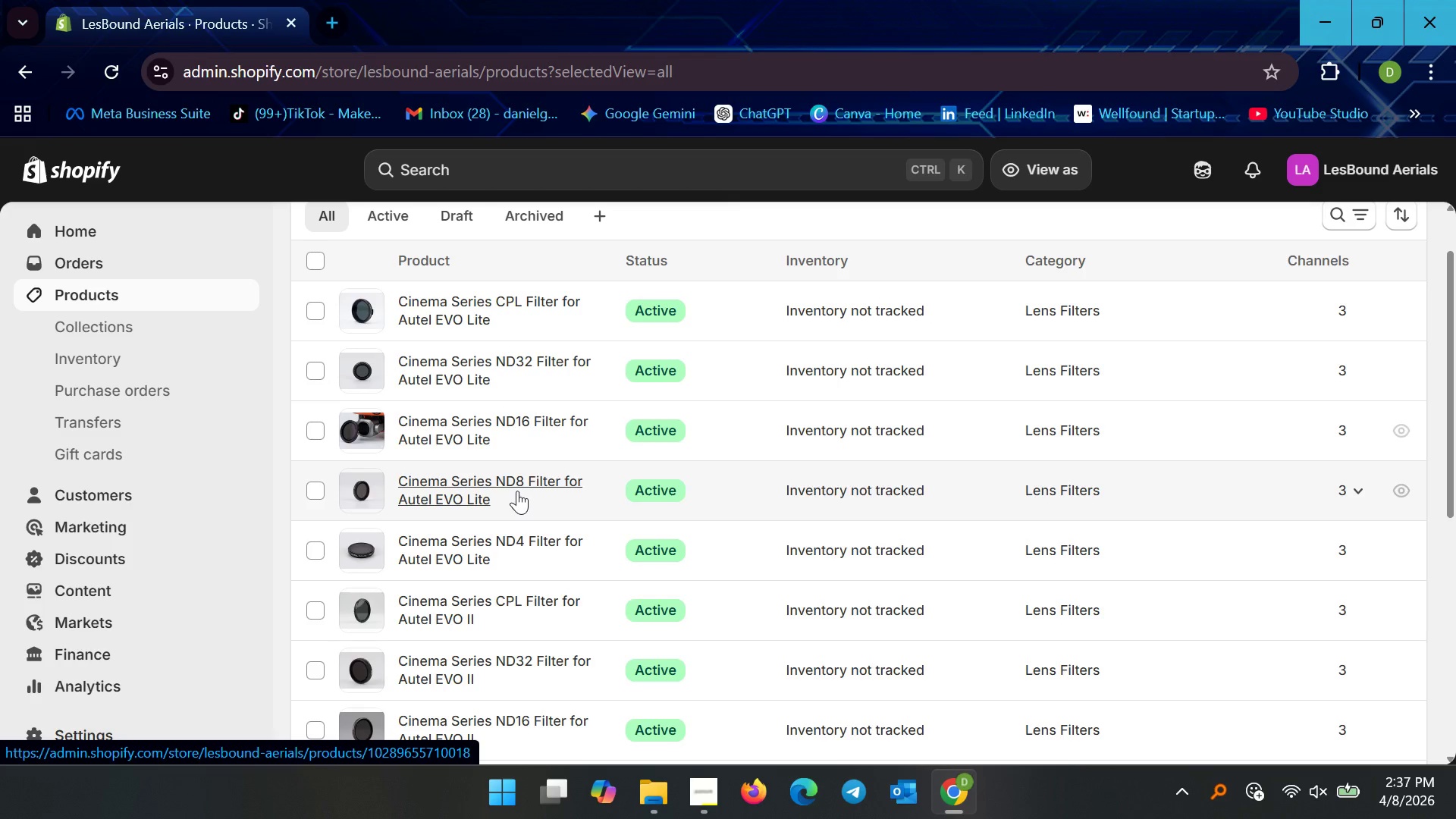 
left_click([526, 416])
 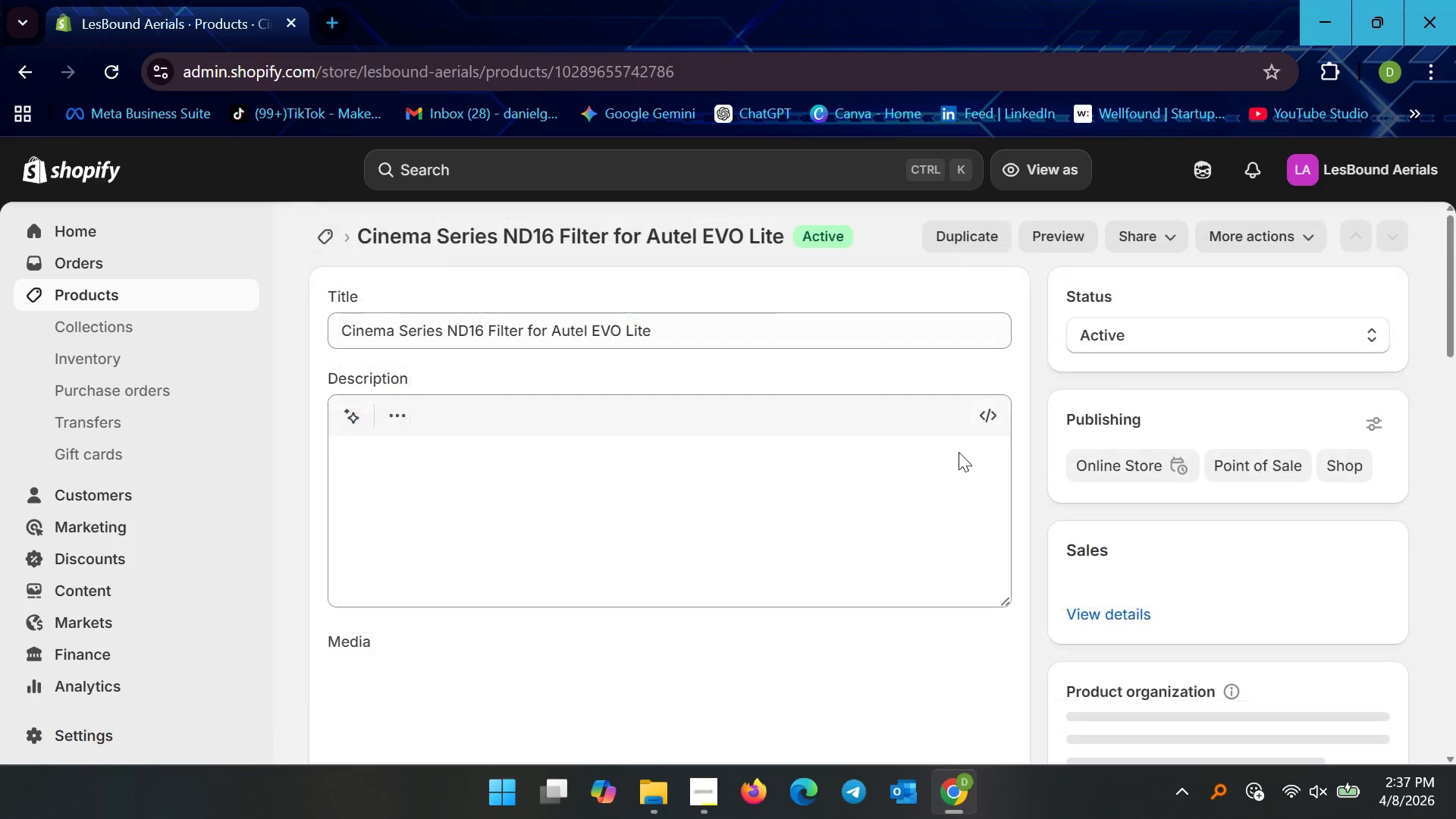 
scroll: coordinate [1169, 559], scroll_direction: down, amount: 6.0
 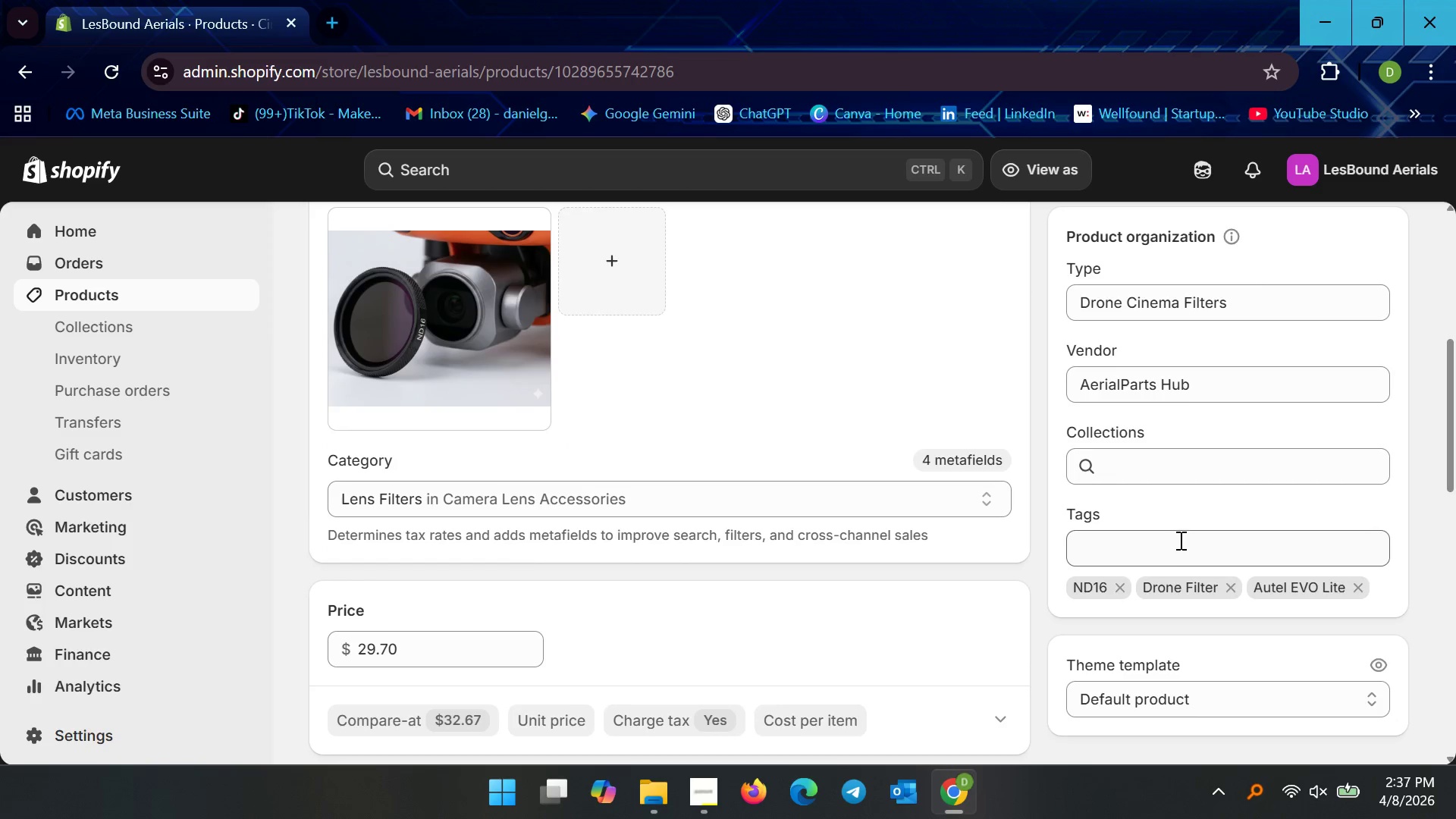 
left_click([1179, 540])
 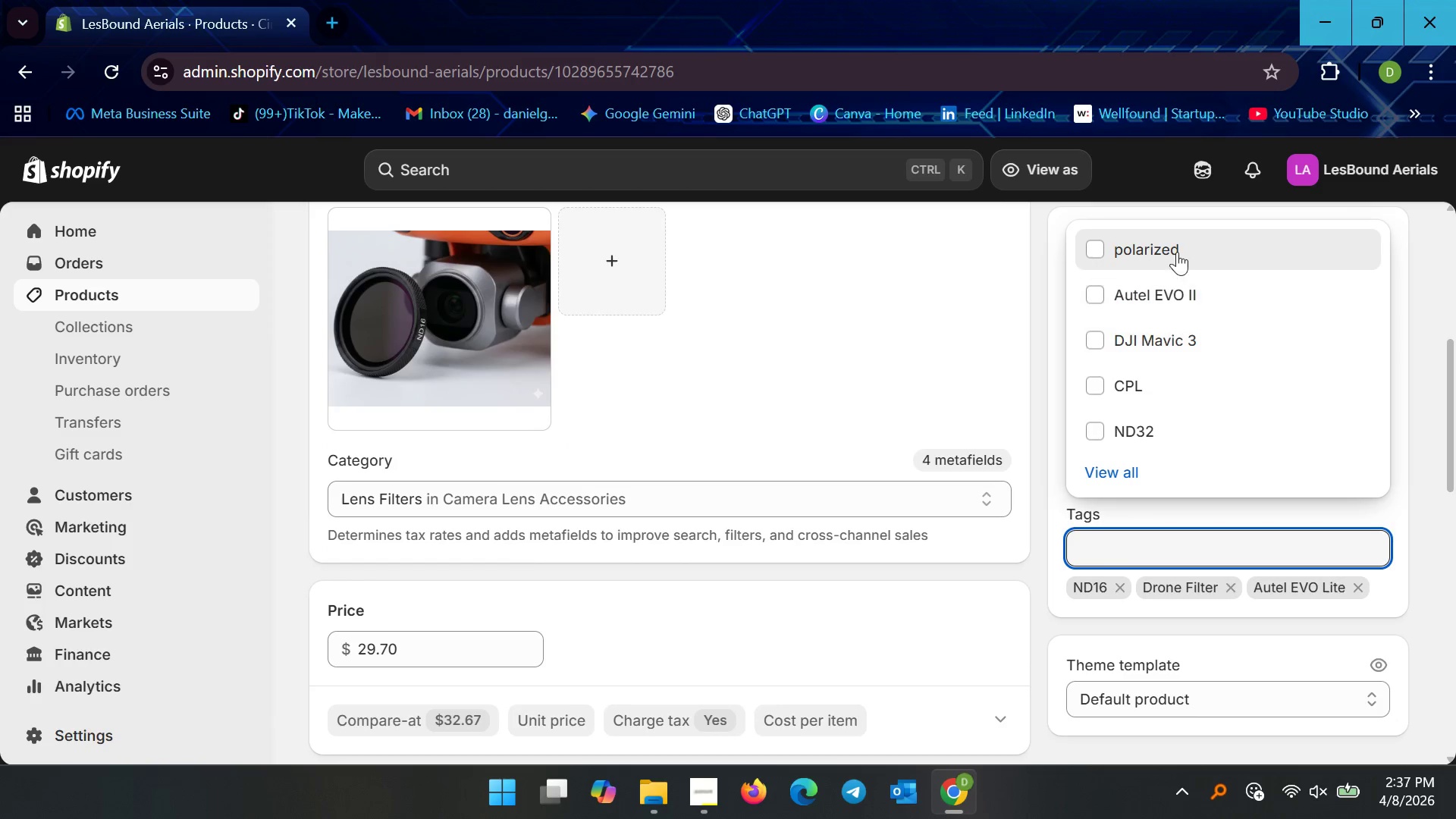 
left_click([1179, 242])
 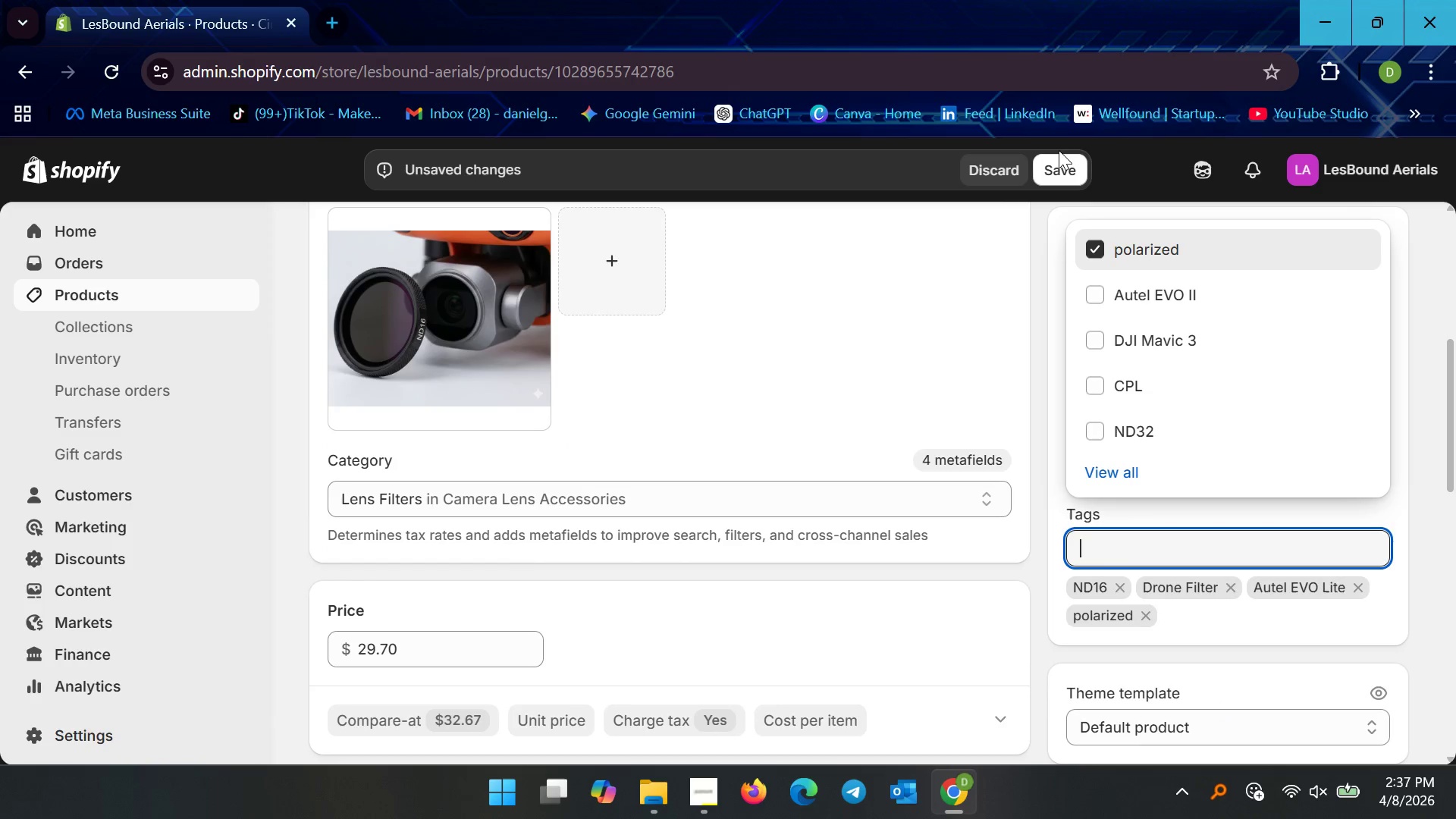 
left_click([1053, 174])
 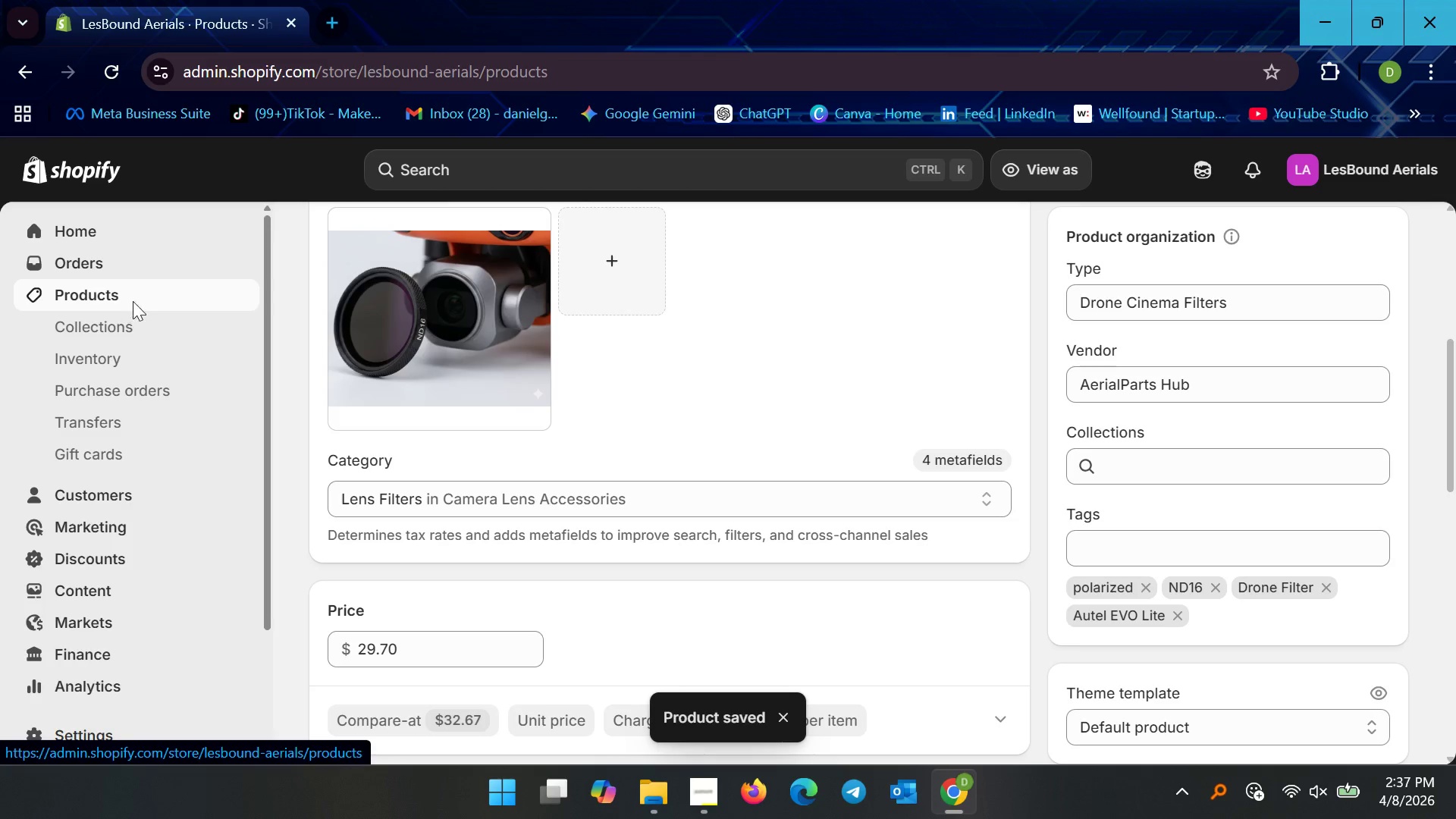 
wait(5.55)
 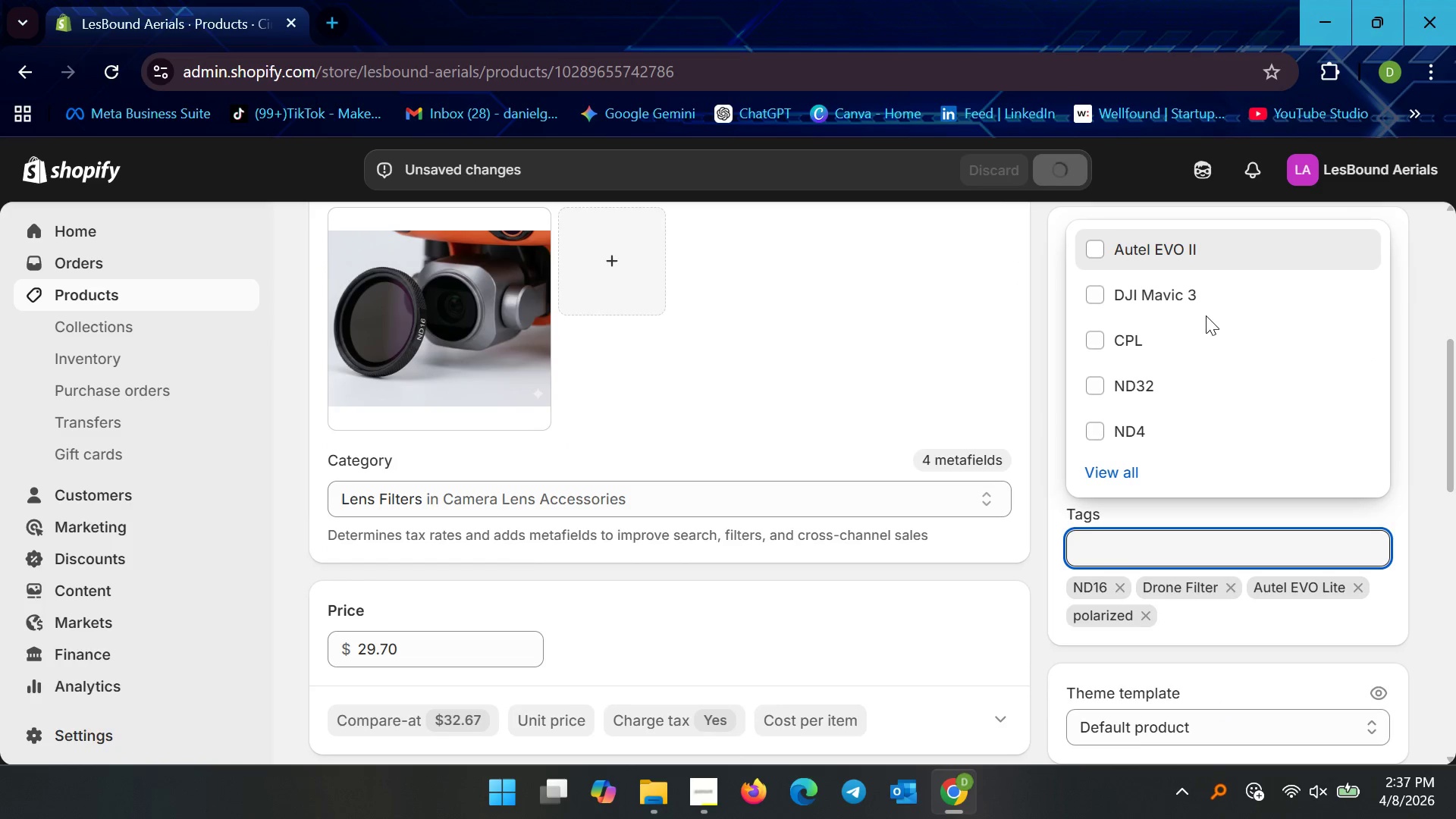 
left_click([522, 449])
 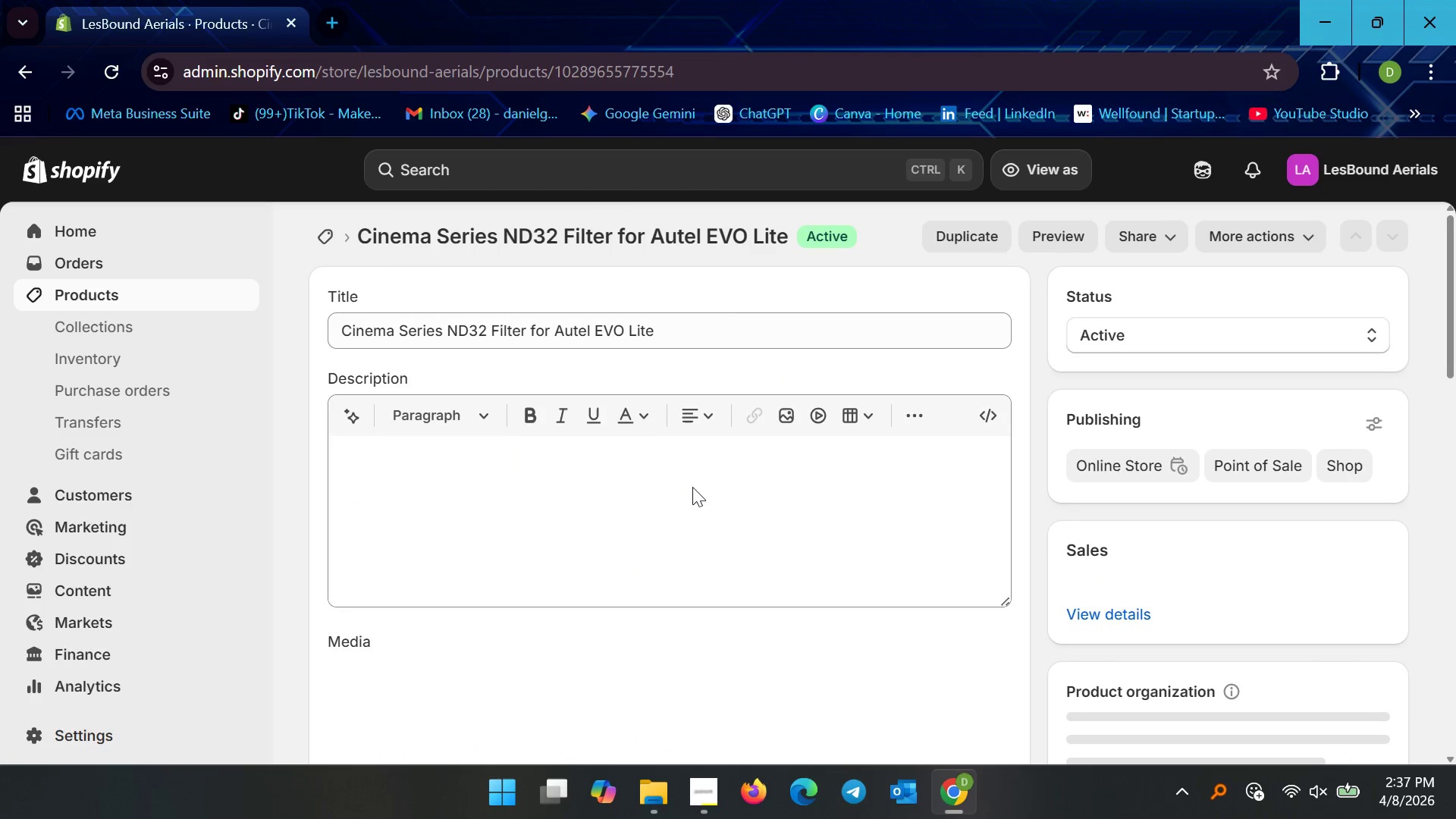 
scroll: coordinate [1091, 566], scroll_direction: down, amount: 4.0
 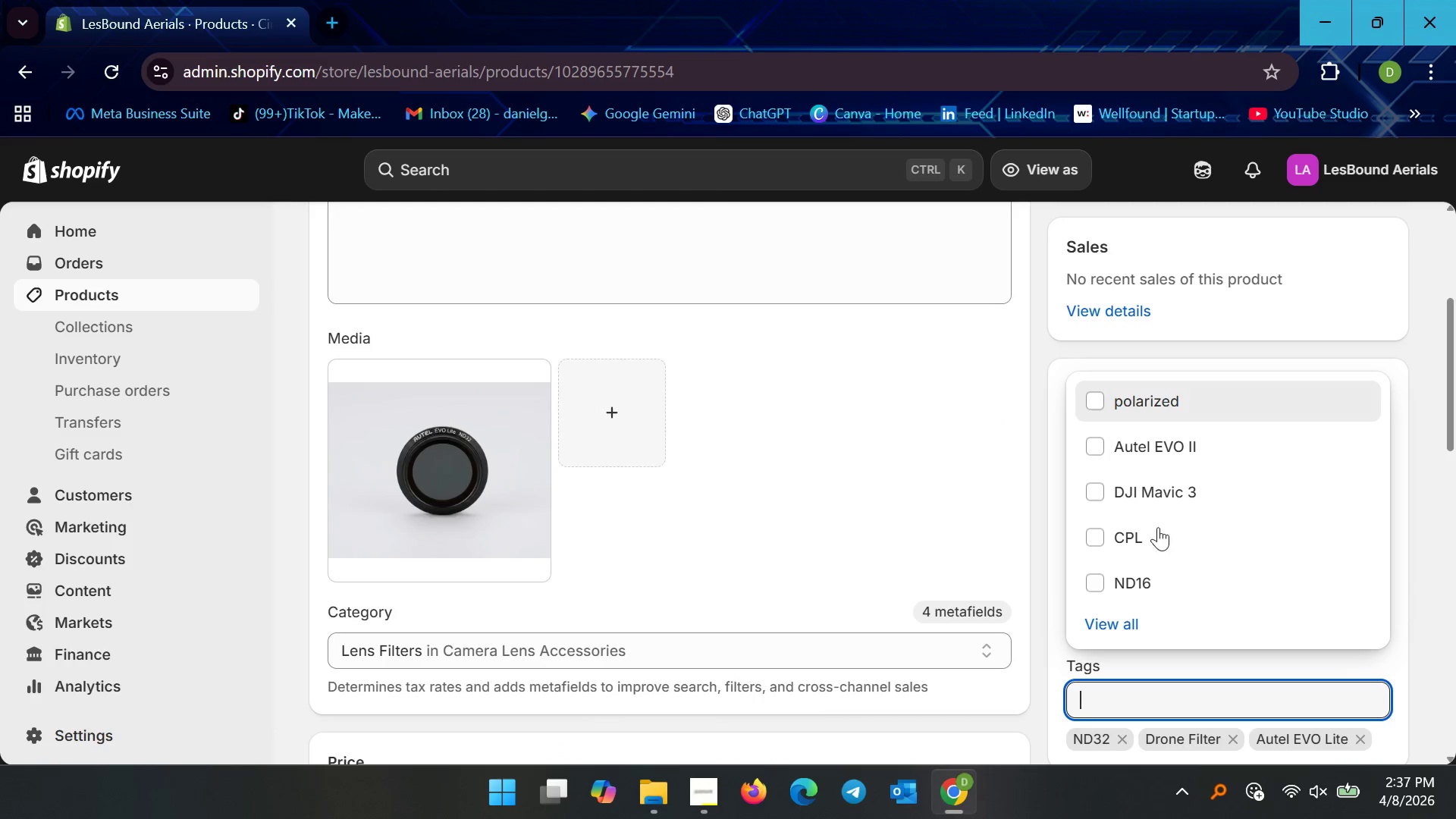 
left_click([1151, 396])
 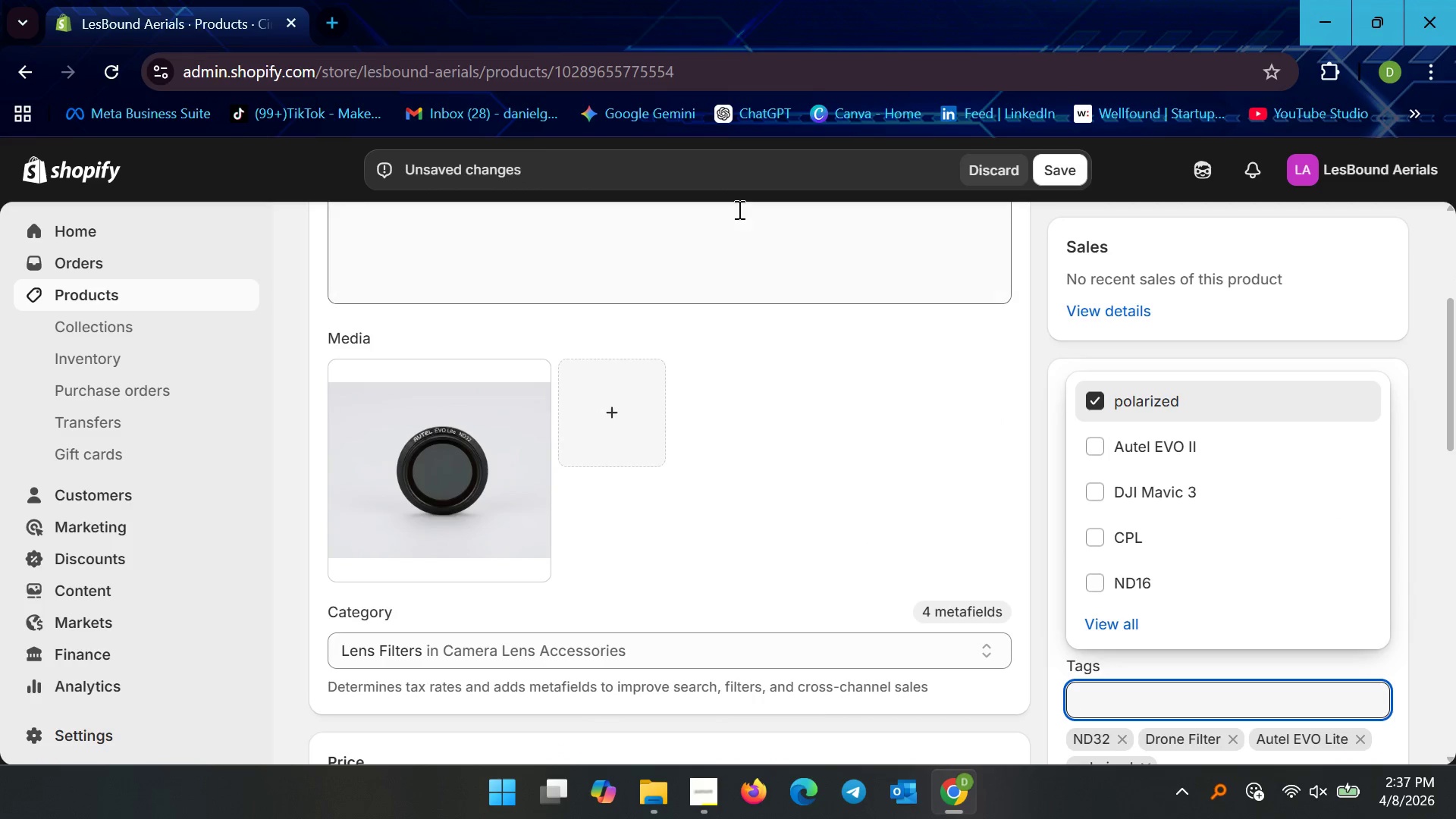 
left_click([1049, 179])
 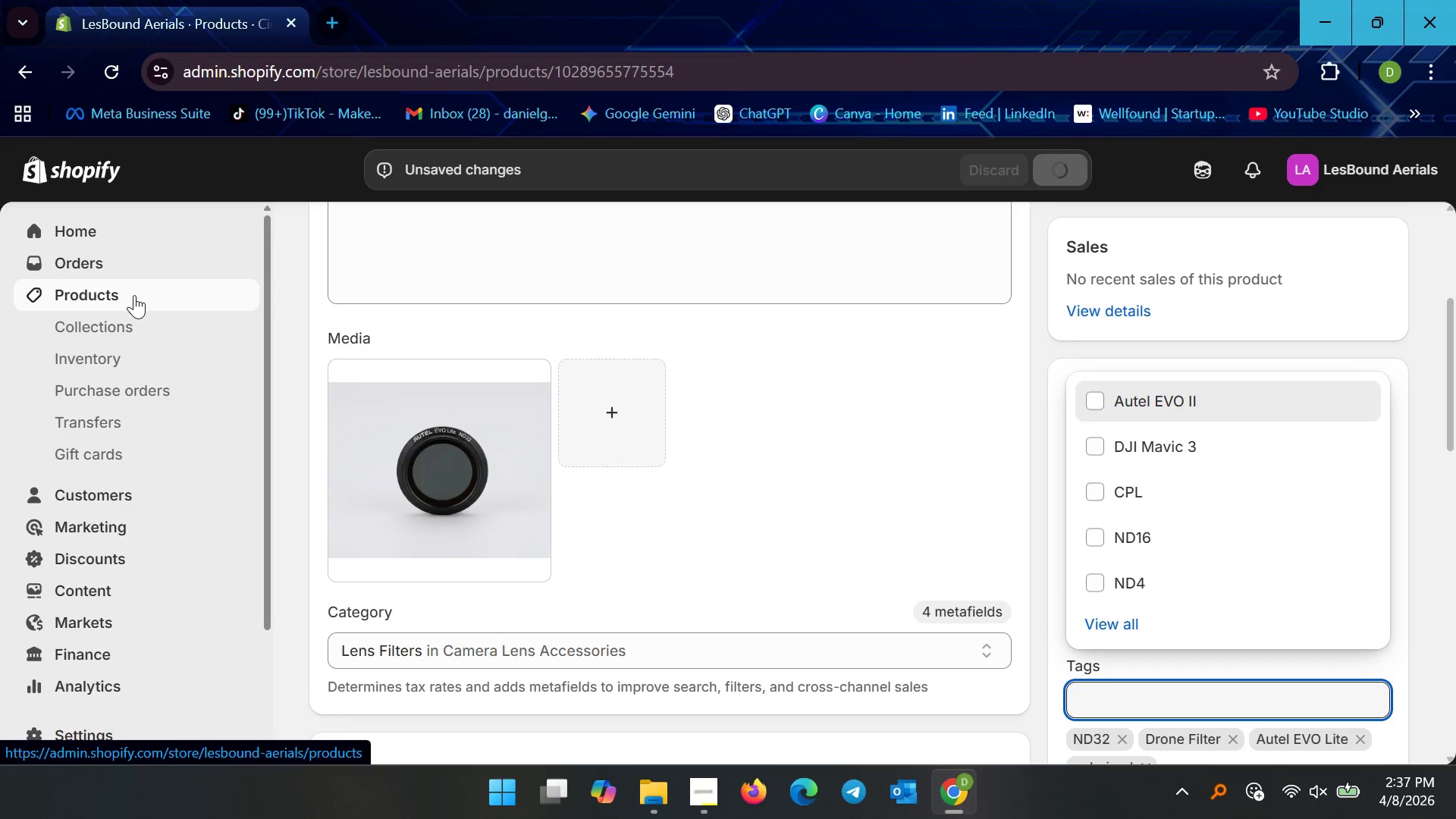 
left_click([133, 295])
 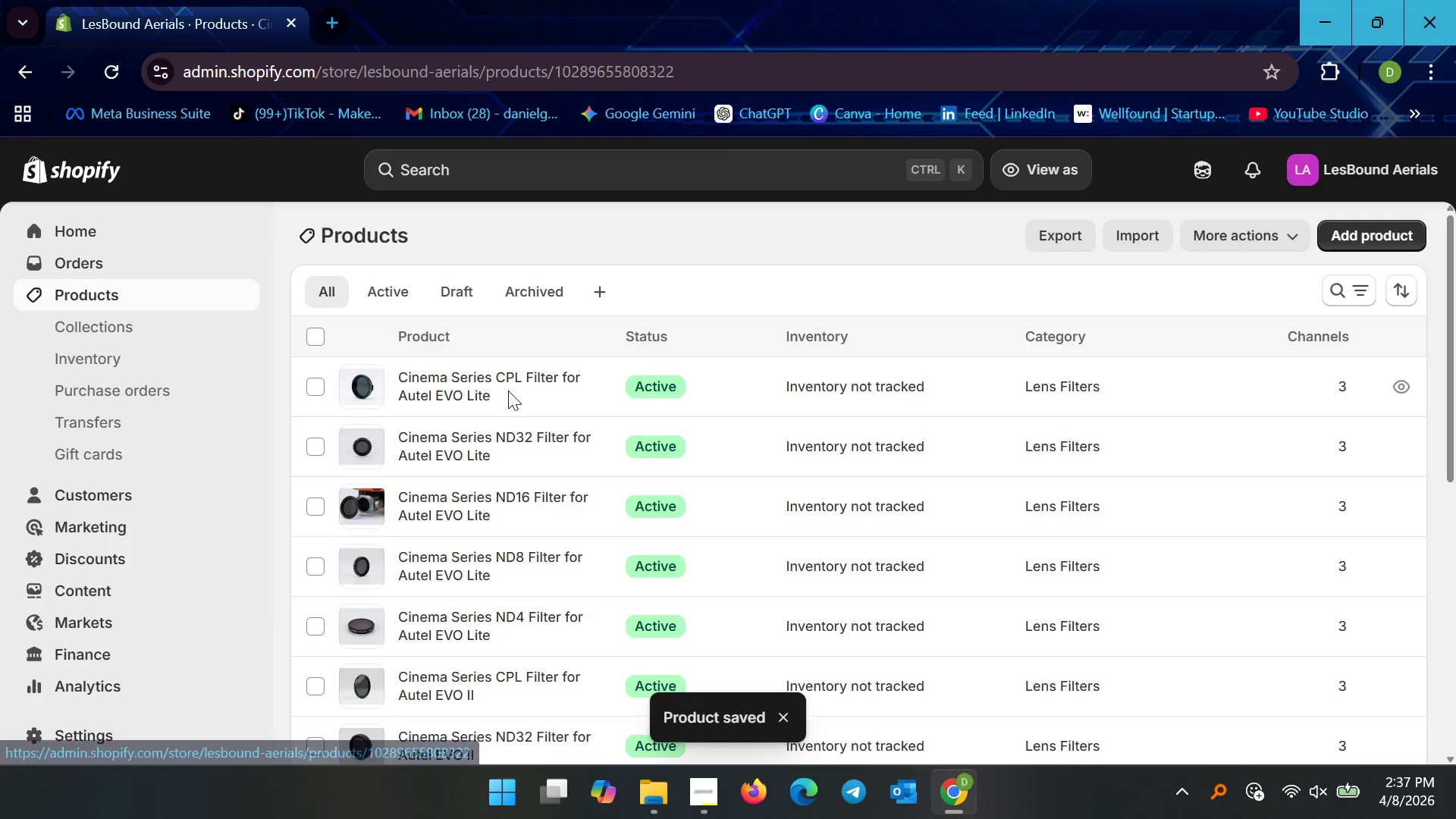 
scroll: coordinate [1304, 659], scroll_direction: down, amount: 8.0
 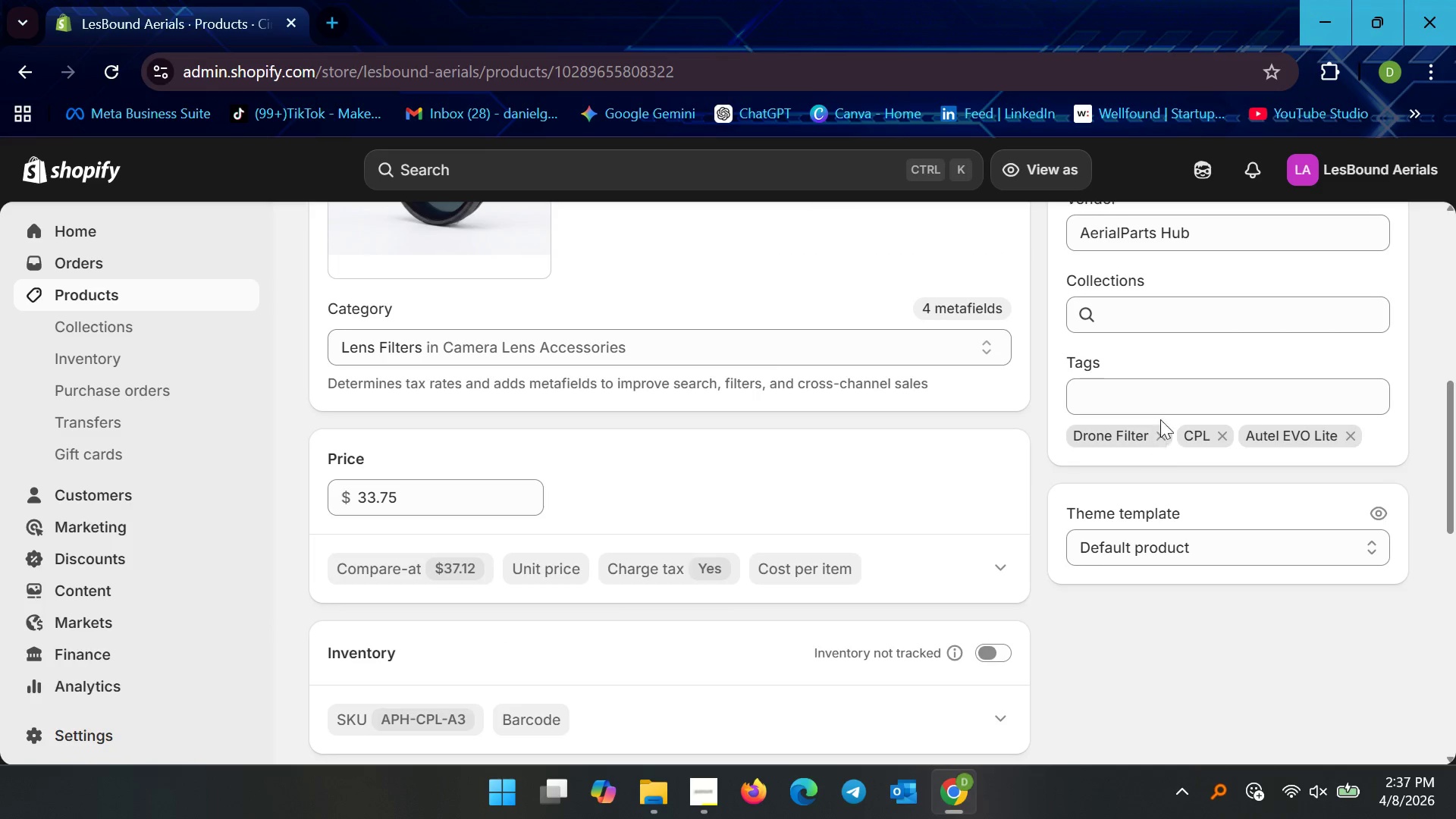 
left_click([1160, 394])
 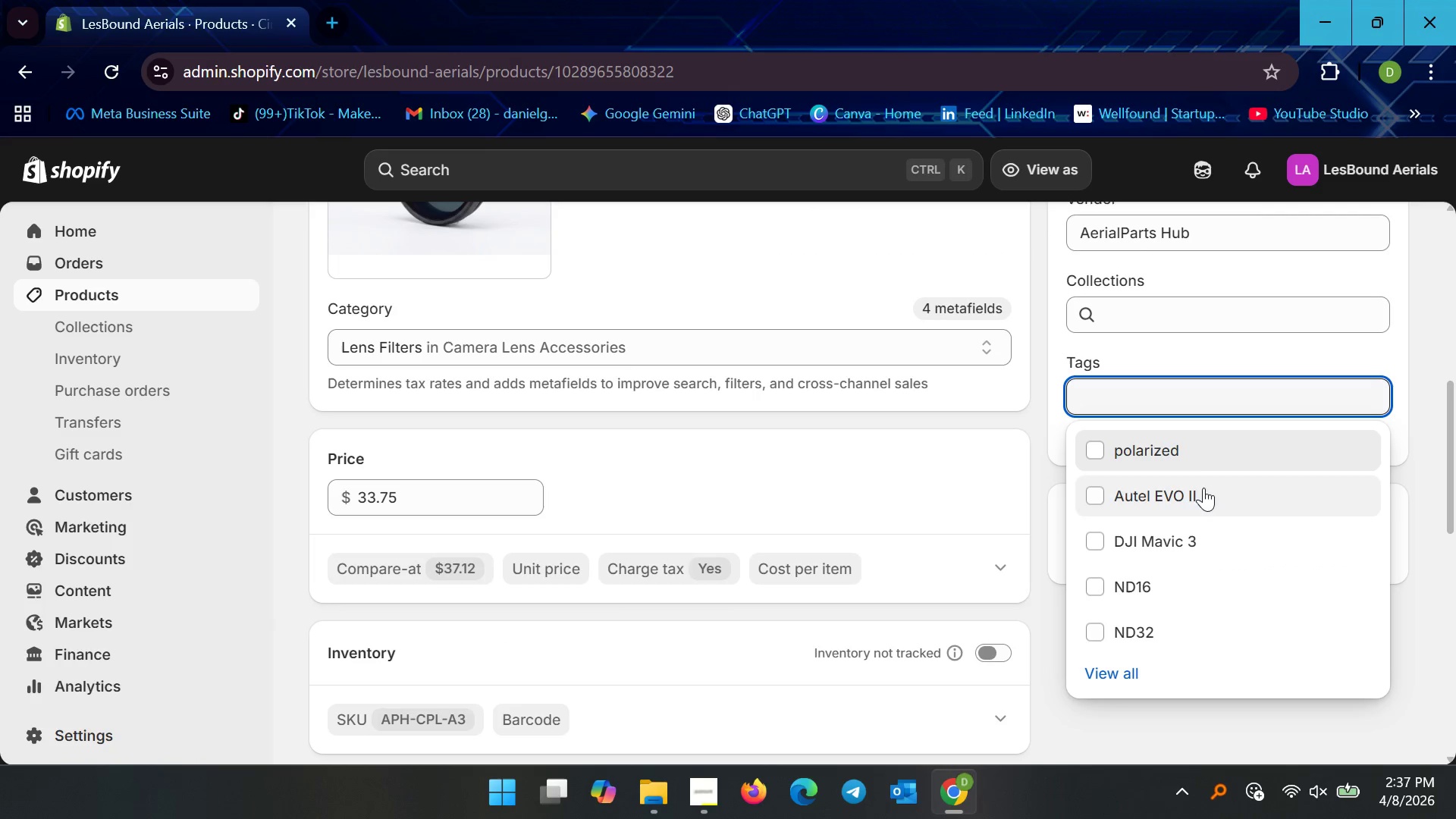 
left_click([1189, 454])
 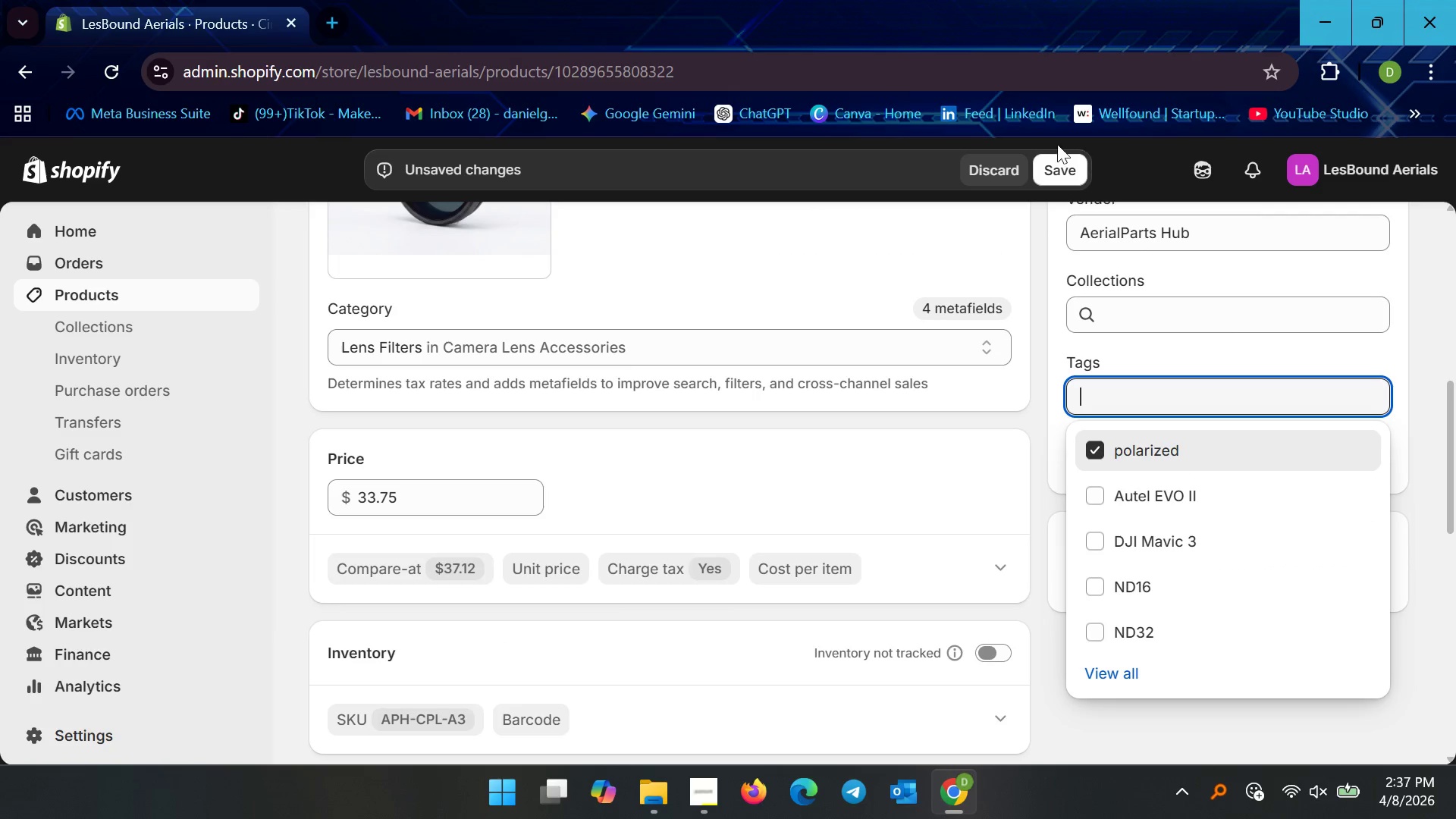 
left_click([1065, 180])
 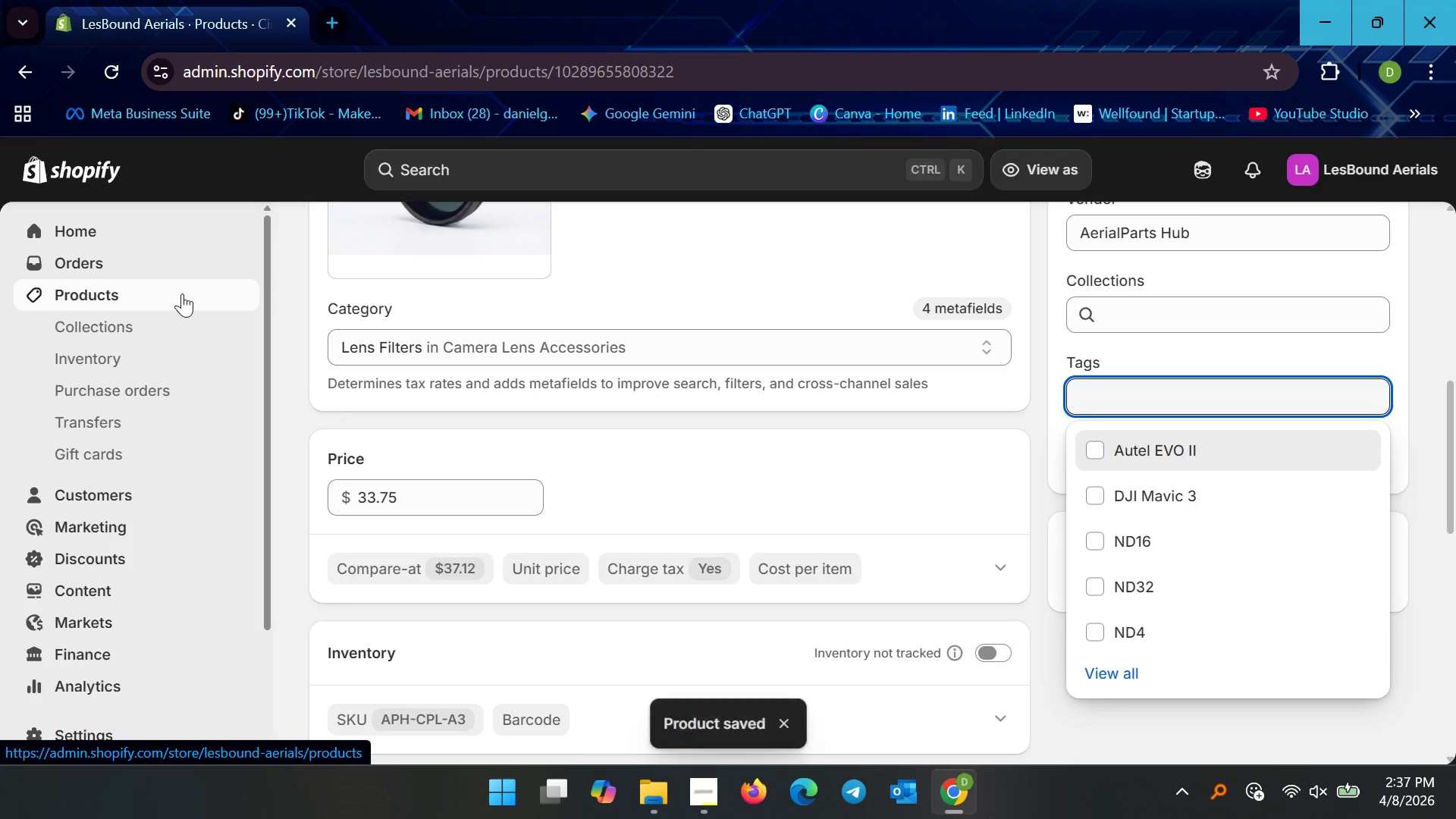 
scroll: coordinate [737, 422], scroll_direction: up, amount: 8.0
 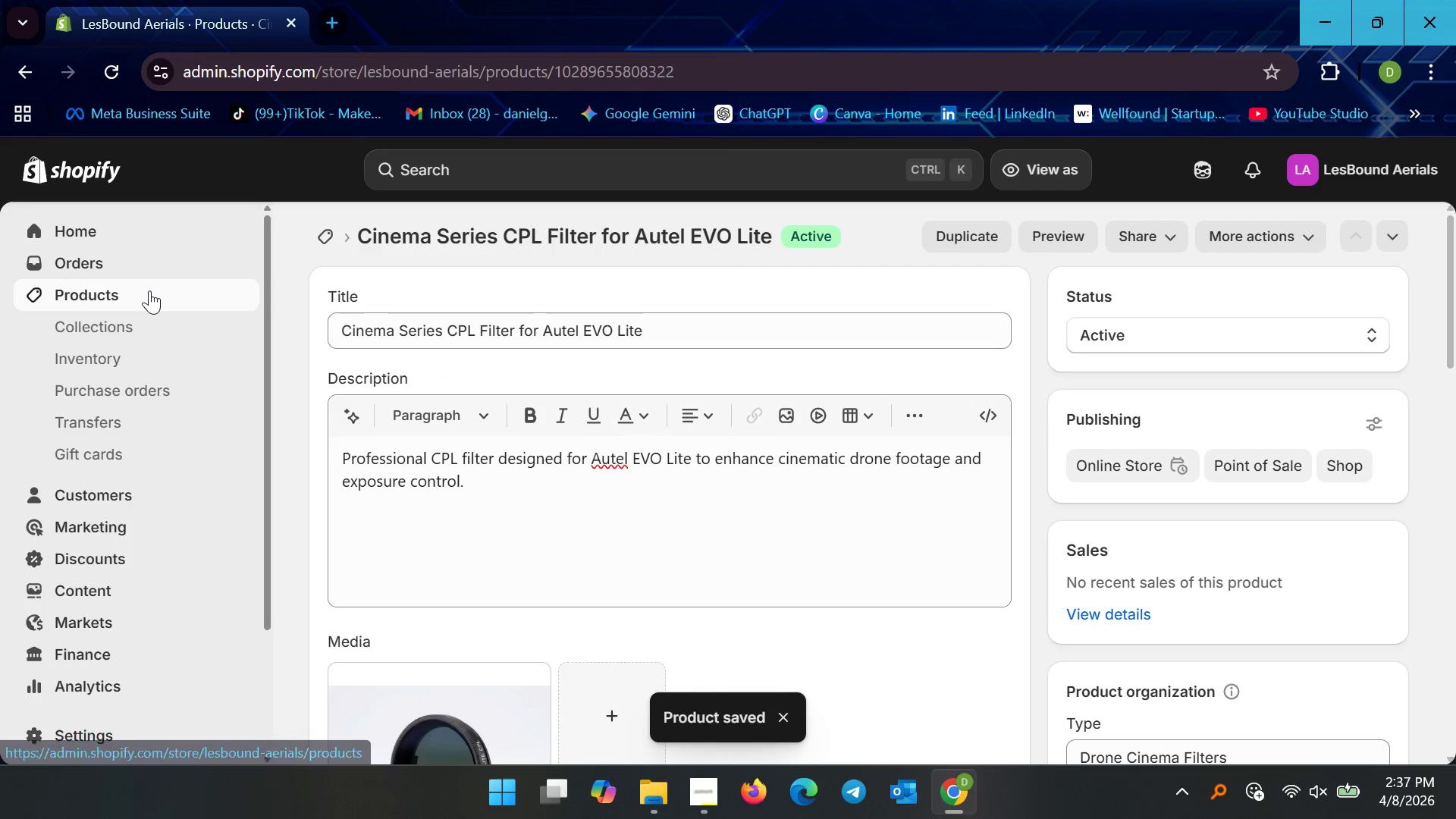 
left_click([149, 290])
 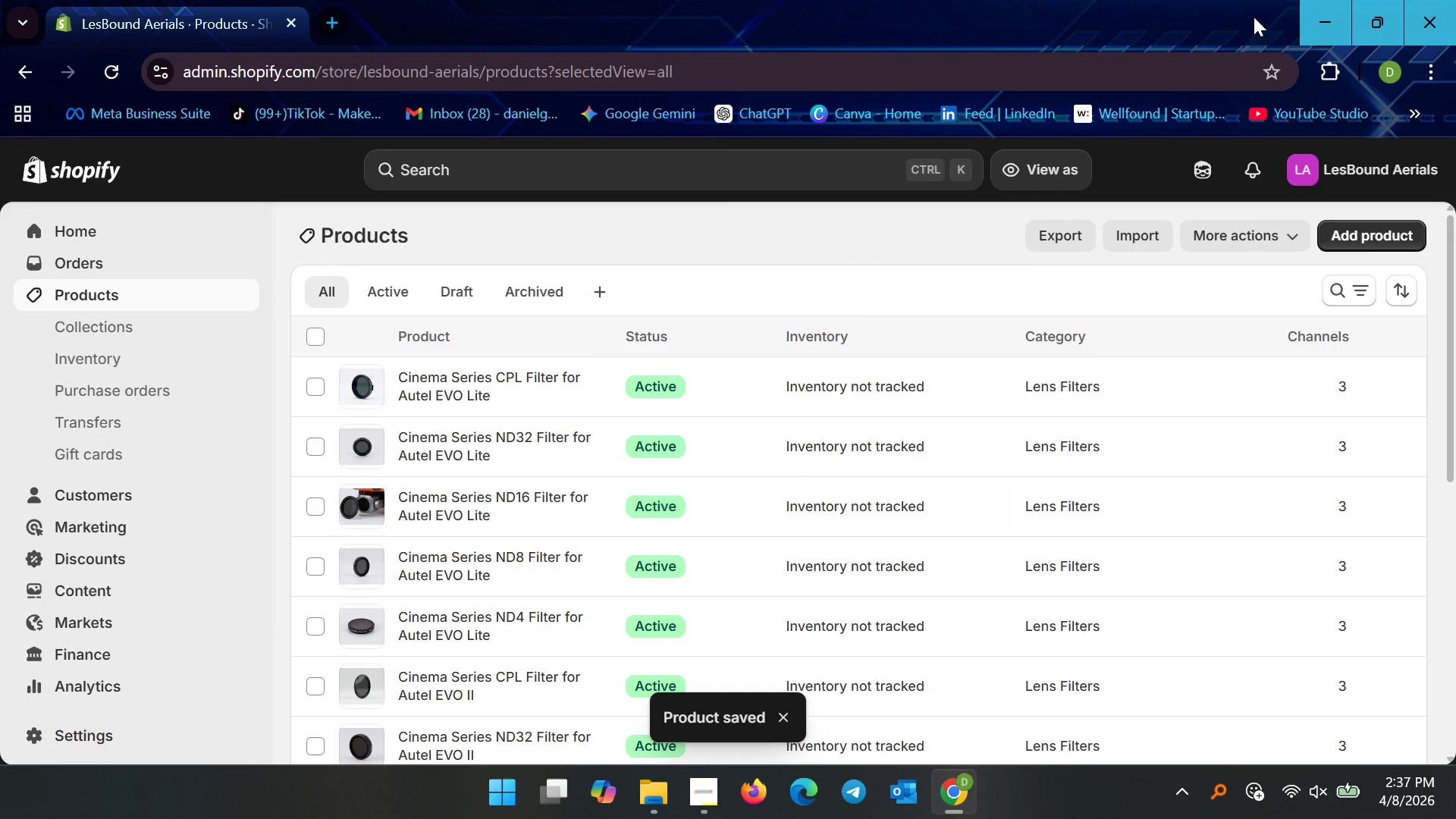 
scroll: coordinate [828, 406], scroll_direction: up, amount: 3.0
 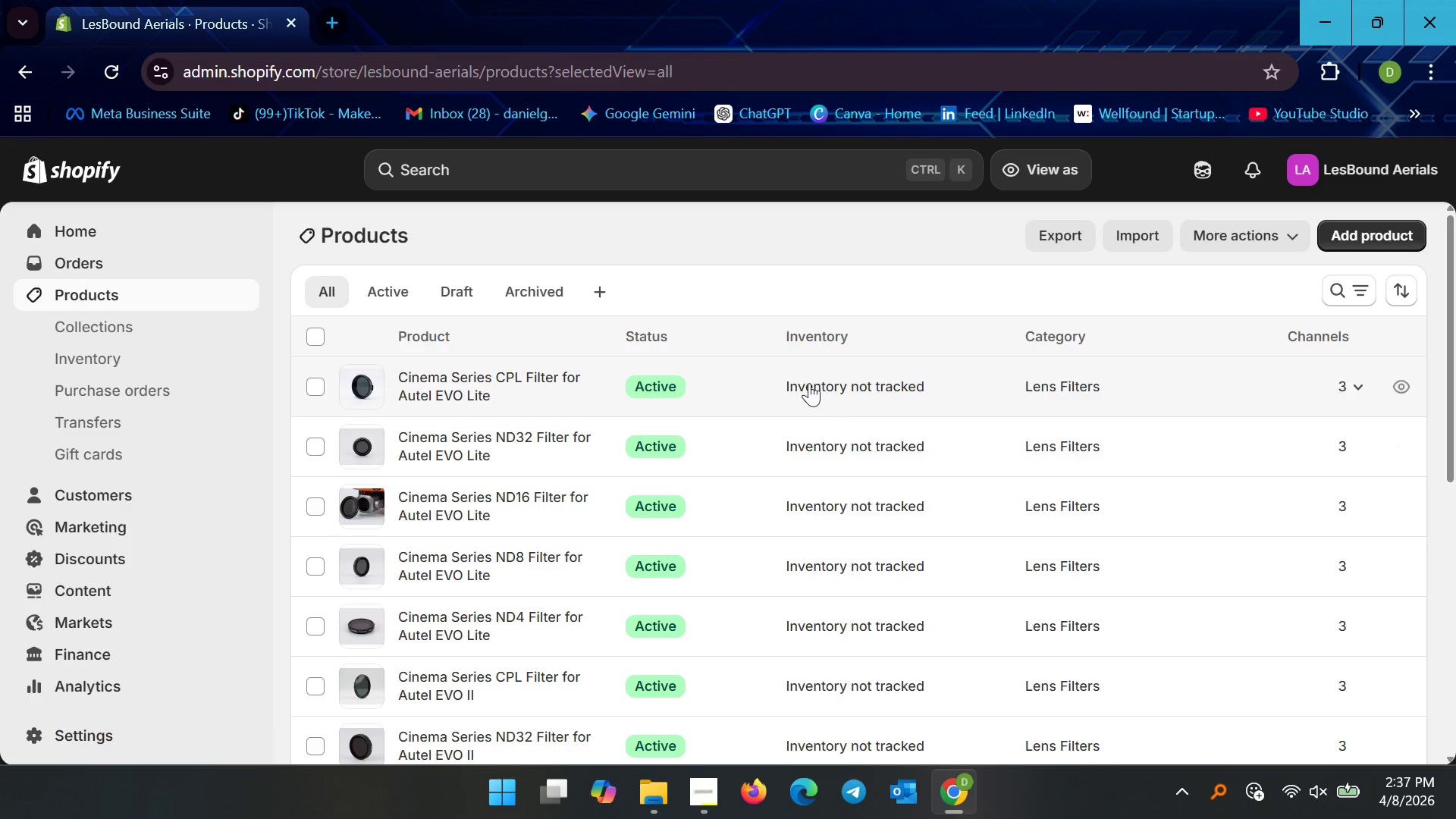 
scroll: coordinate [808, 438], scroll_direction: down, amount: 15.0
 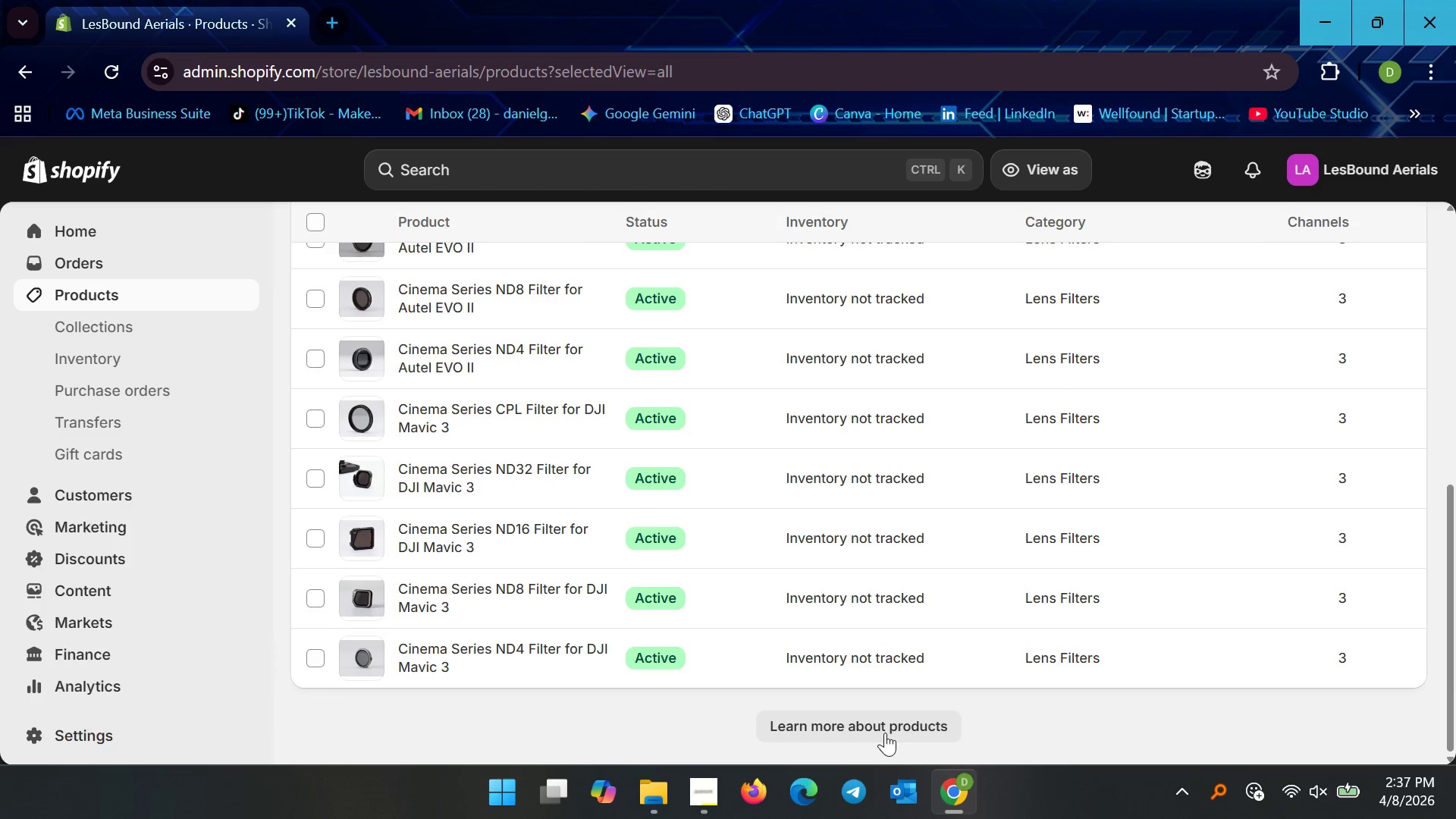 
scroll: coordinate [737, 310], scroll_direction: up, amount: 8.0
 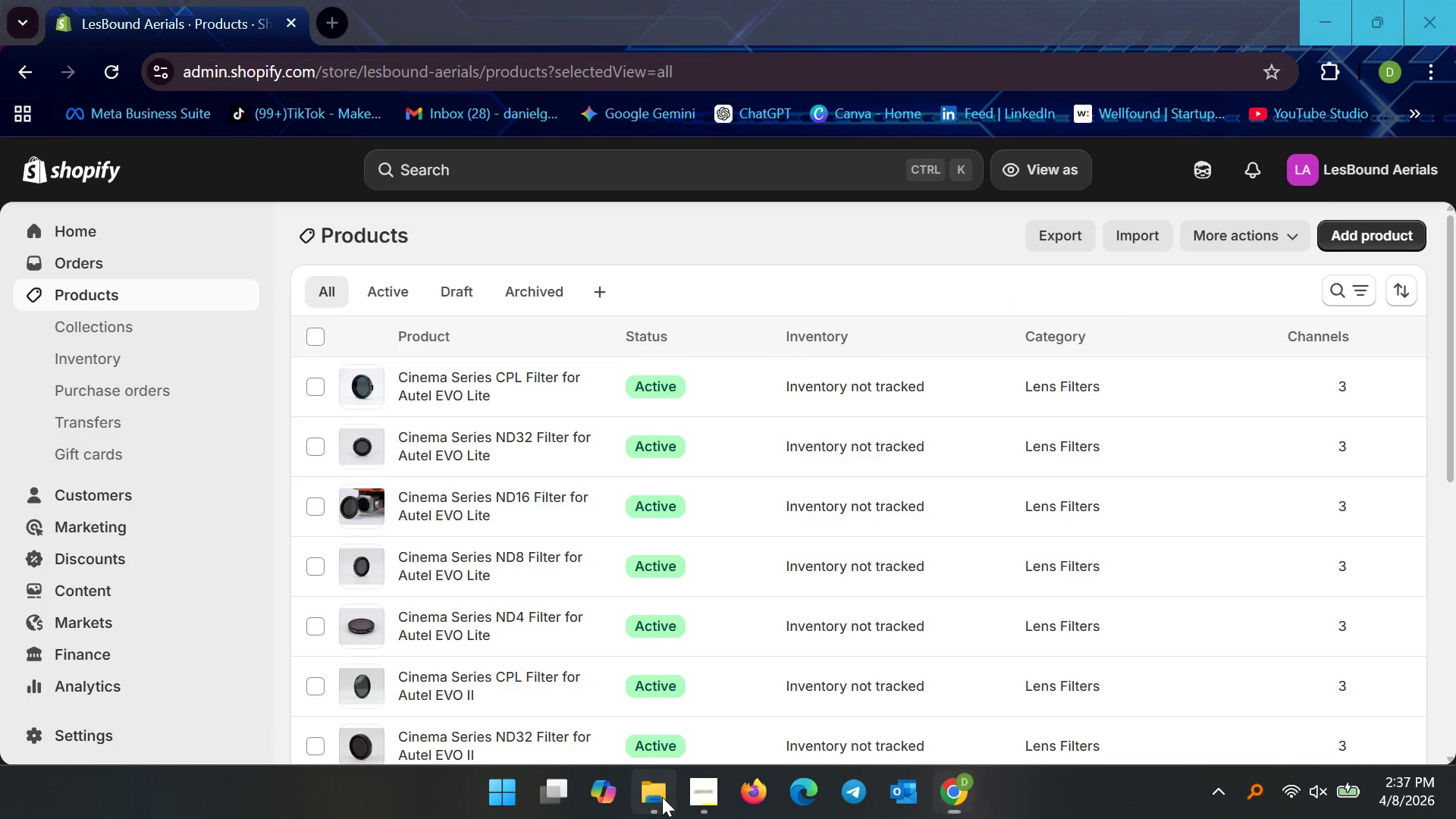 
scroll: coordinate [343, 504], scroll_direction: down, amount: 6.0
 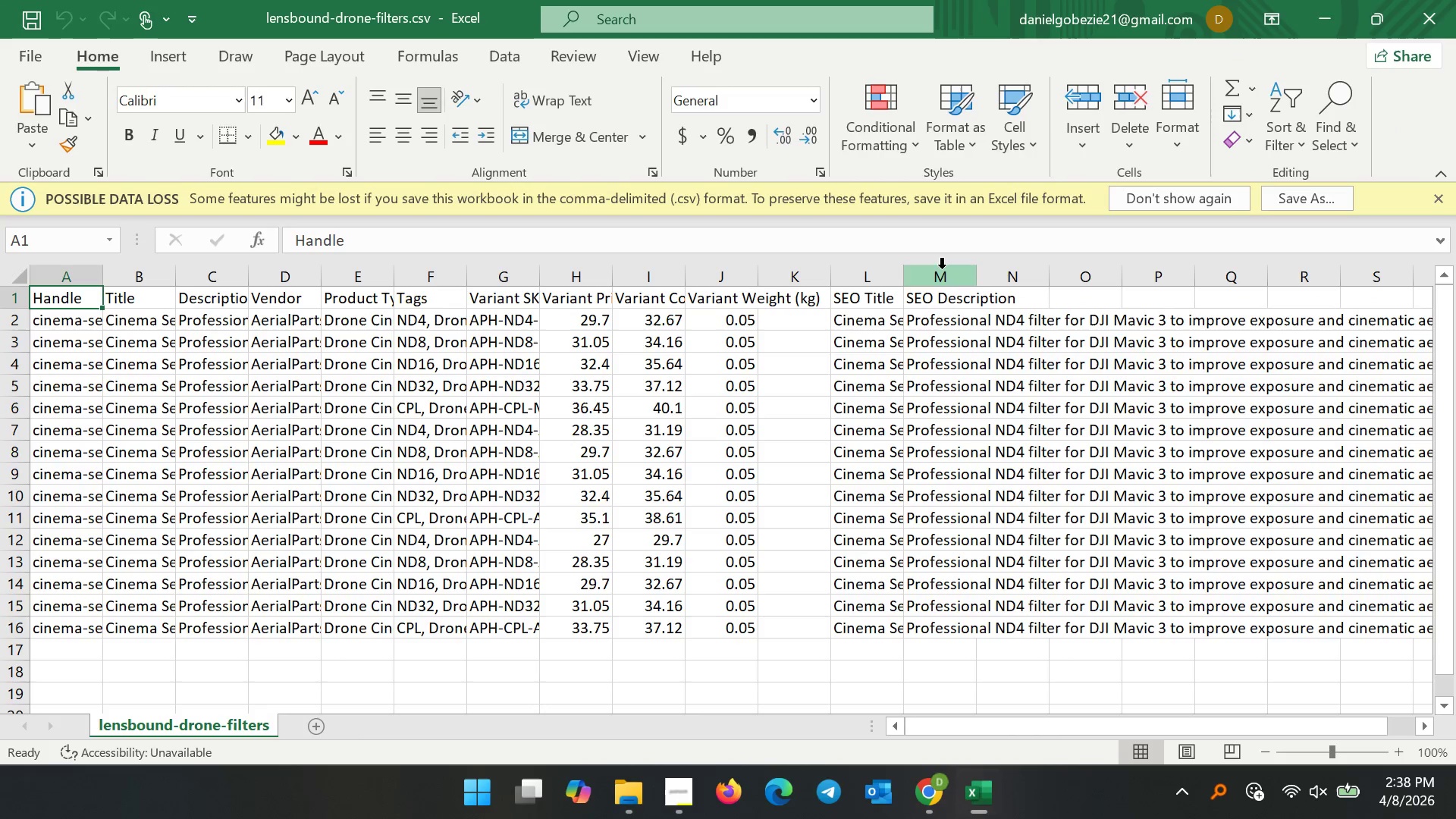 
left_click([1226, 378])
 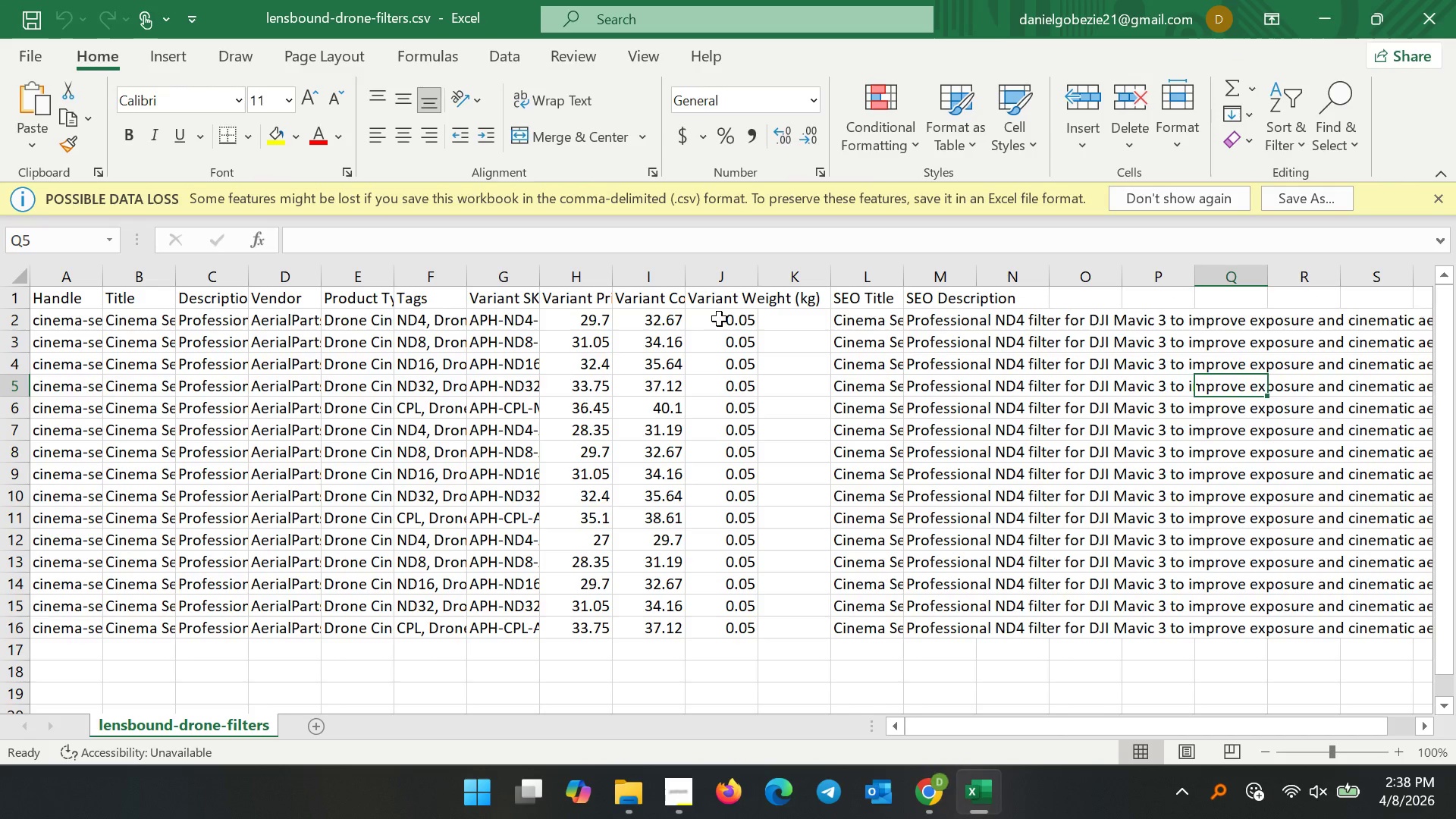 
left_click([712, 327])
 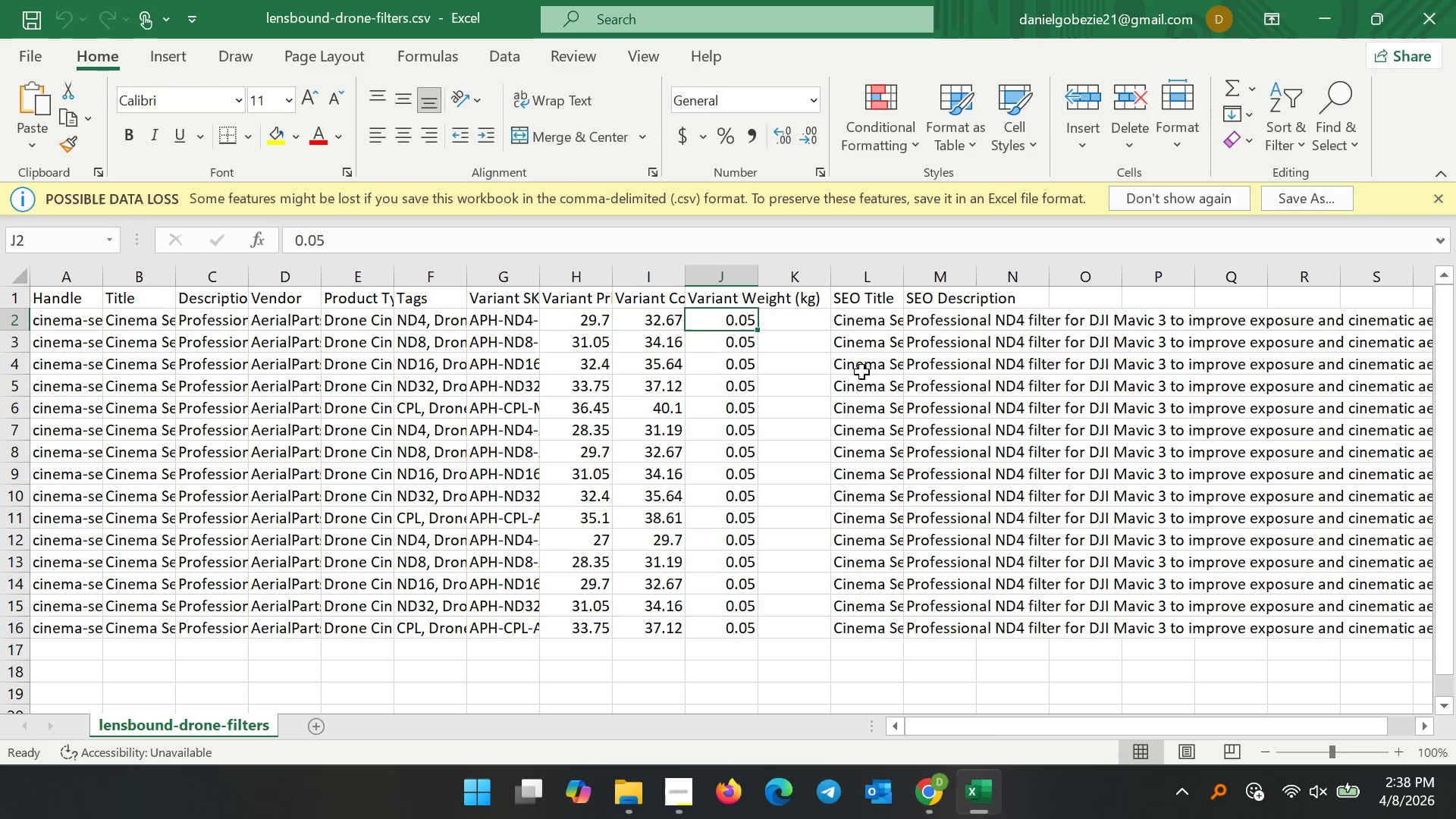 
wait(7.22)
 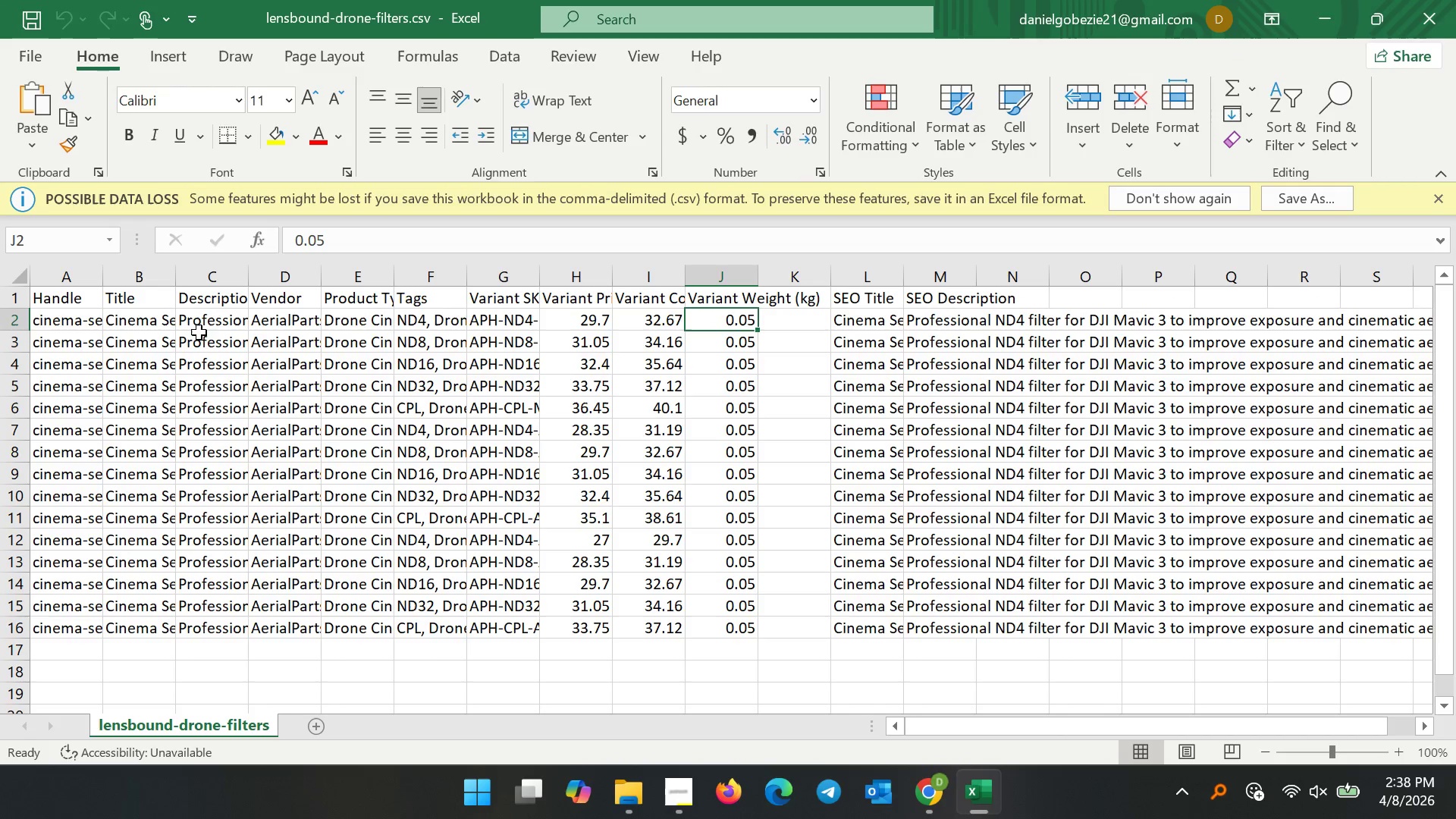 
left_click([421, 305])
 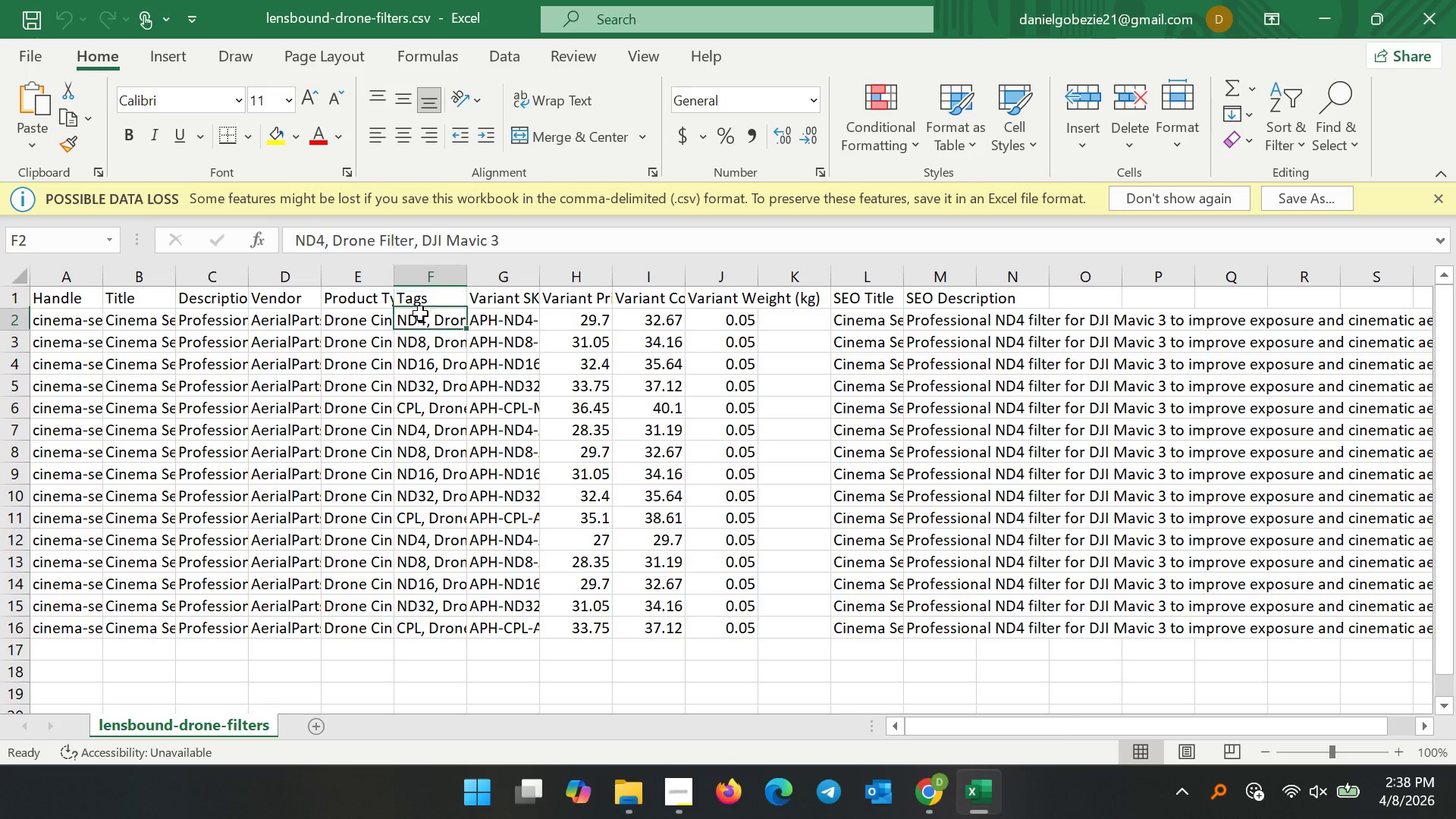 
double_click([420, 313])
 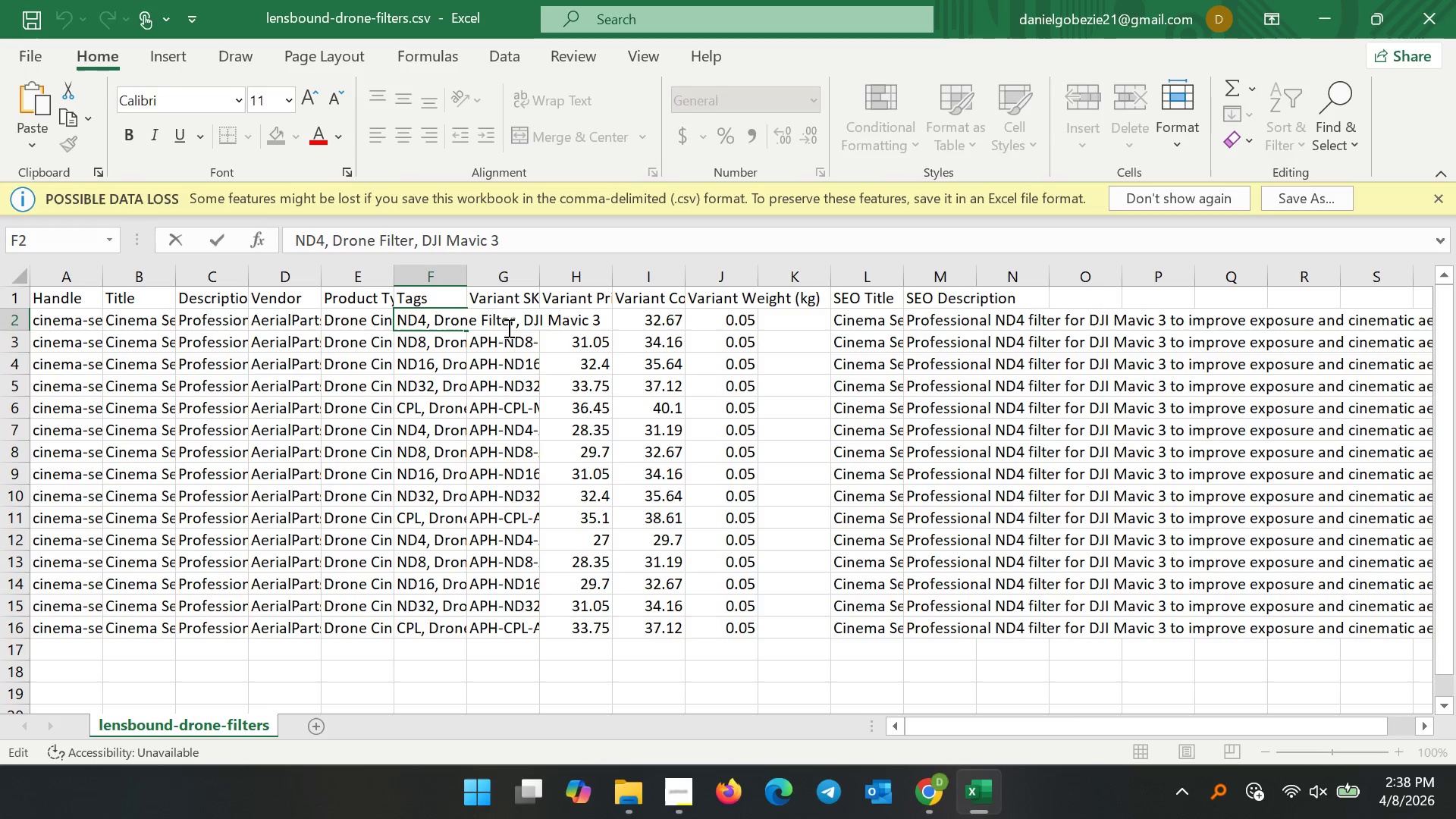 
left_click([507, 328])
 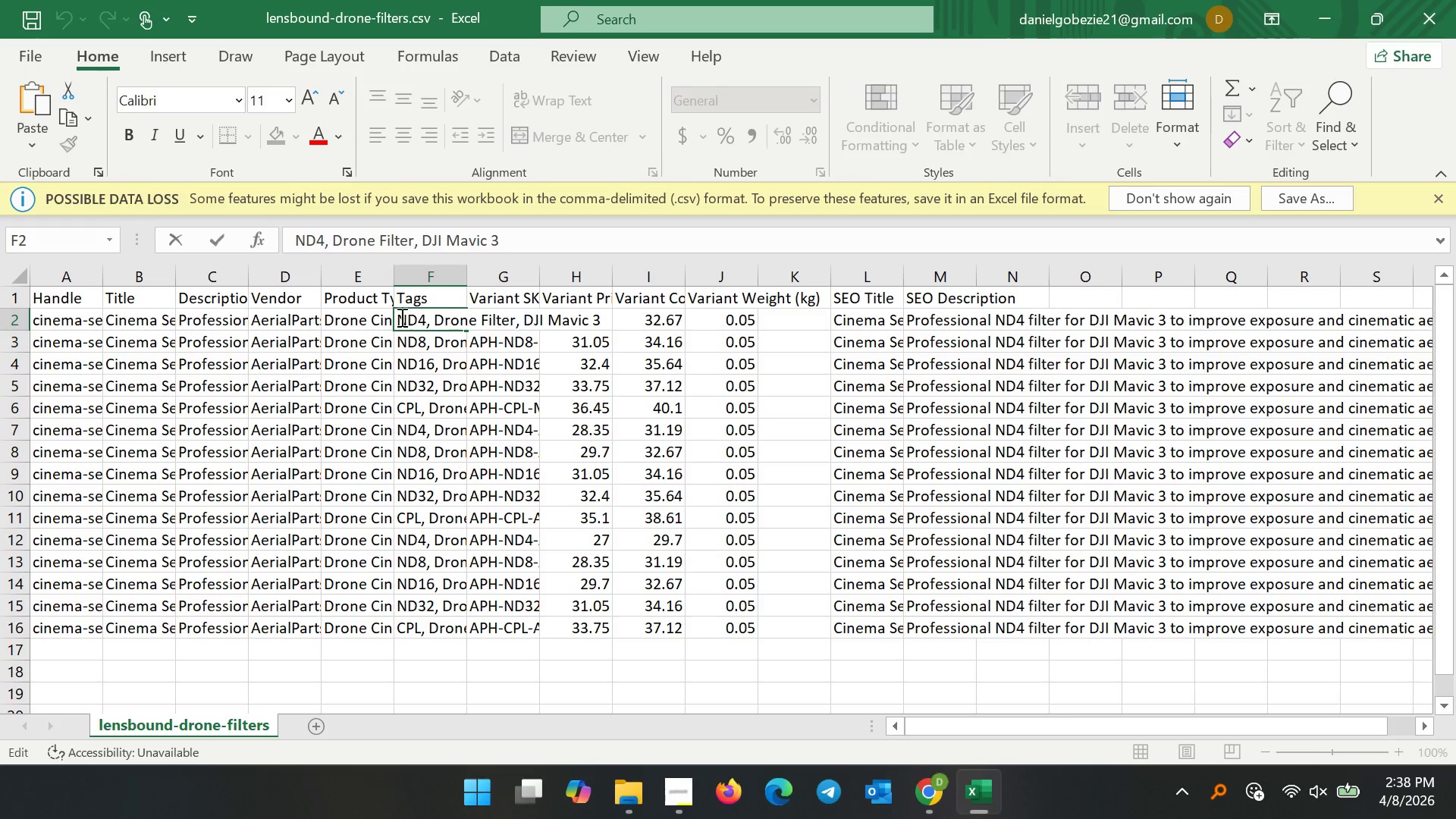 
left_click([400, 316])
 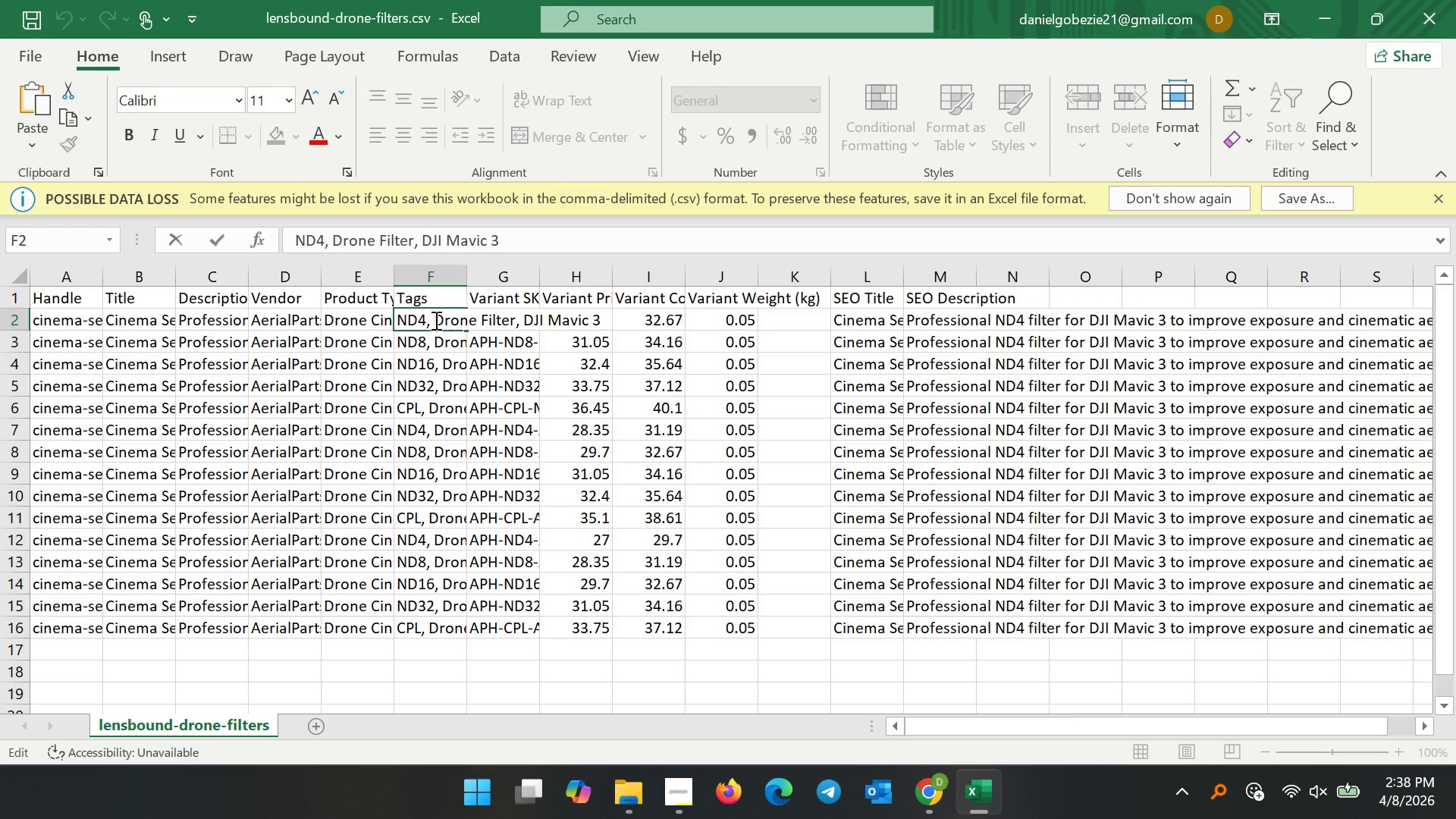 
left_click([436, 320])
 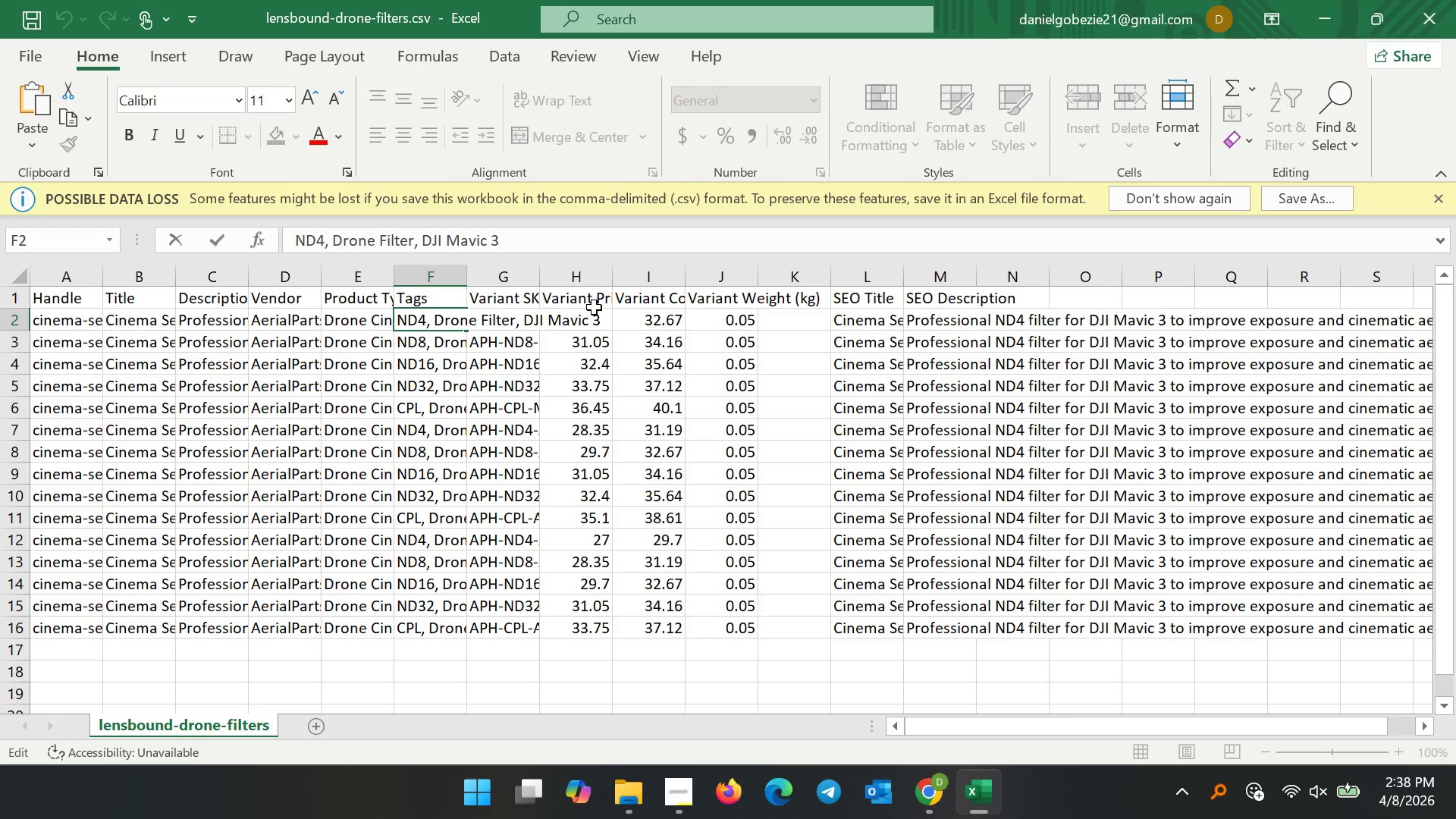 
type(Polarized, )
 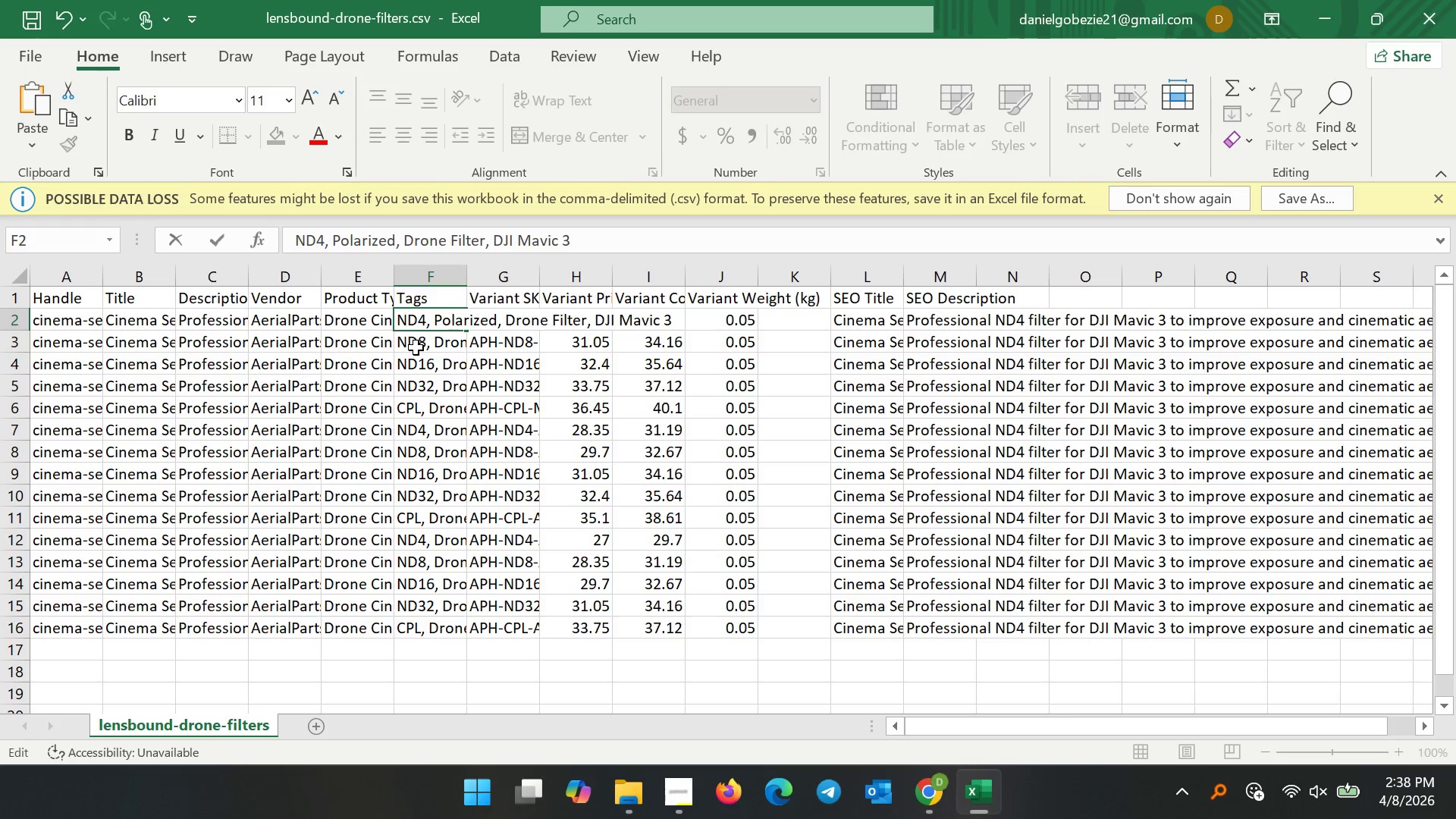 
double_click([436, 350])
 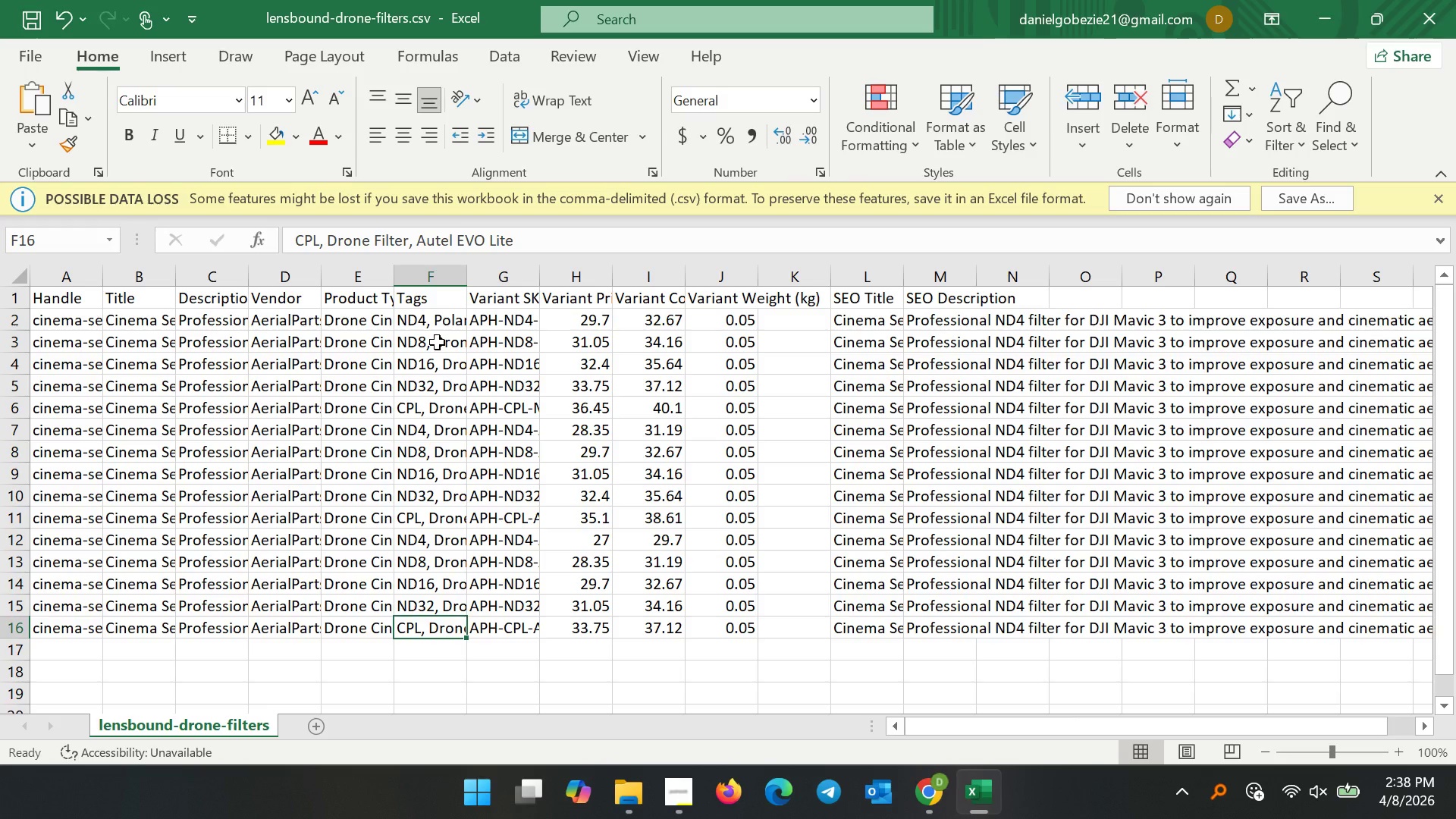 
left_click([437, 342])
 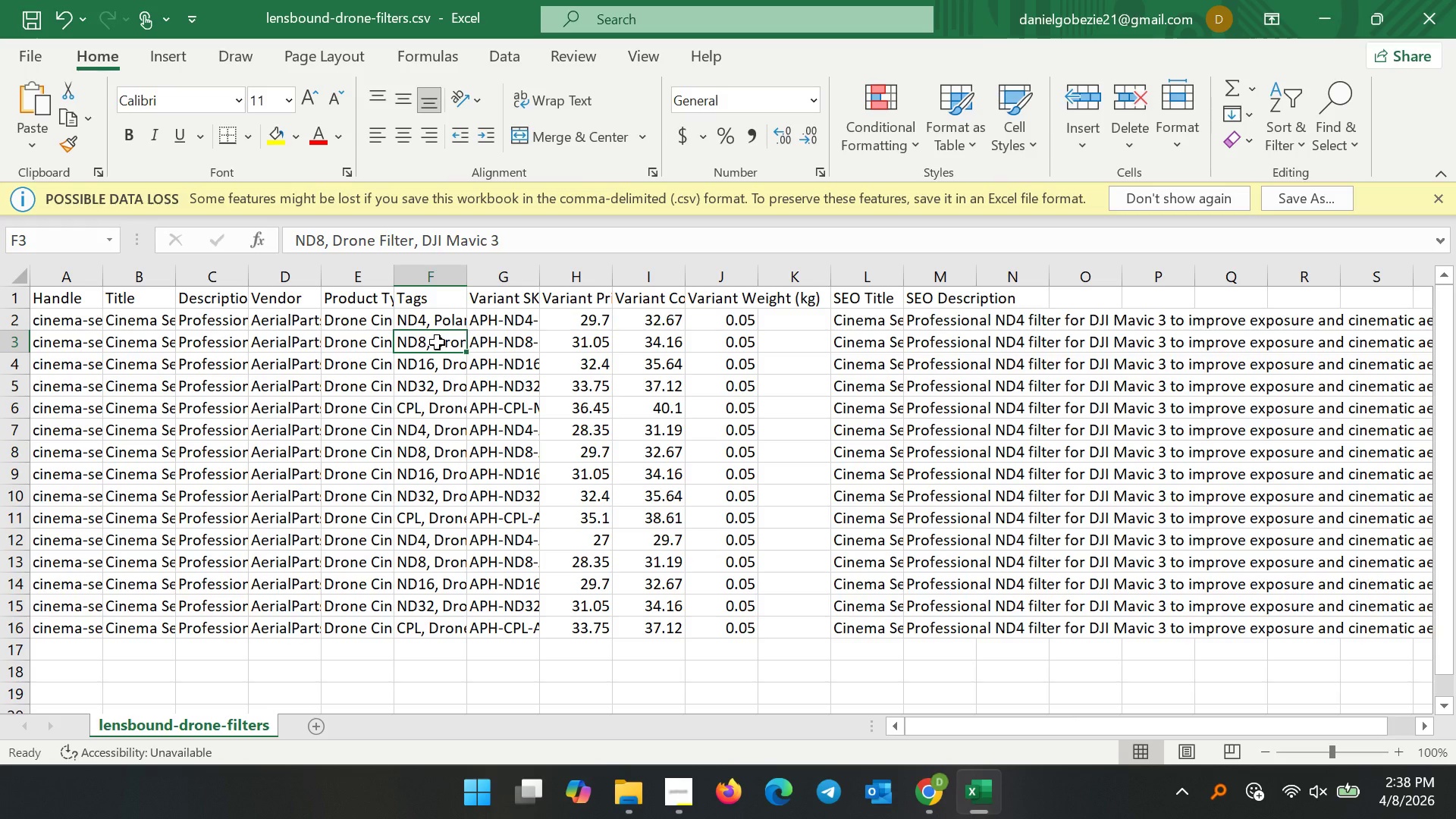 
left_click([437, 342])
 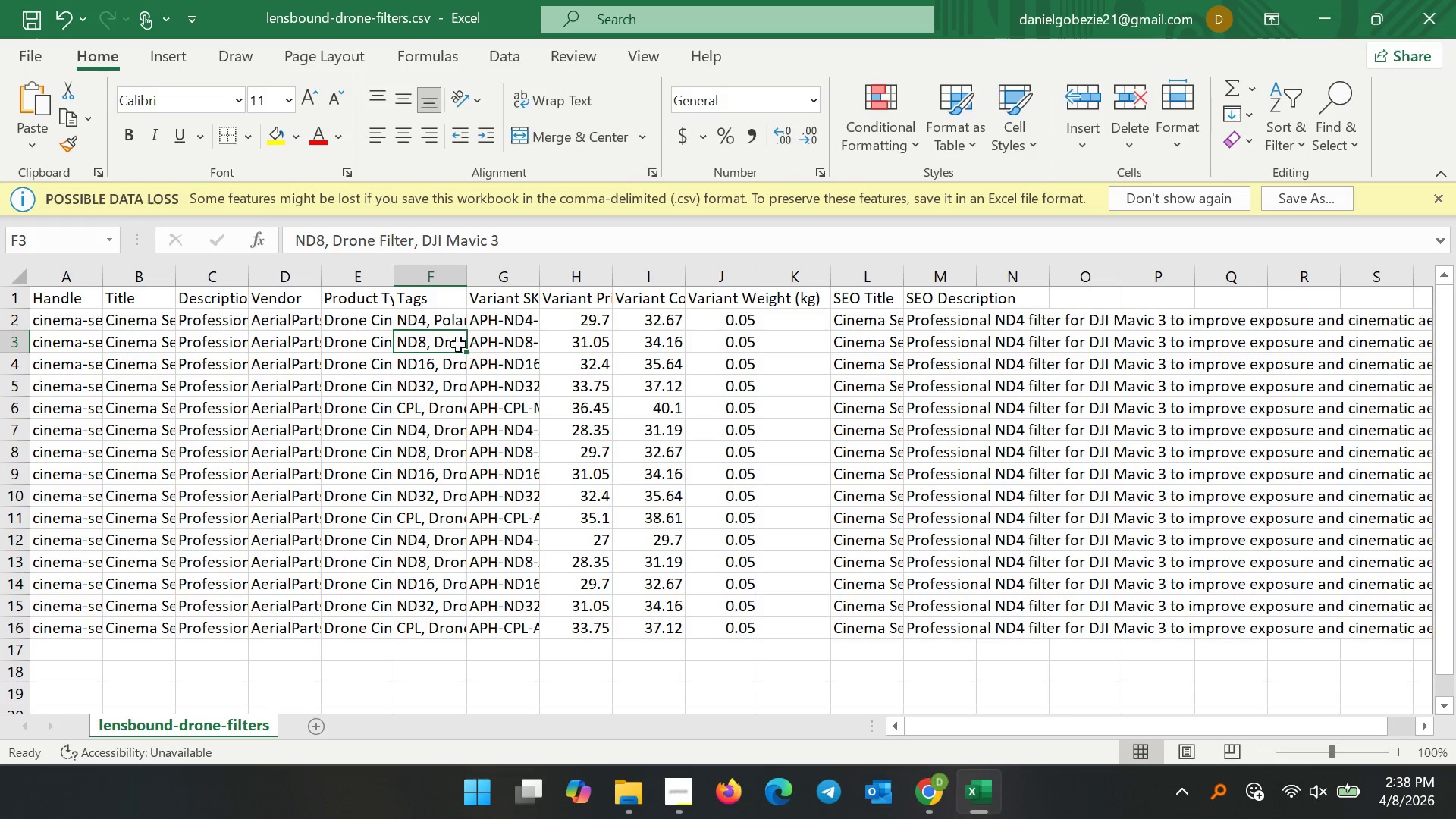 
left_click([453, 341])
 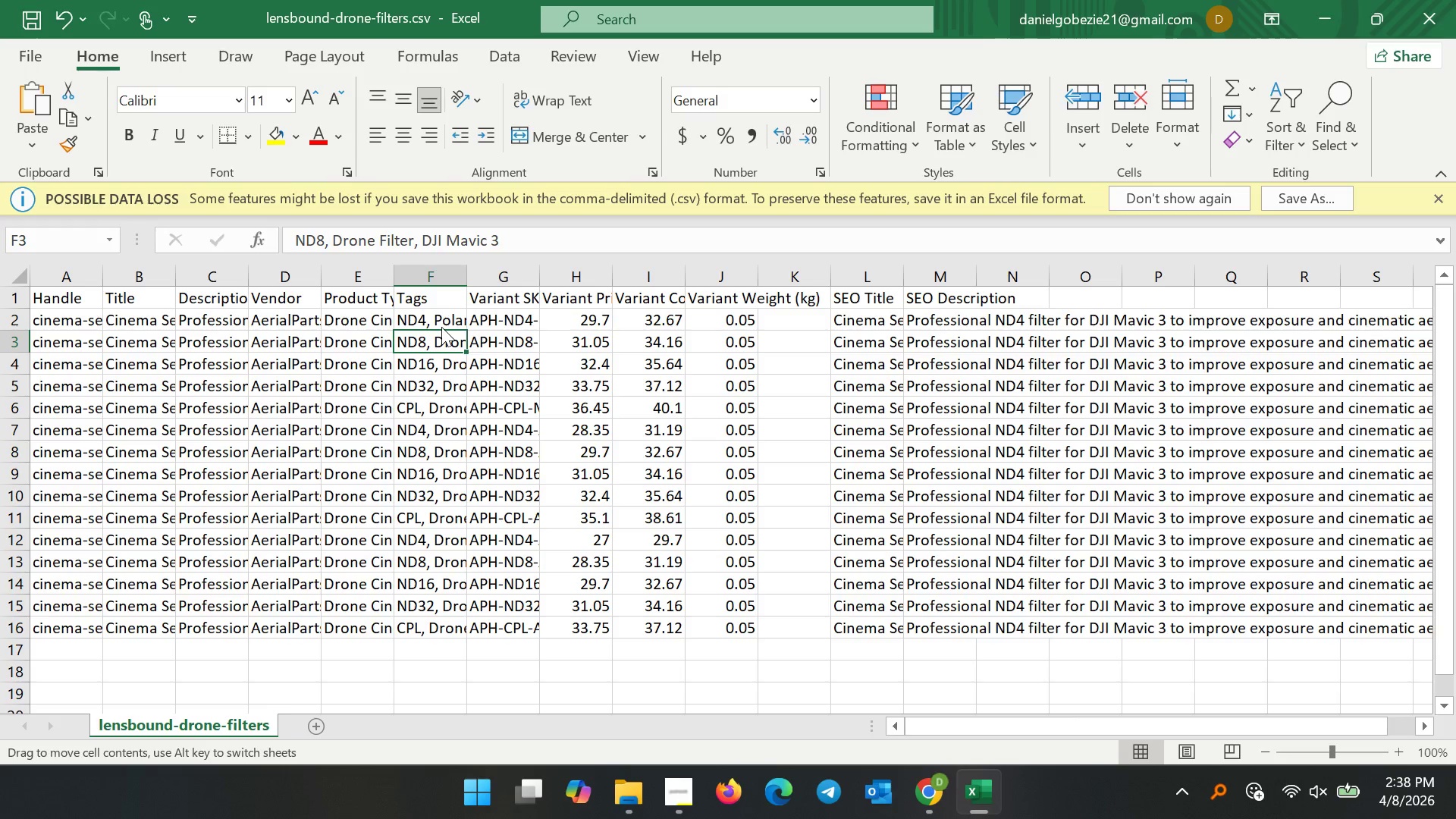 
double_click([441, 327])
 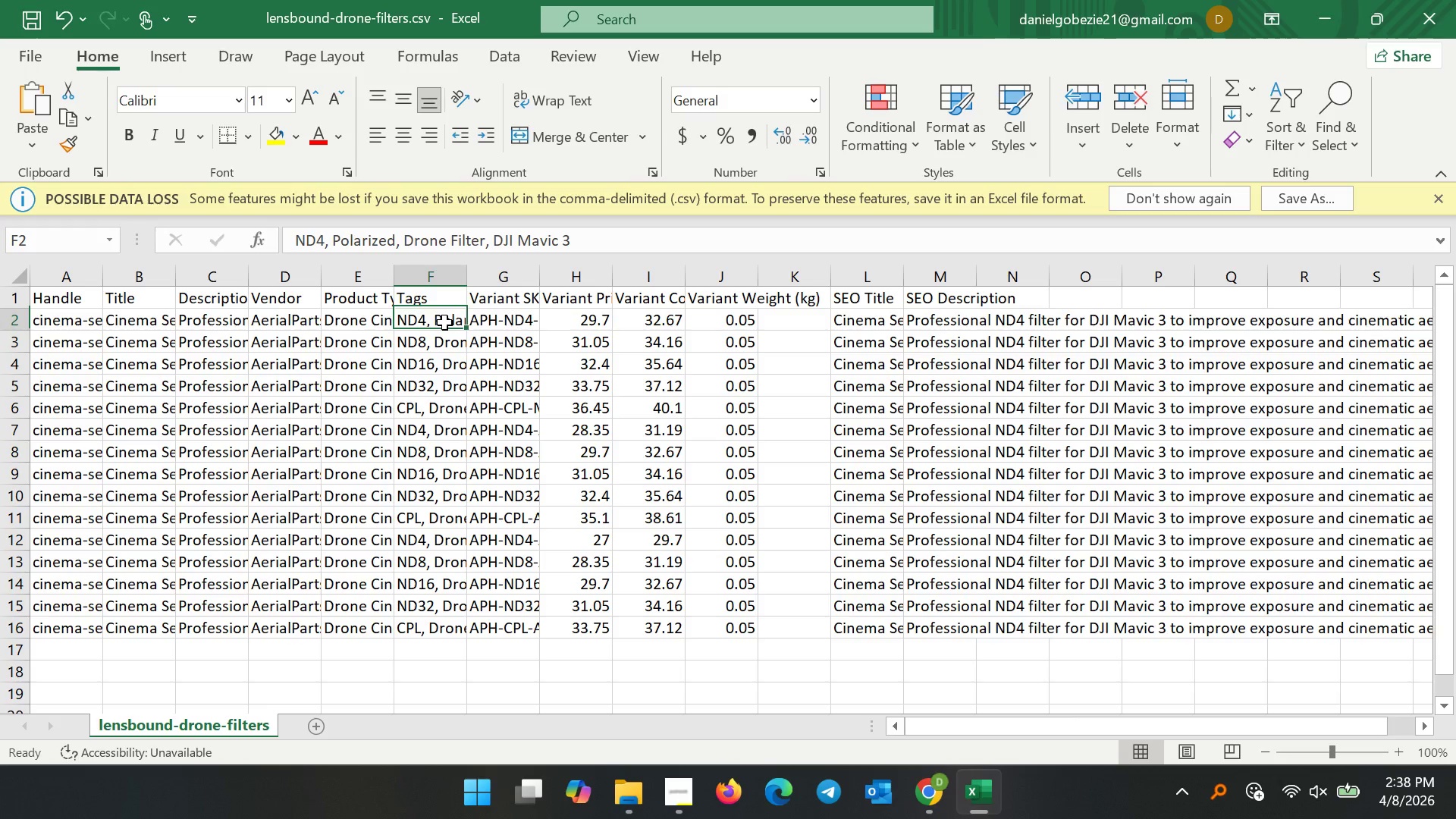 
double_click([444, 322])
 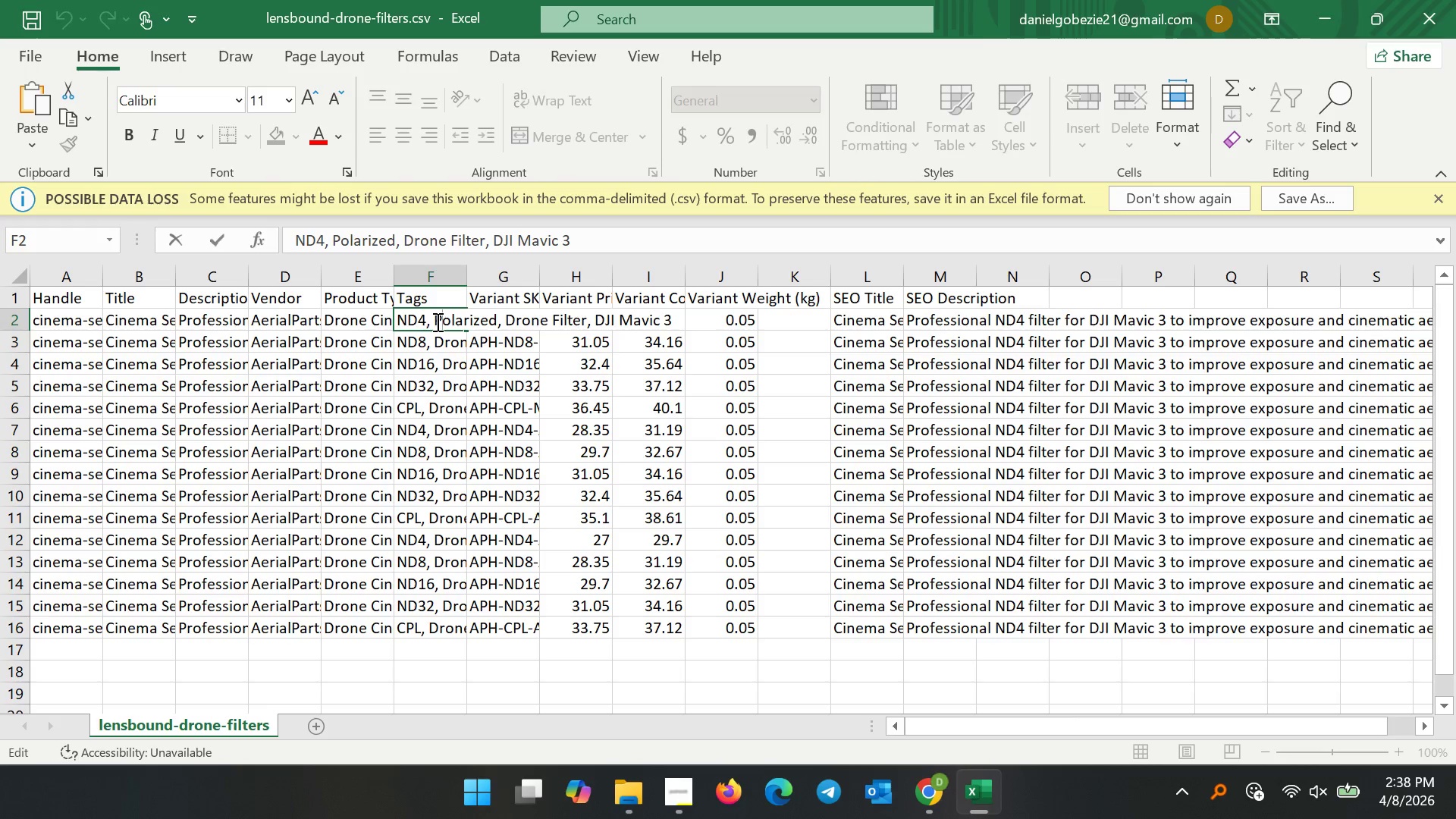 
left_click_drag(start_coordinate=[436, 322], to_coordinate=[497, 322])
 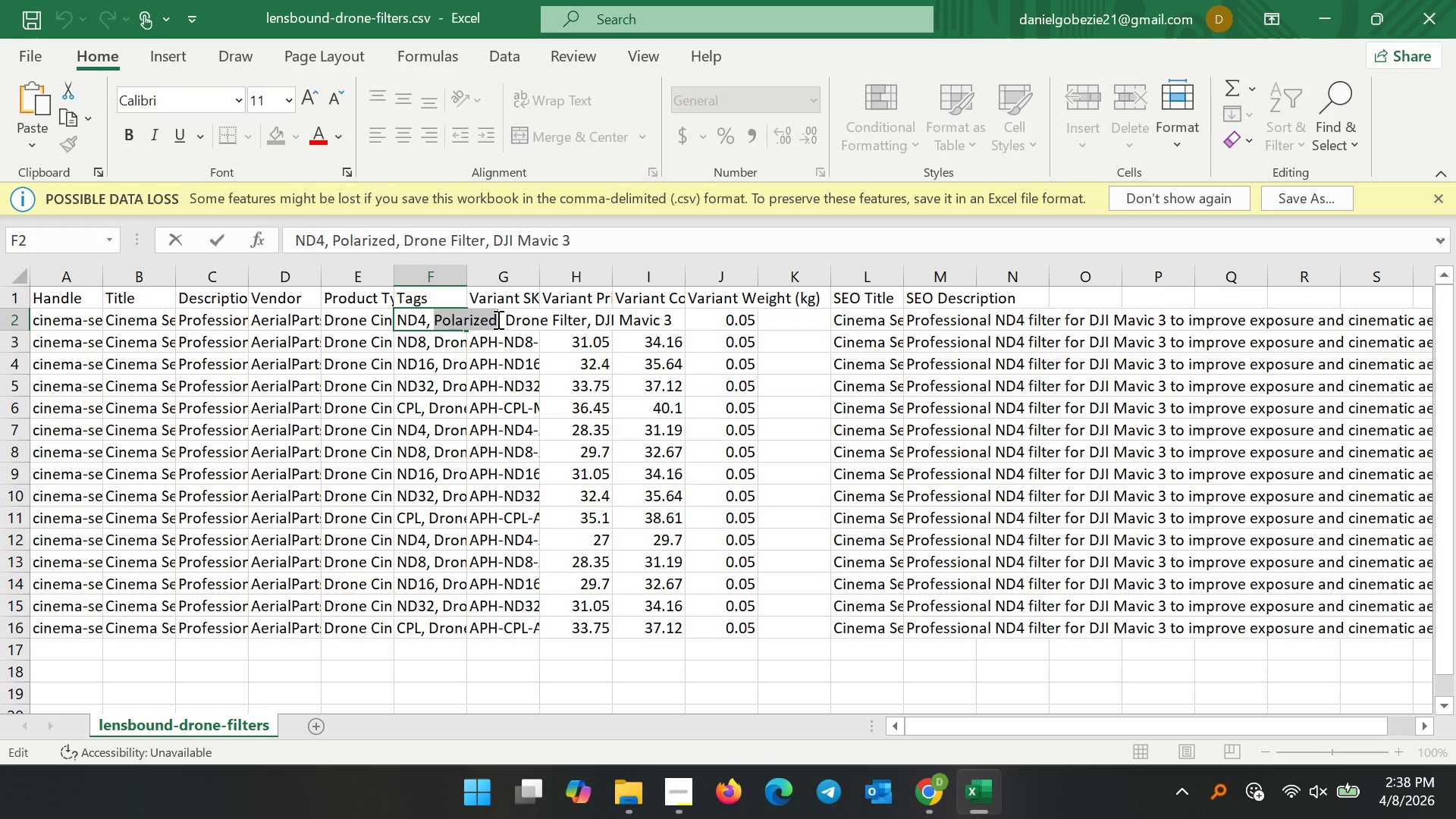 
key(Control+C)
 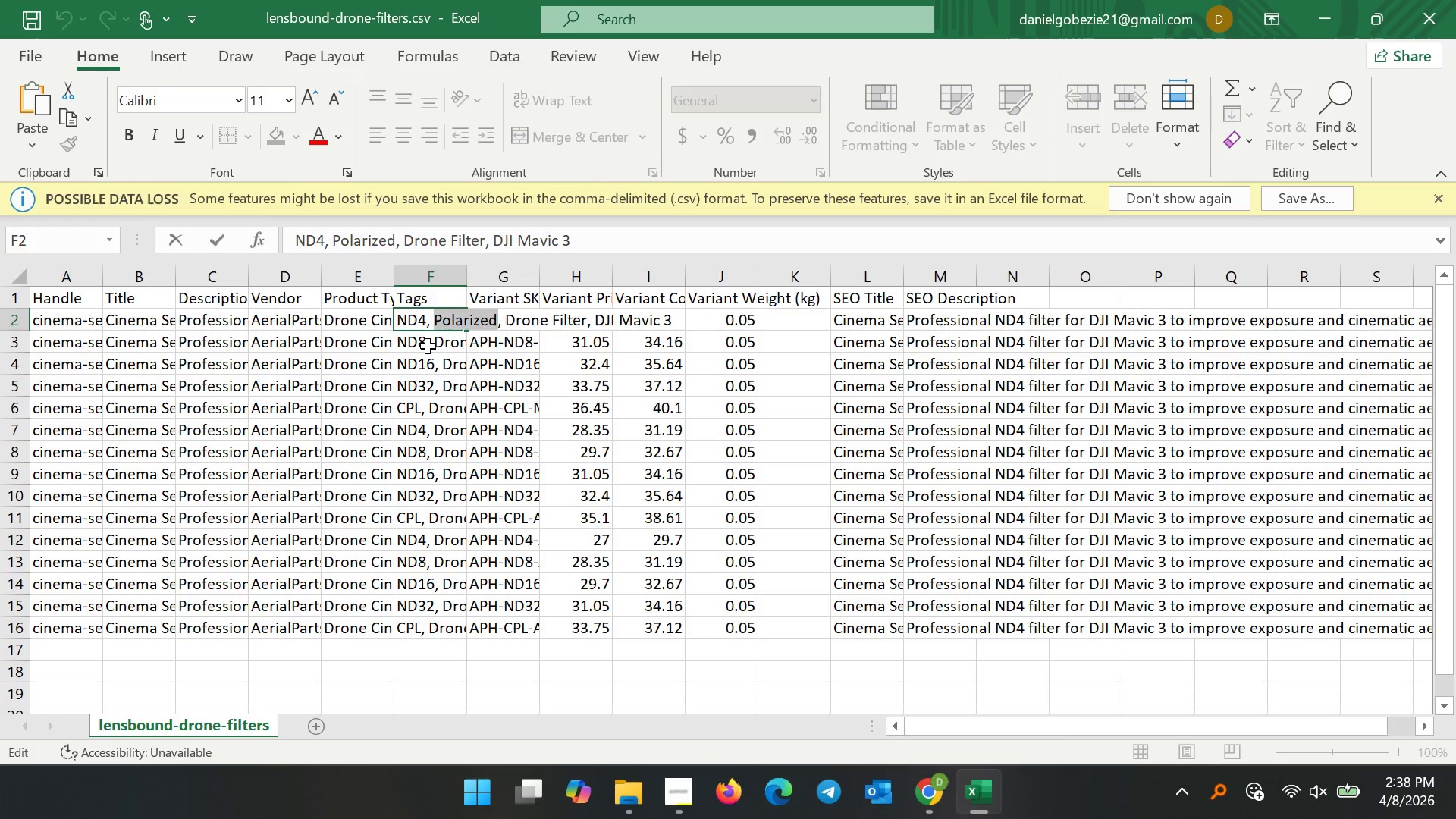 
double_click([428, 346])
 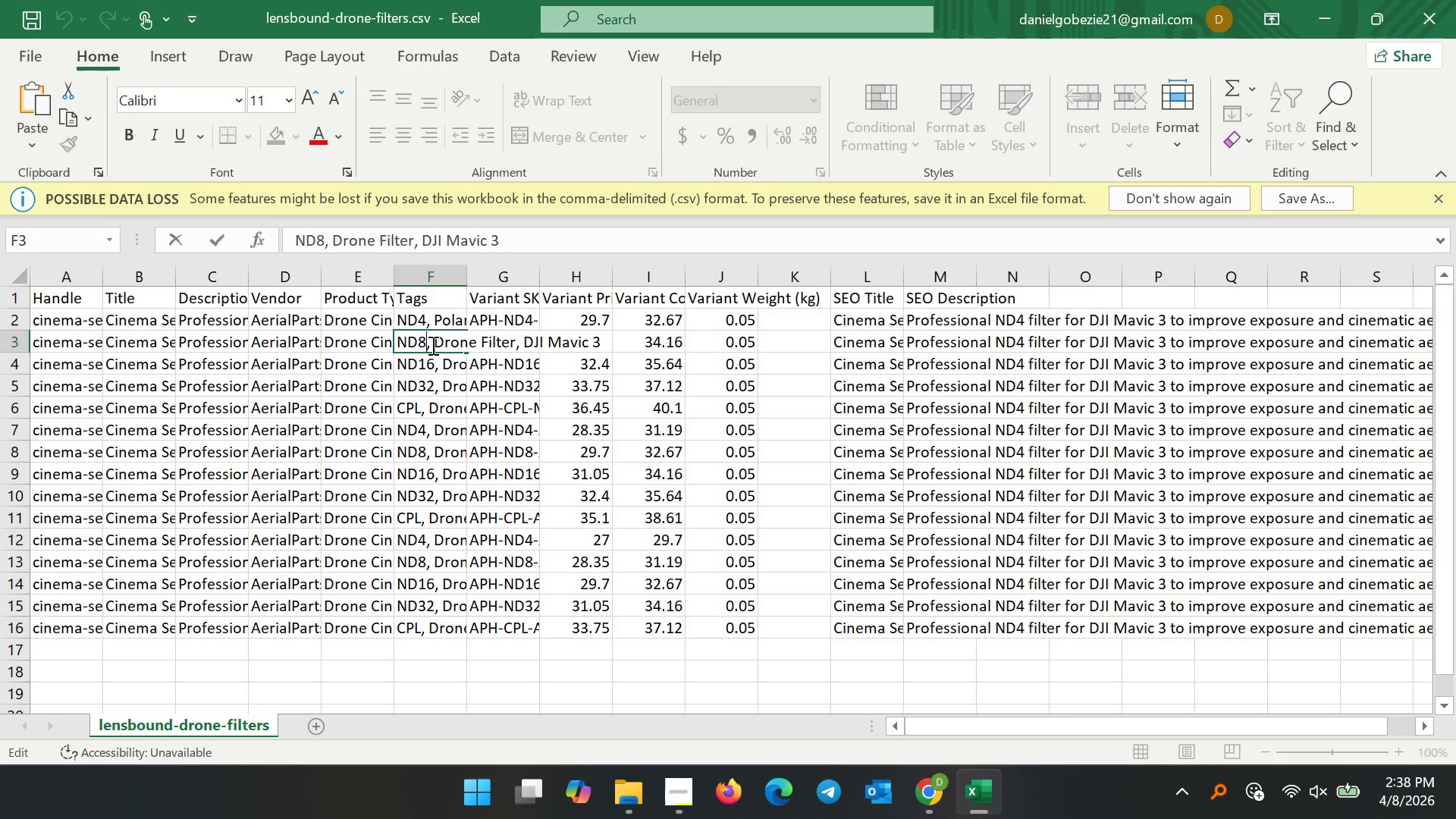 
left_click([431, 345])
 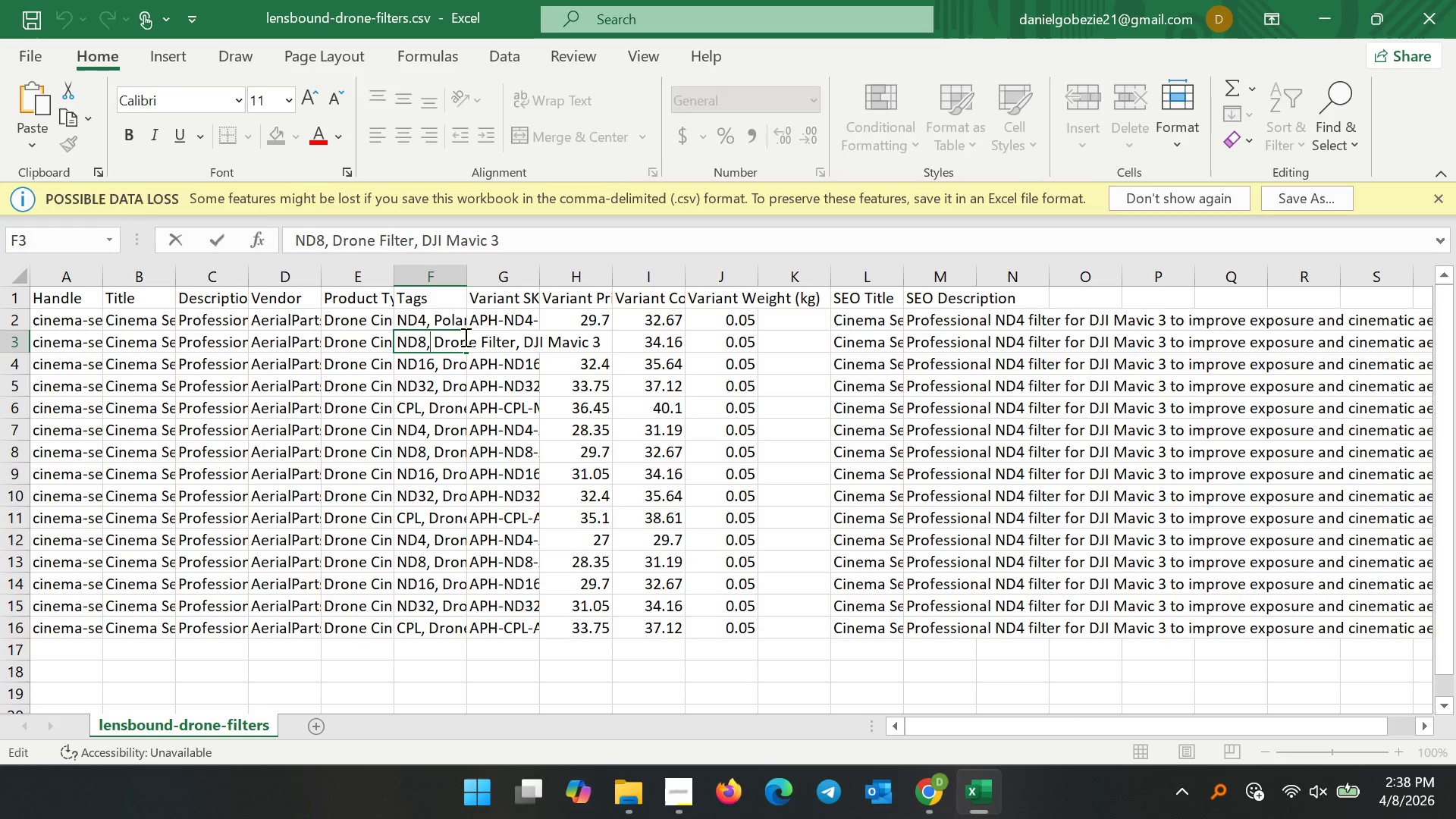 
key(Space)
 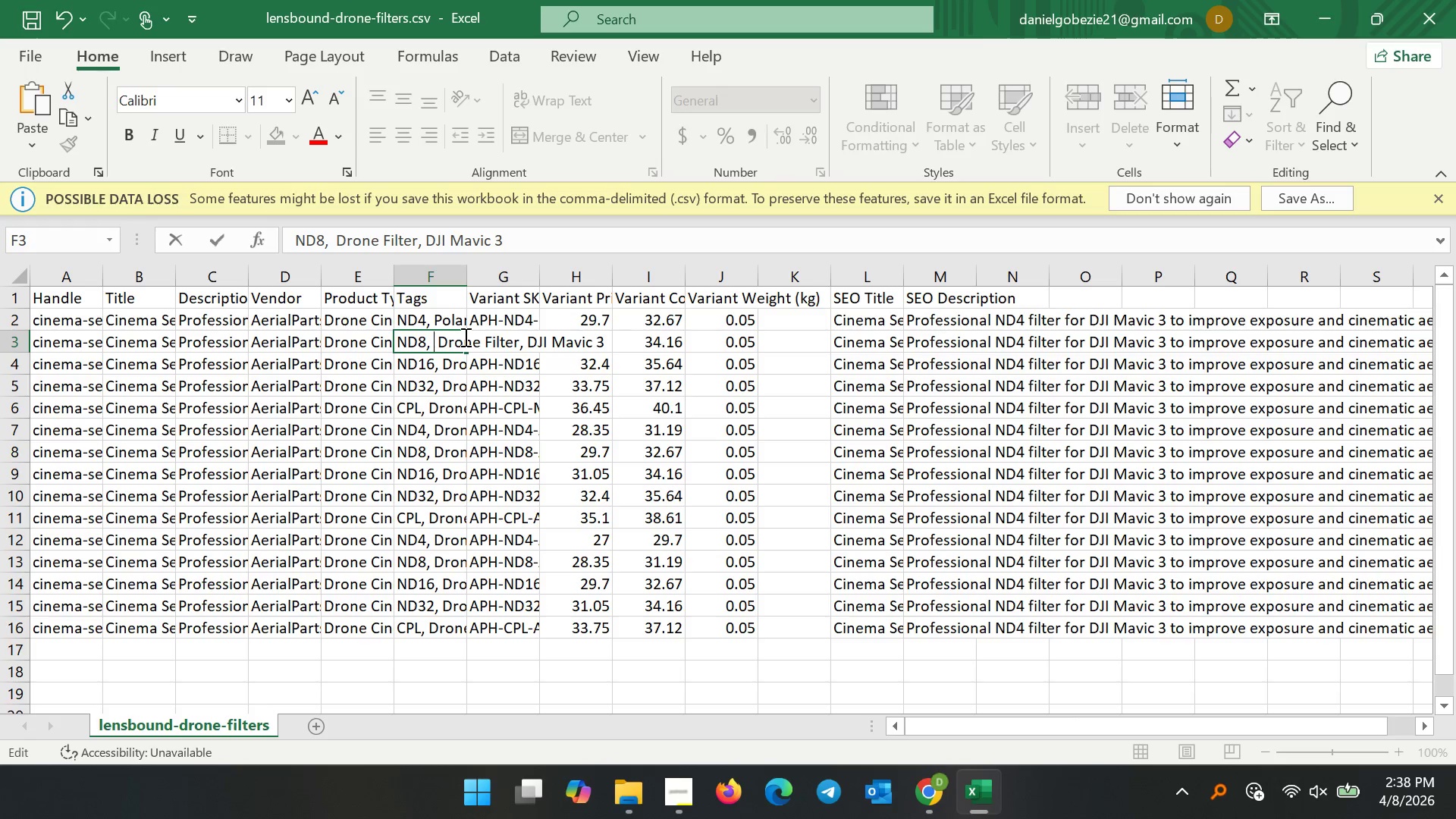 
key(Control+ControlLeft)
 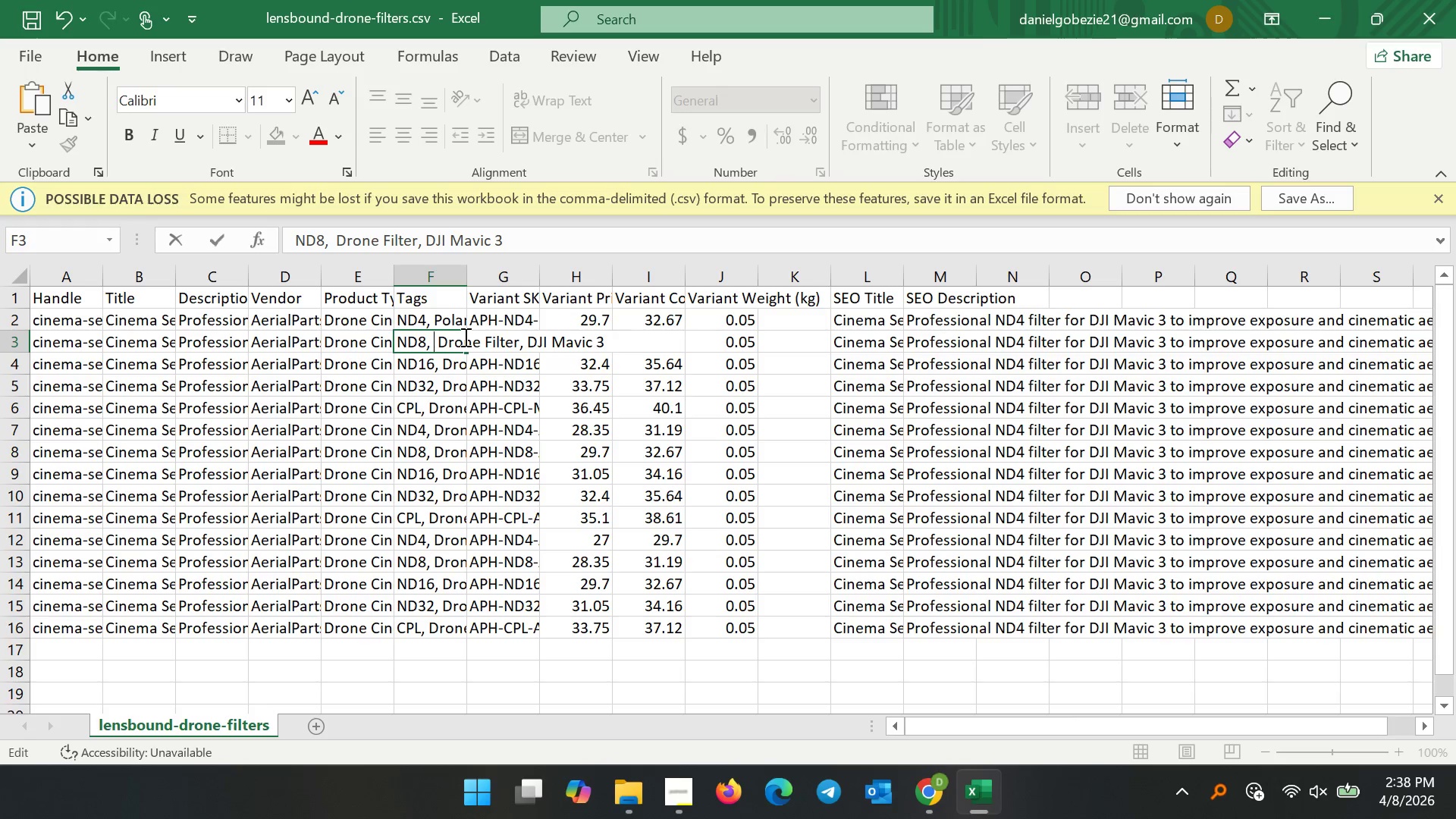 
key(Control+V)
 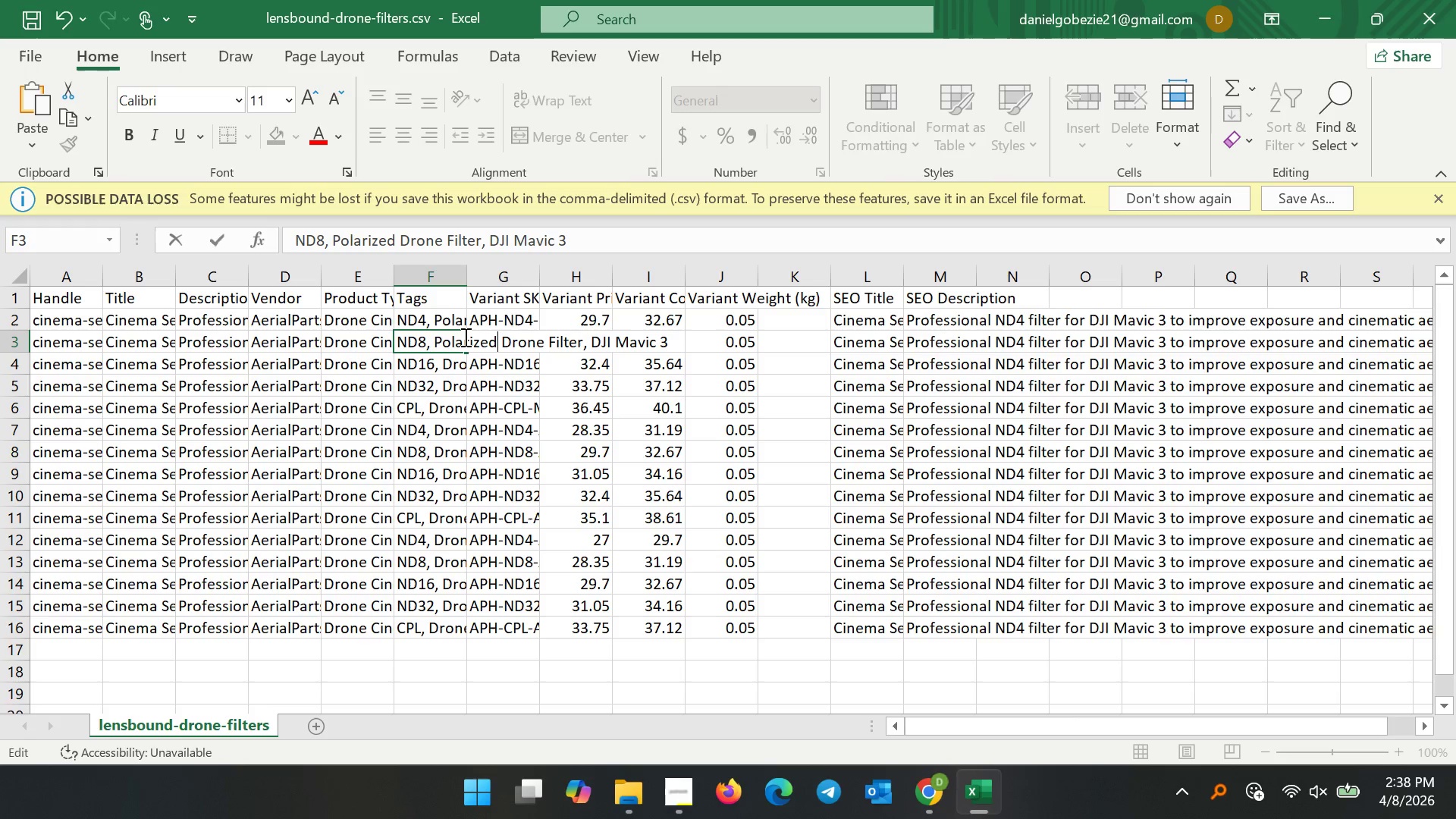 
key(Comma)
 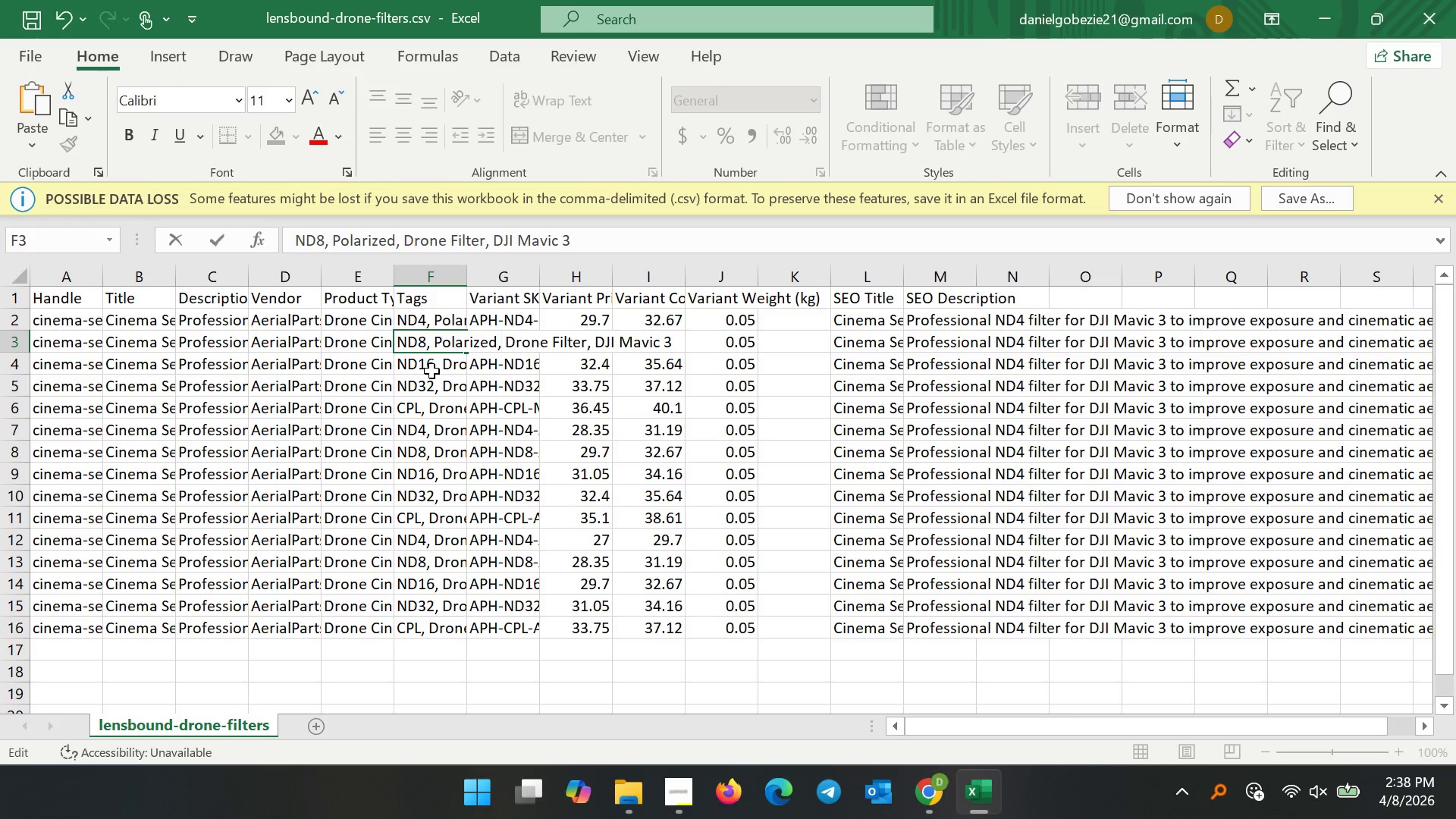 
double_click([449, 366])
 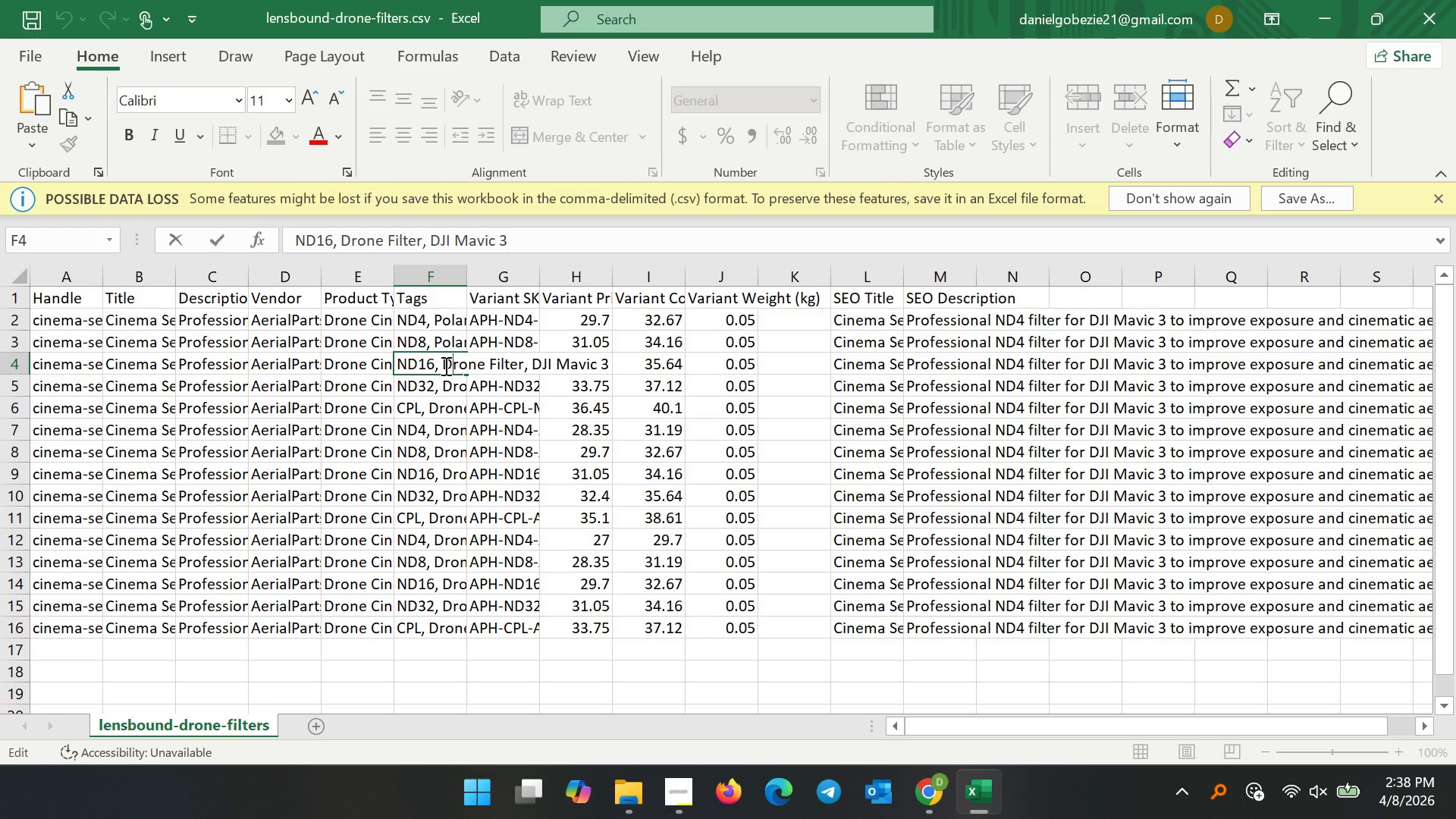 
left_click([444, 366])
 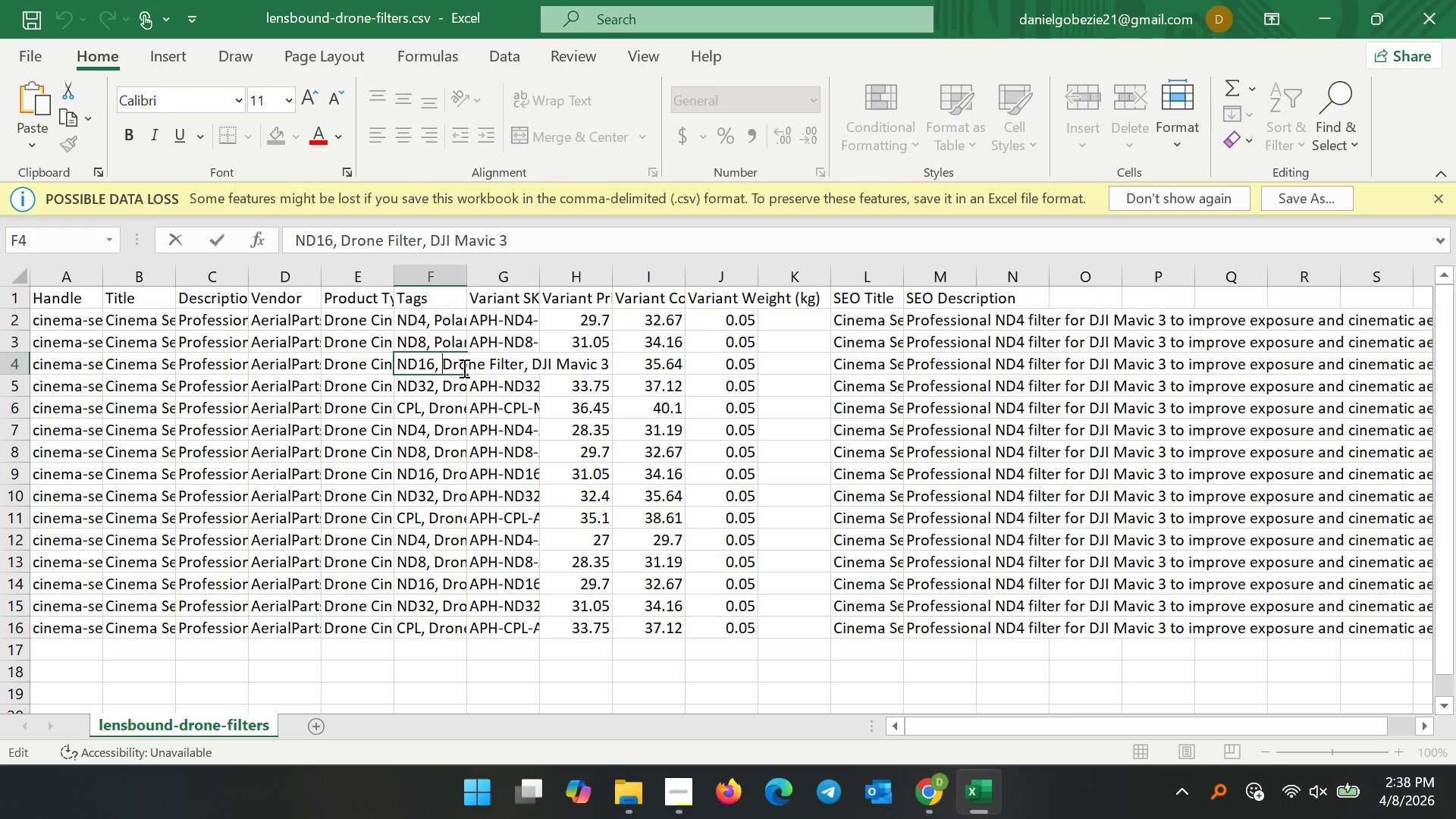 
key(Control+V)
 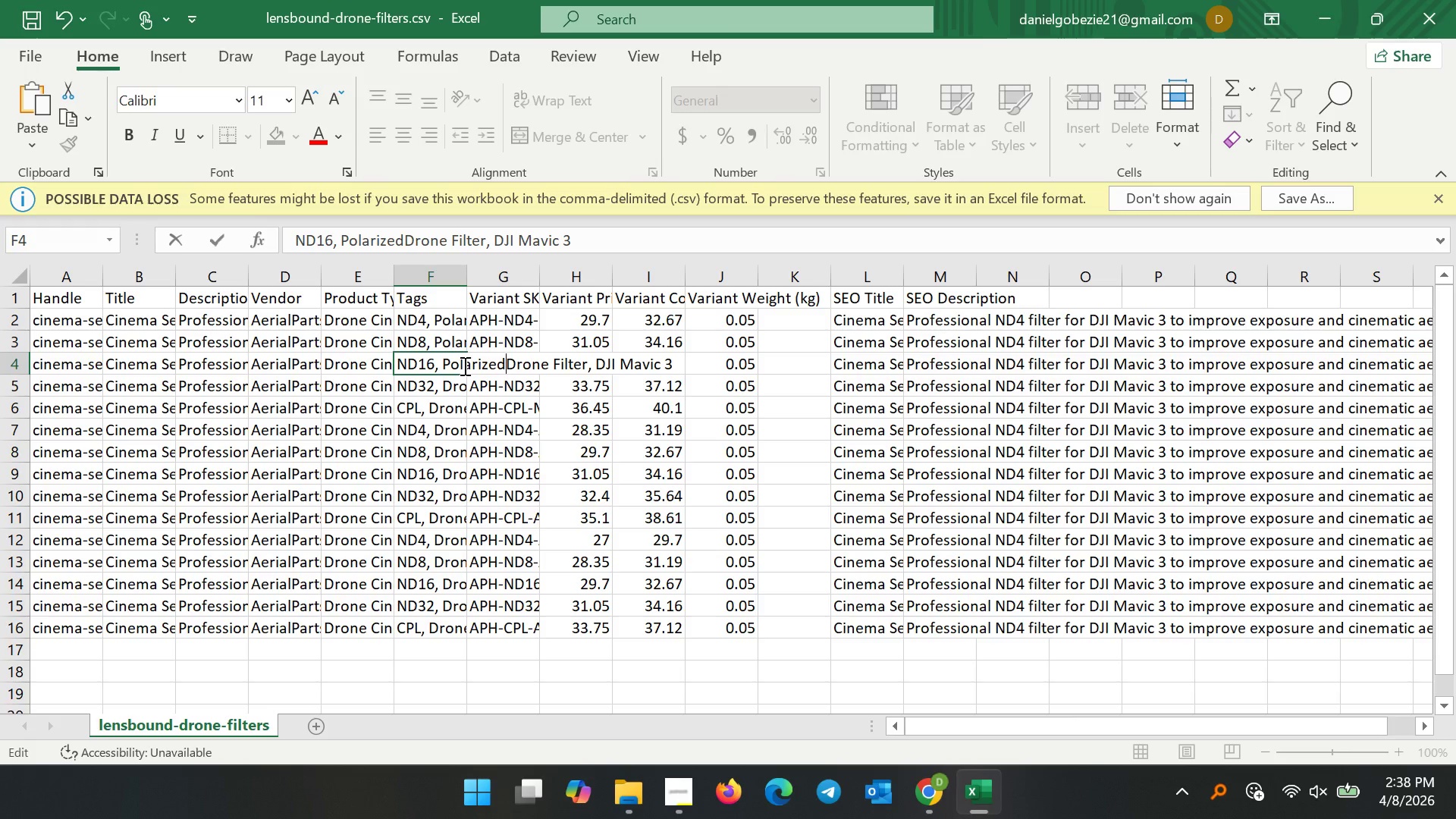 
key(Comma)
 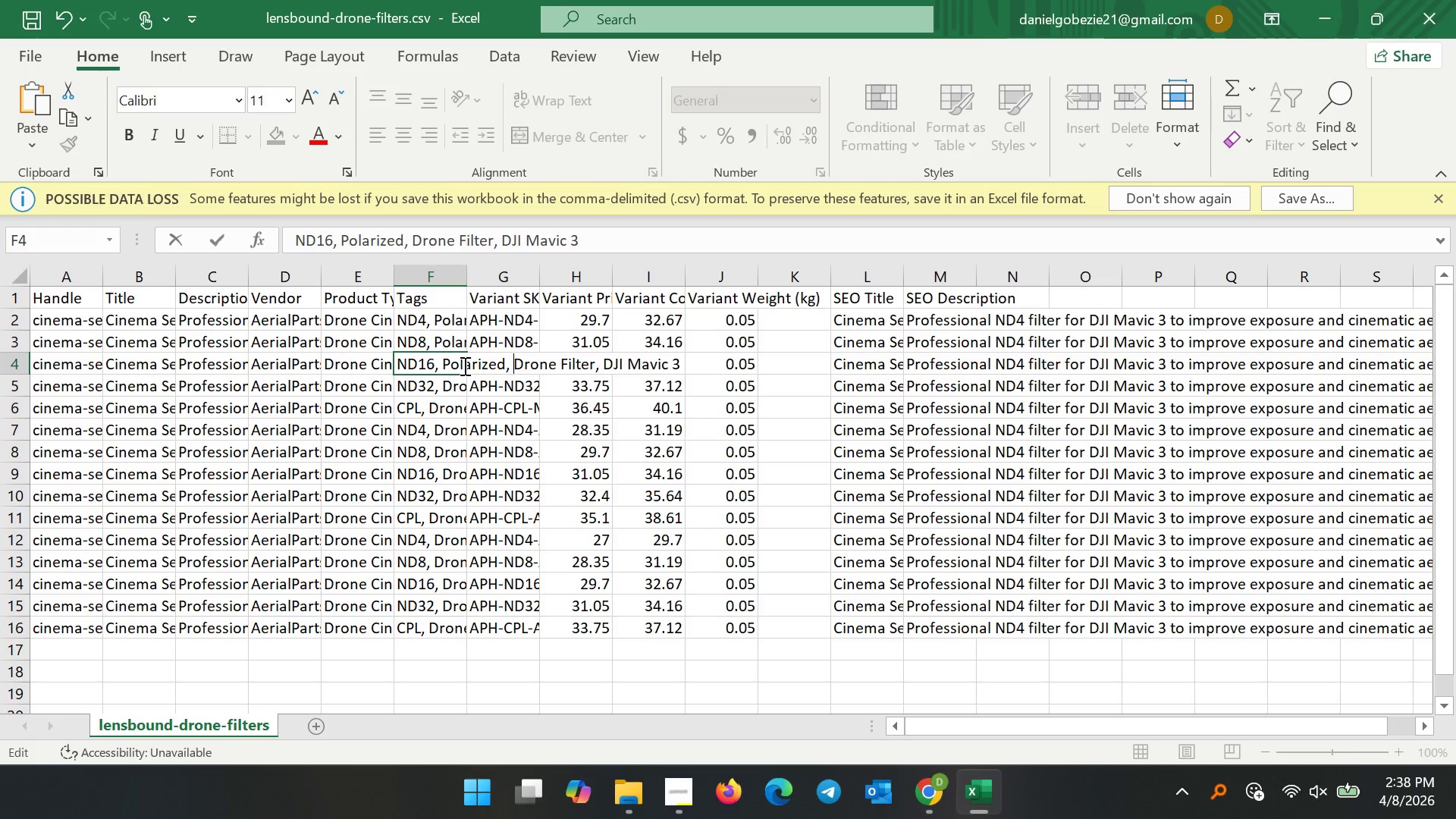 
key(Space)
 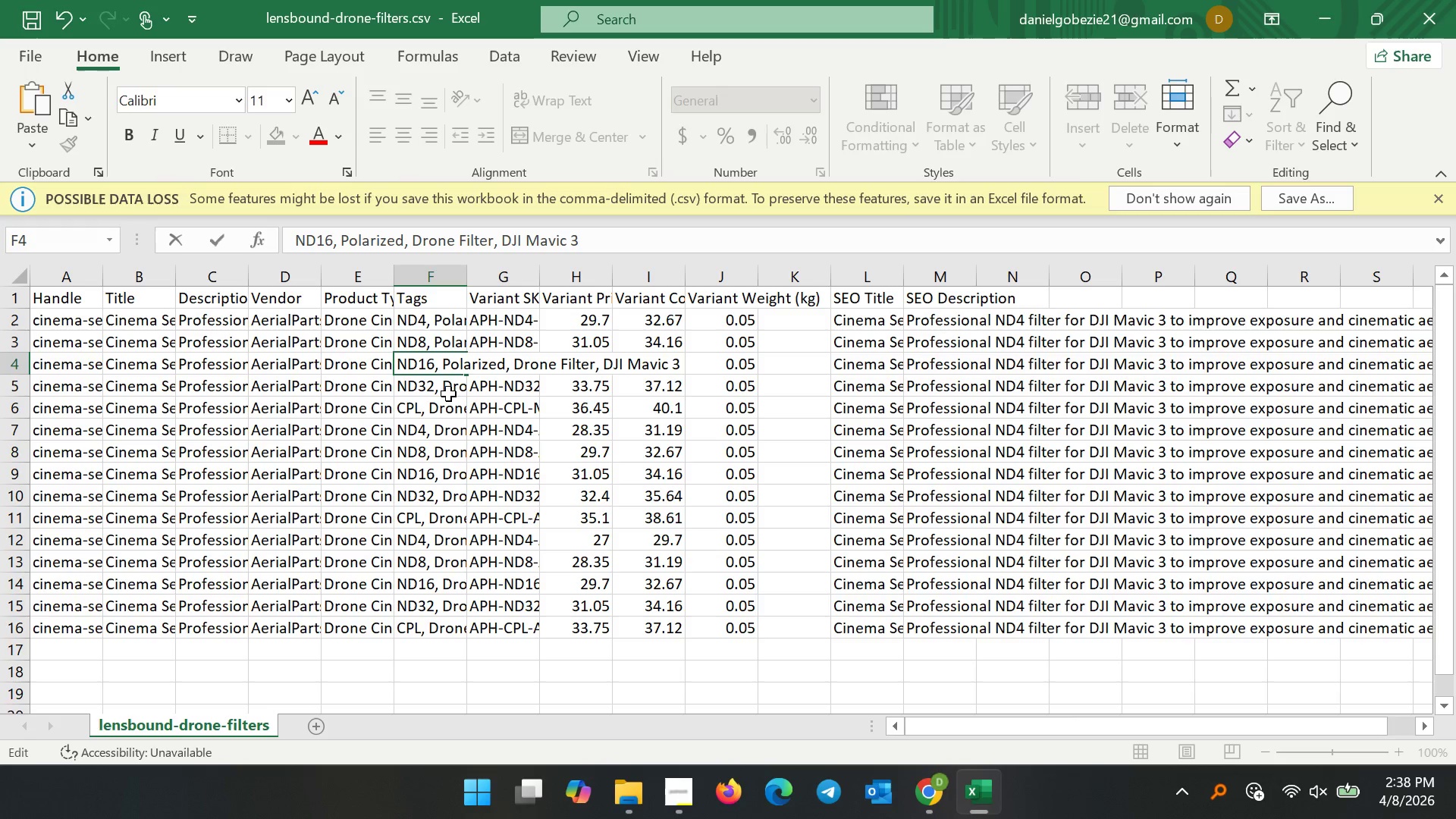 
double_click([441, 388])
 